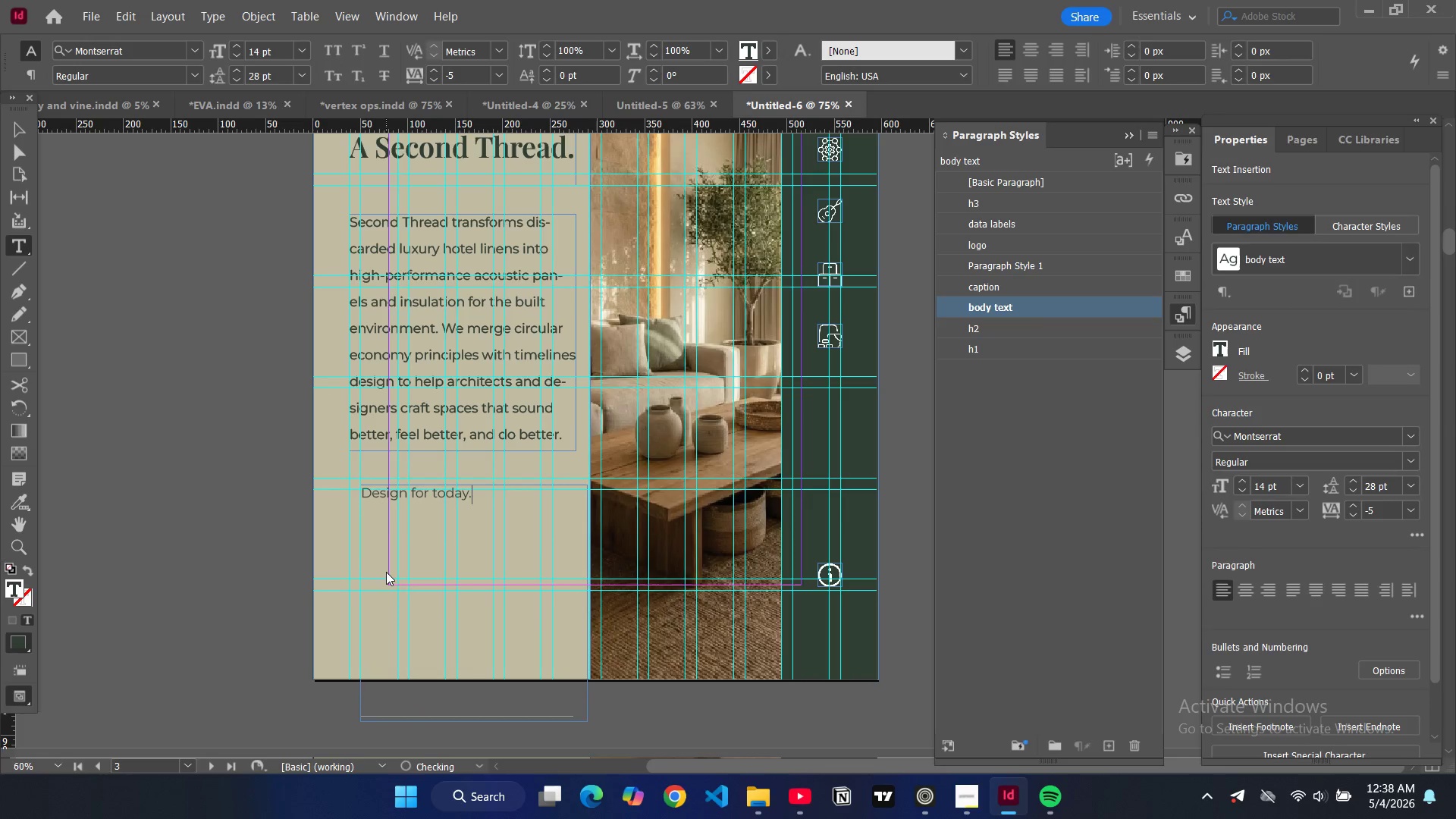 
key(Enter)
 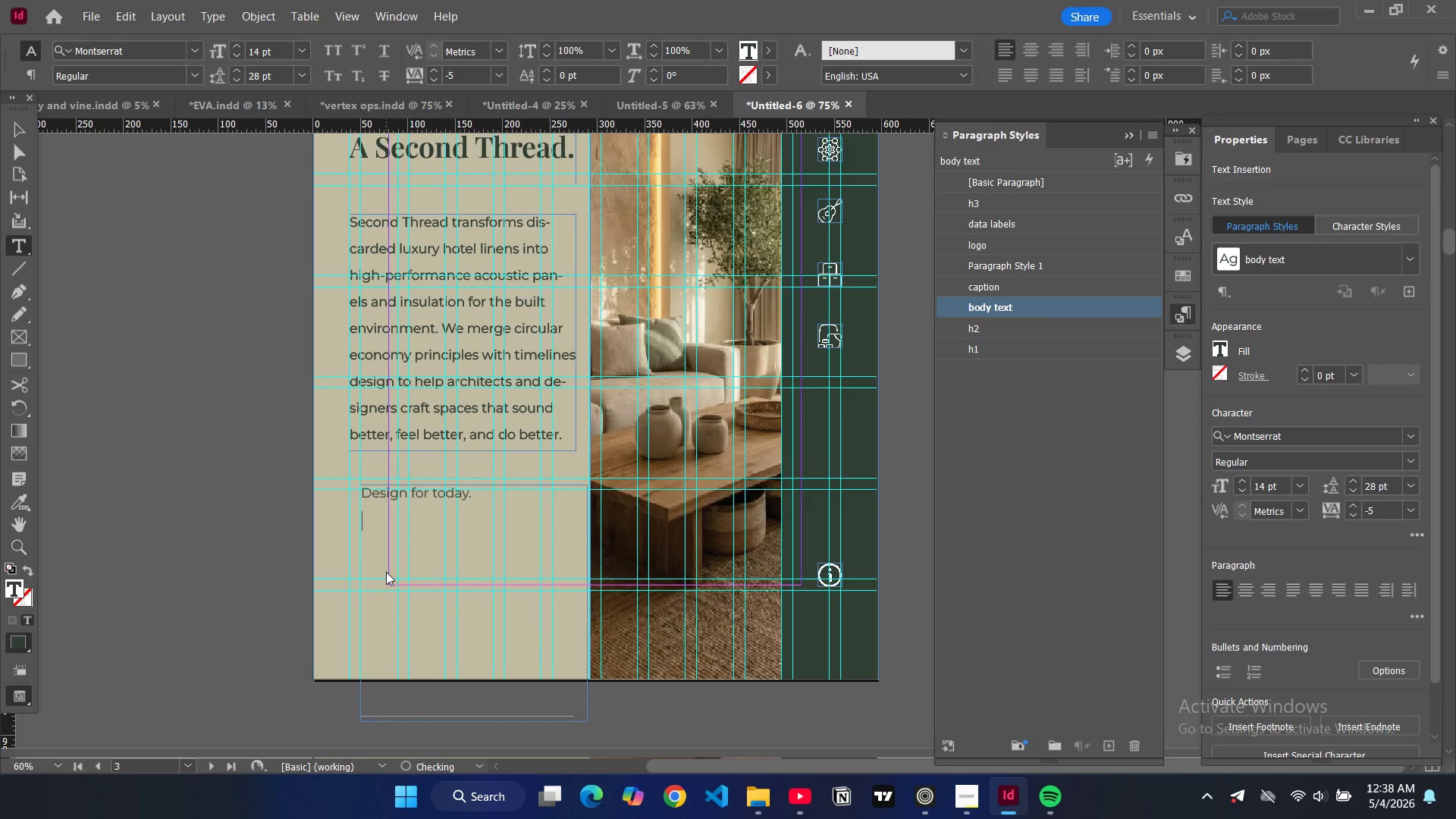 
type(T)
key(Backspace)
type(Responsibility for tomorrow.)
 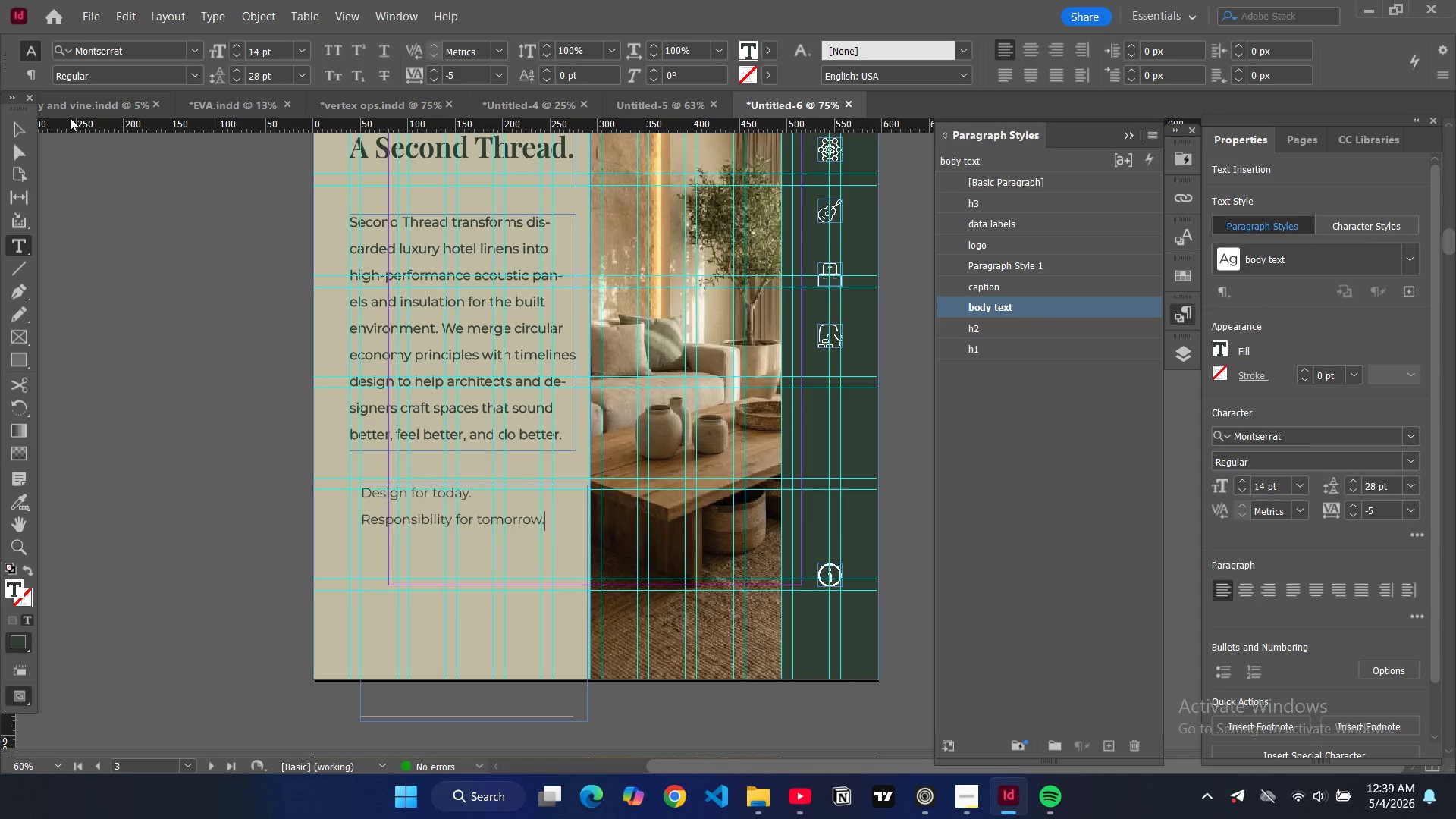 
left_click([14, 129])
 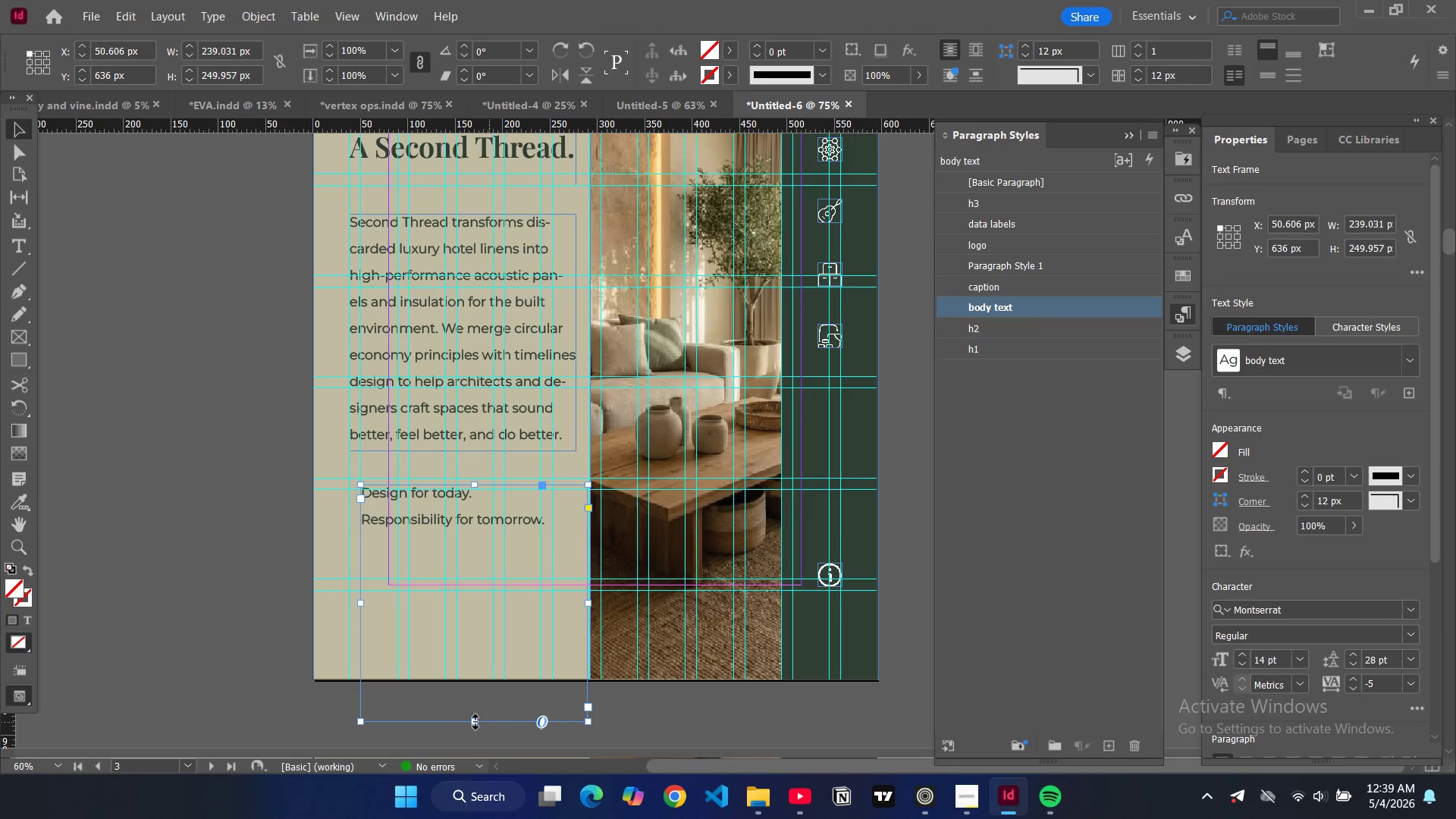 
left_click_drag(start_coordinate=[472, 722], to_coordinate=[469, 542])
 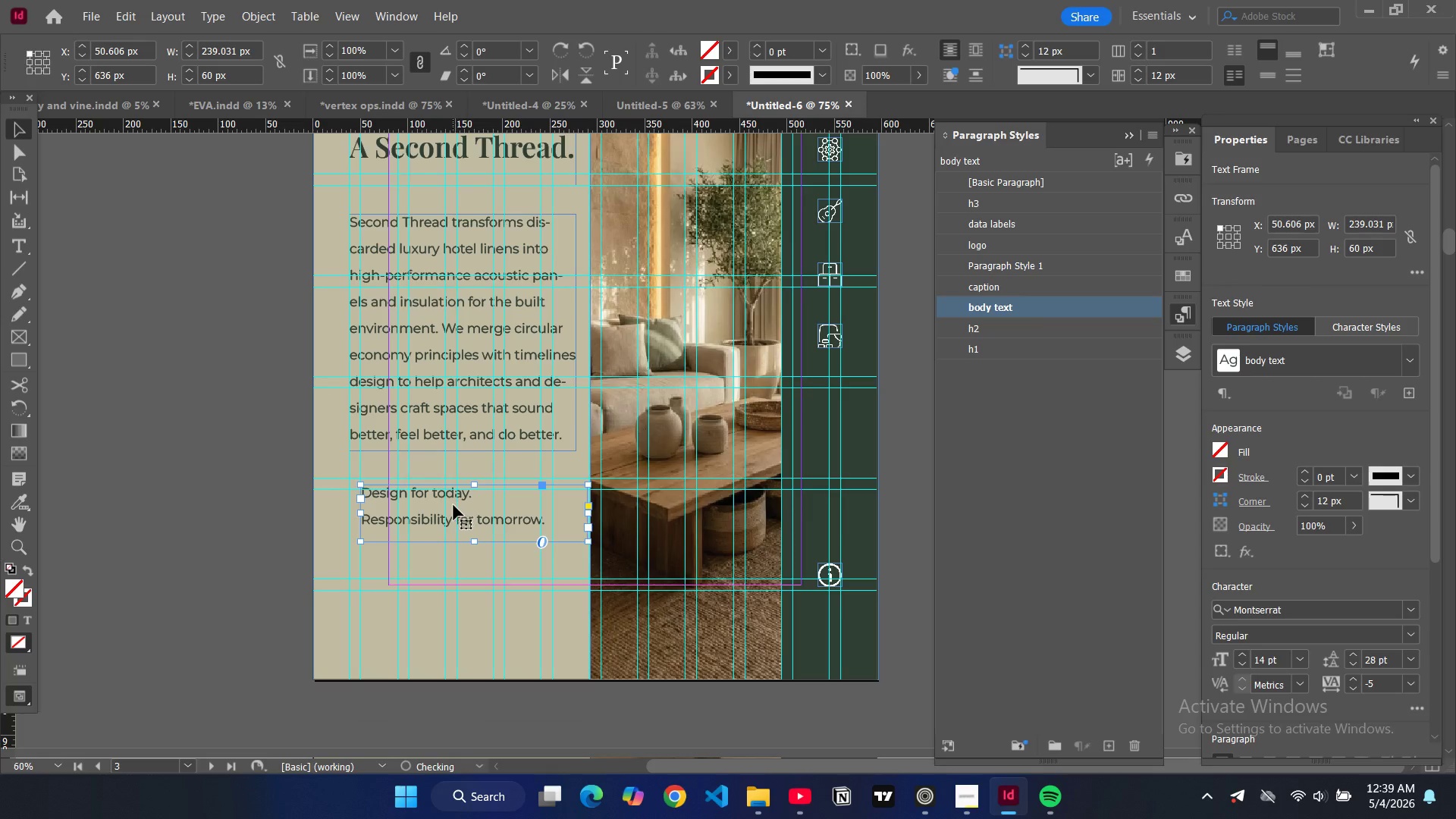 
left_click_drag(start_coordinate=[453, 505], to_coordinate=[444, 558])
 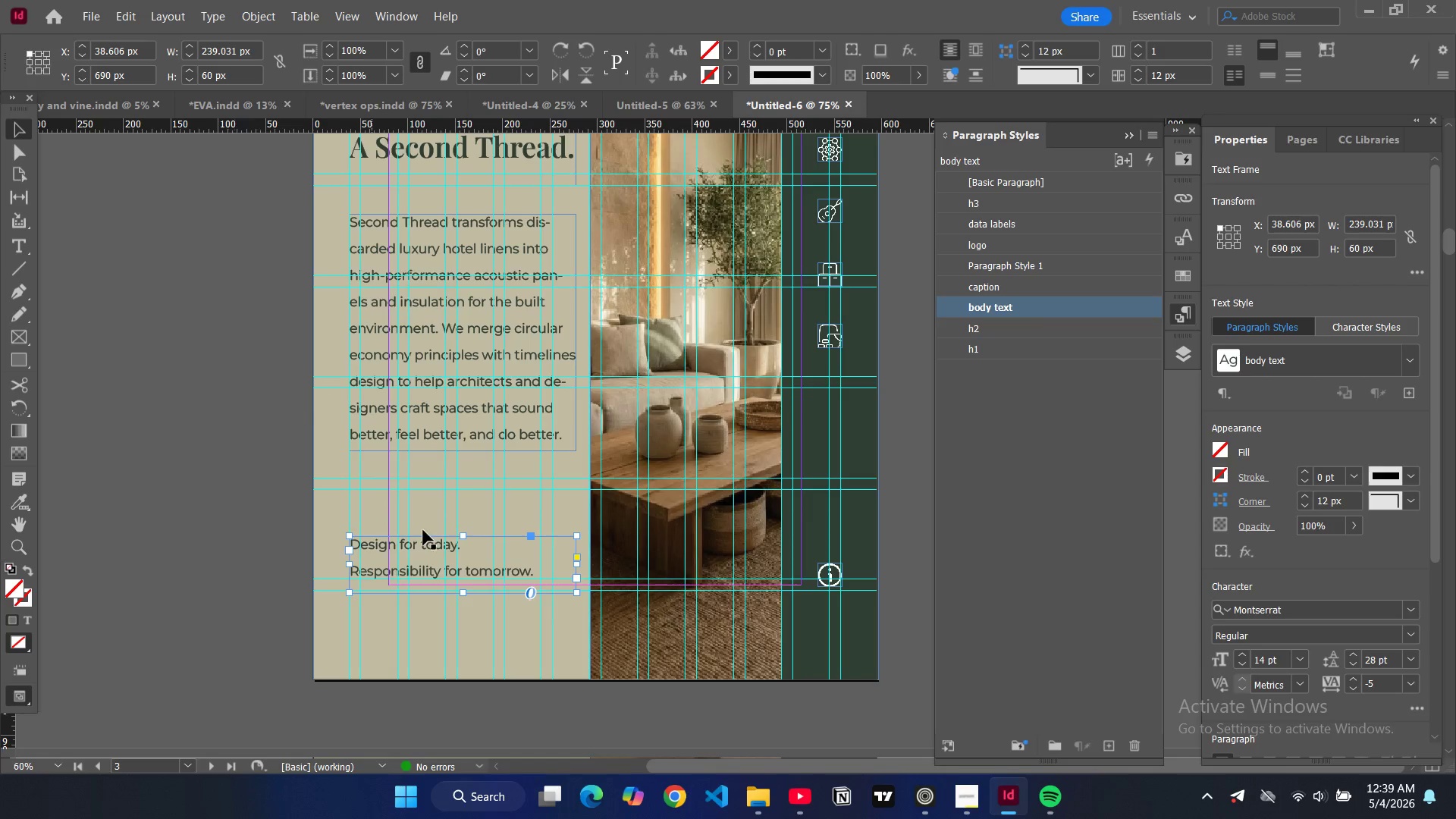 
left_click_drag(start_coordinate=[456, 562], to_coordinate=[457, 529])
 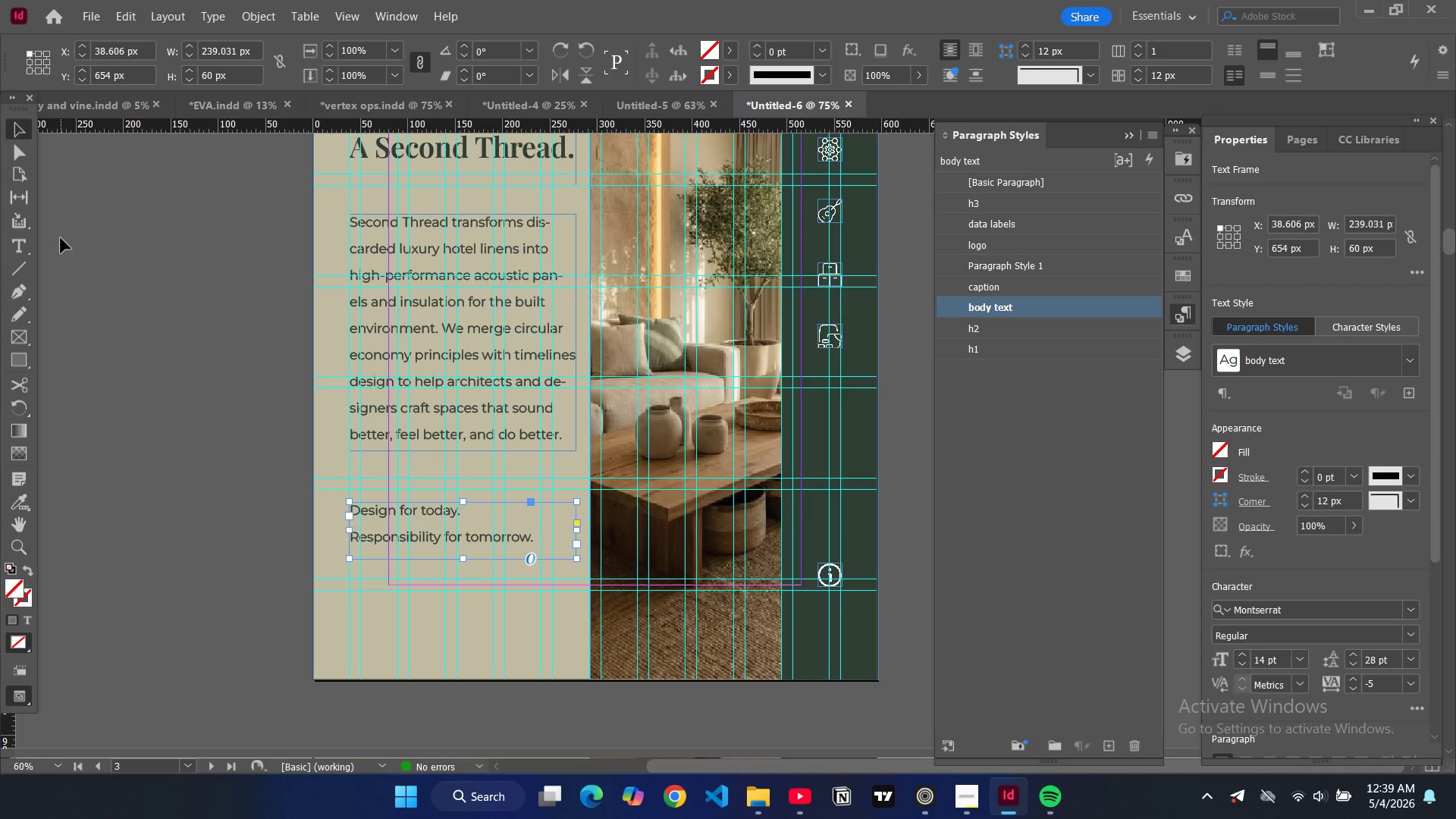 
left_click([15, 268])
 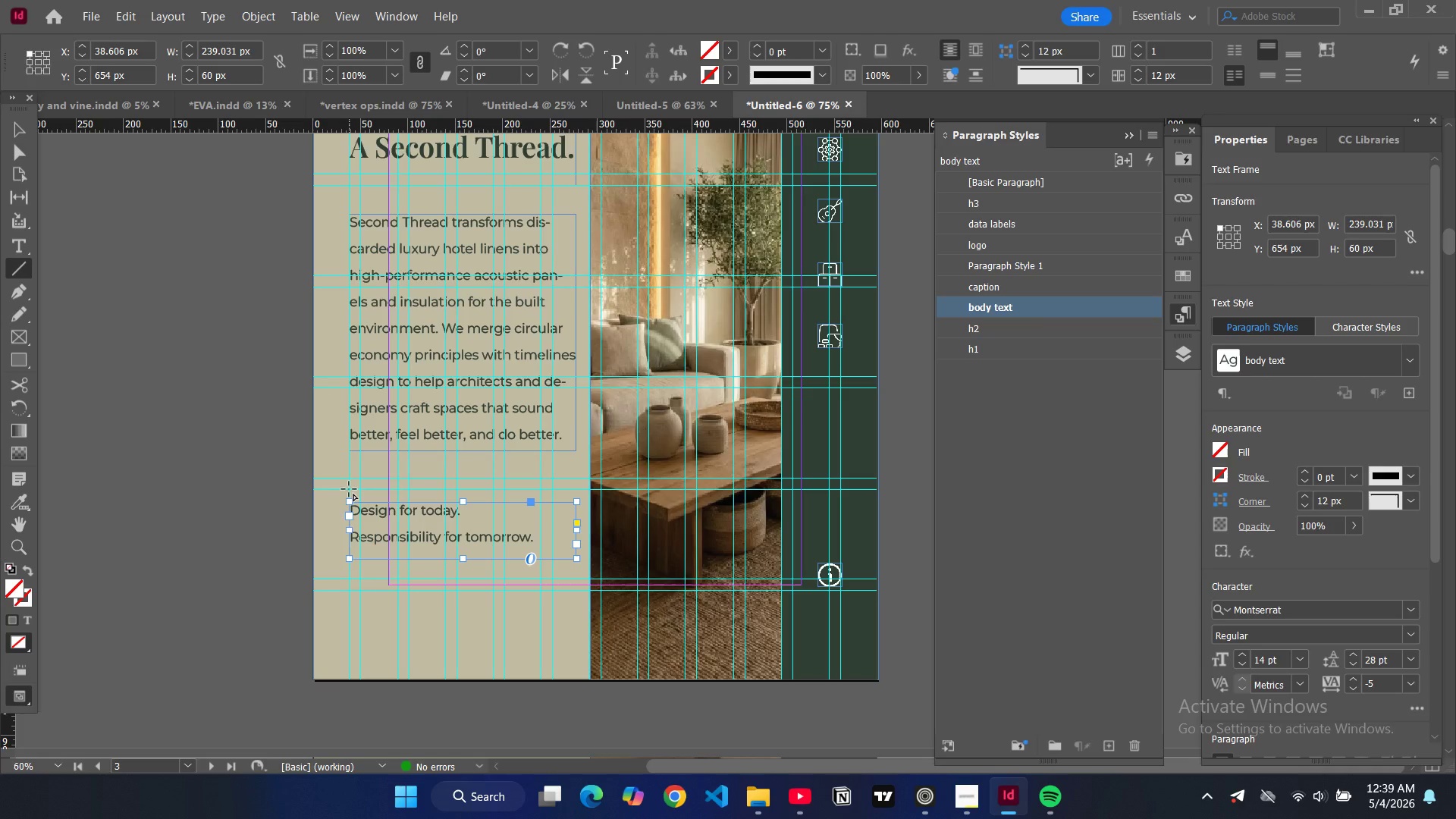 
left_click_drag(start_coordinate=[349, 489], to_coordinate=[390, 488])
 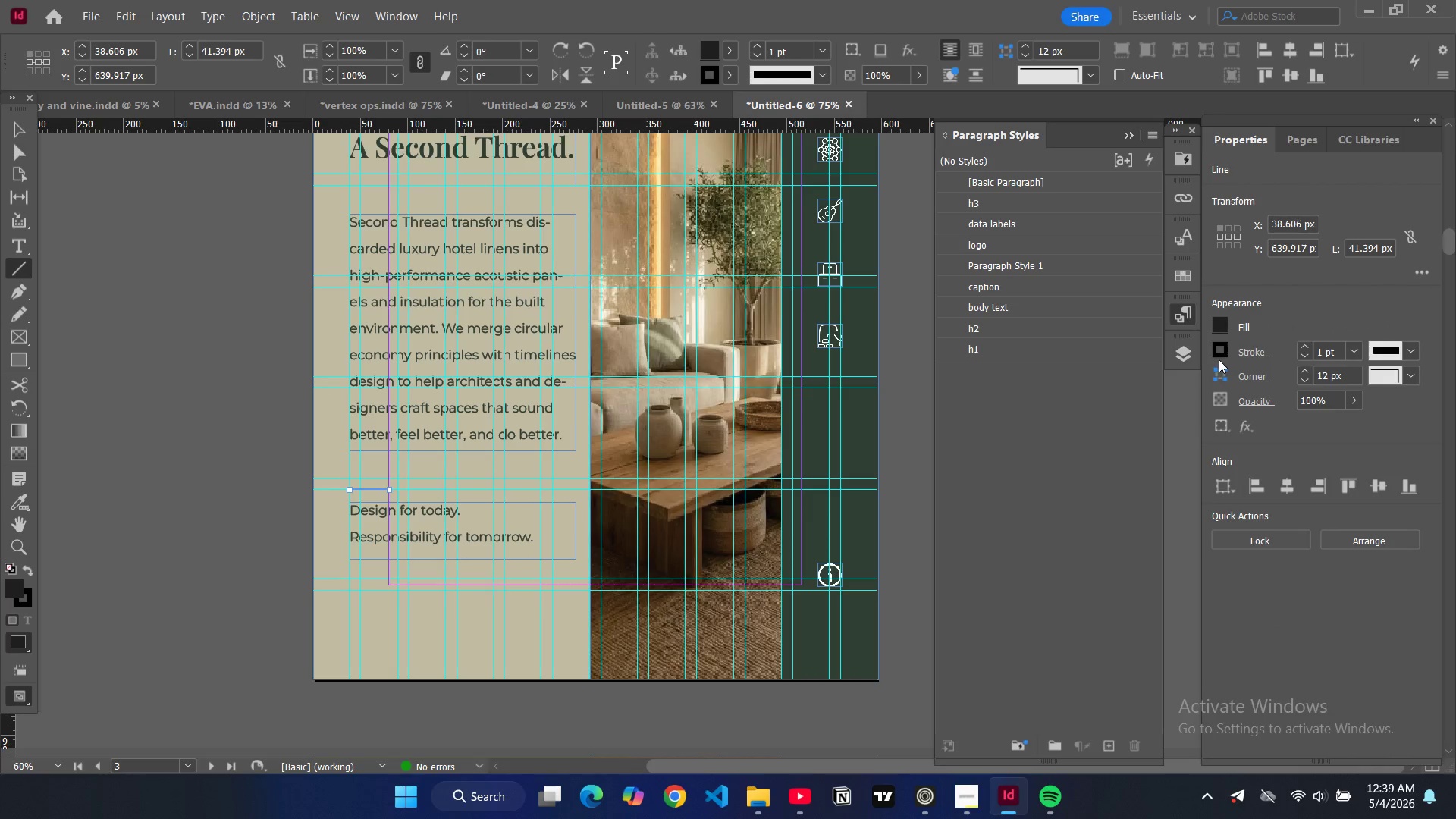 
double_click([1220, 355])
 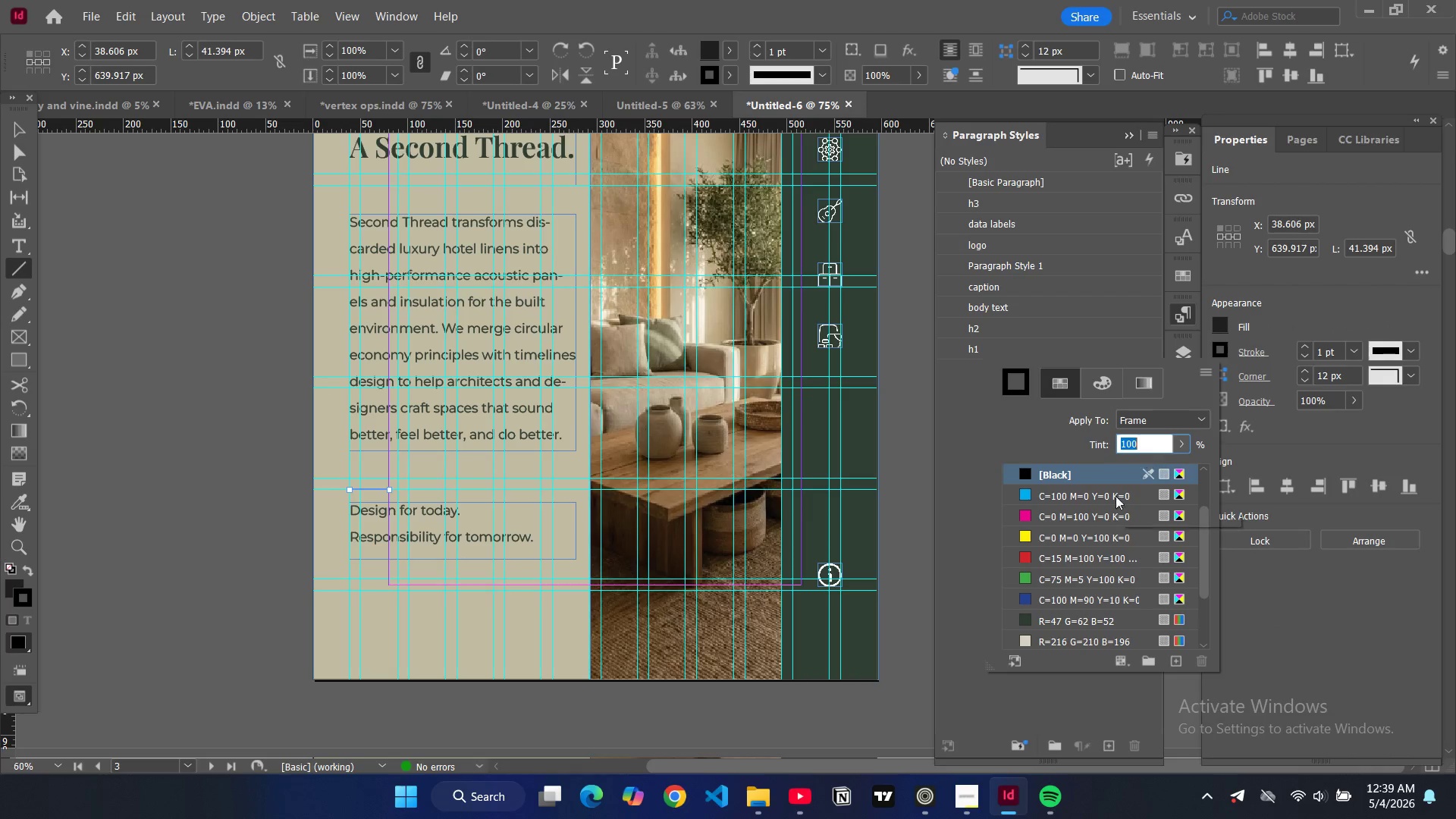 
scroll: coordinate [1034, 571], scroll_direction: down, amount: 4.0
 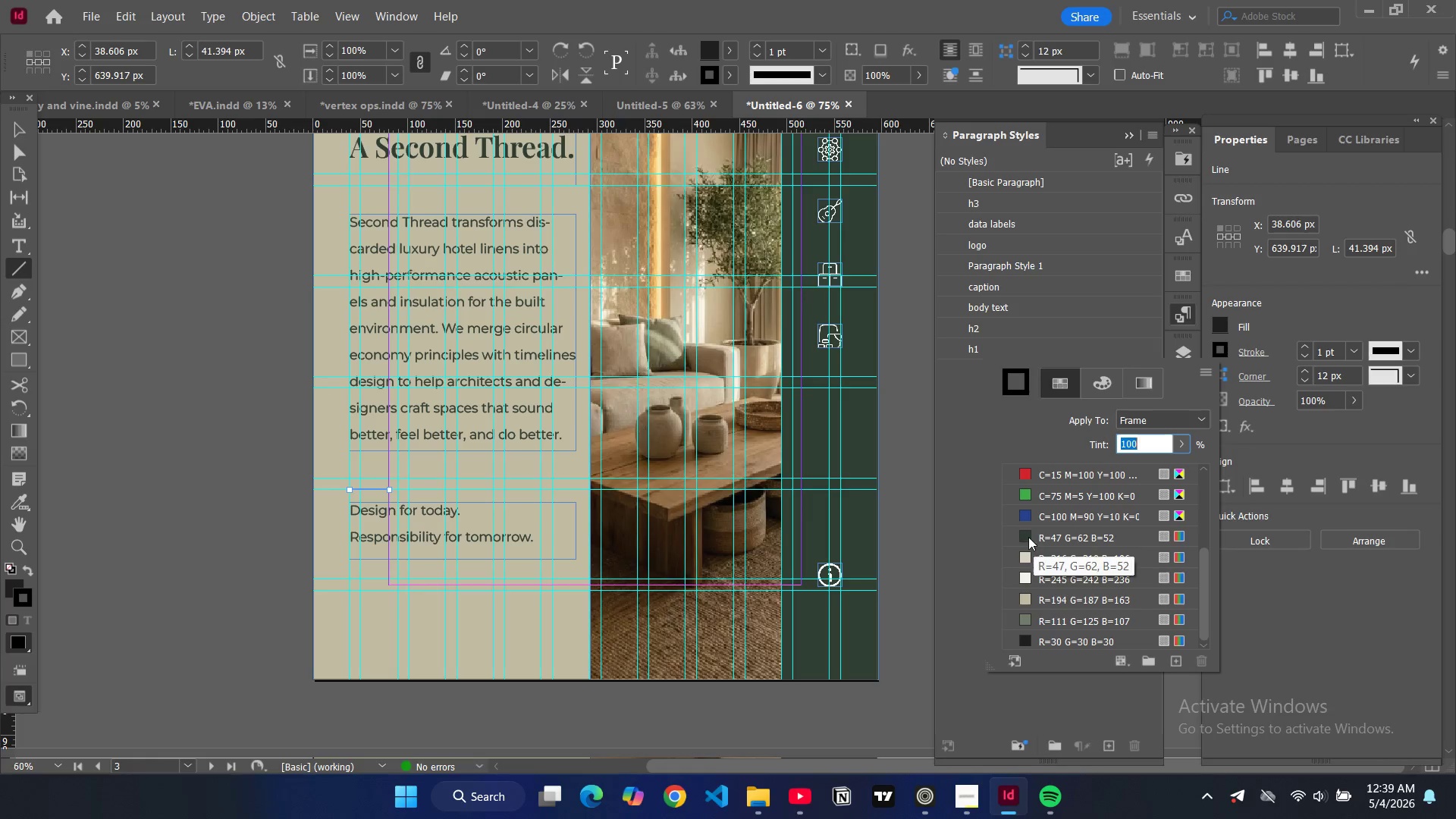 
left_click([1028, 537])
 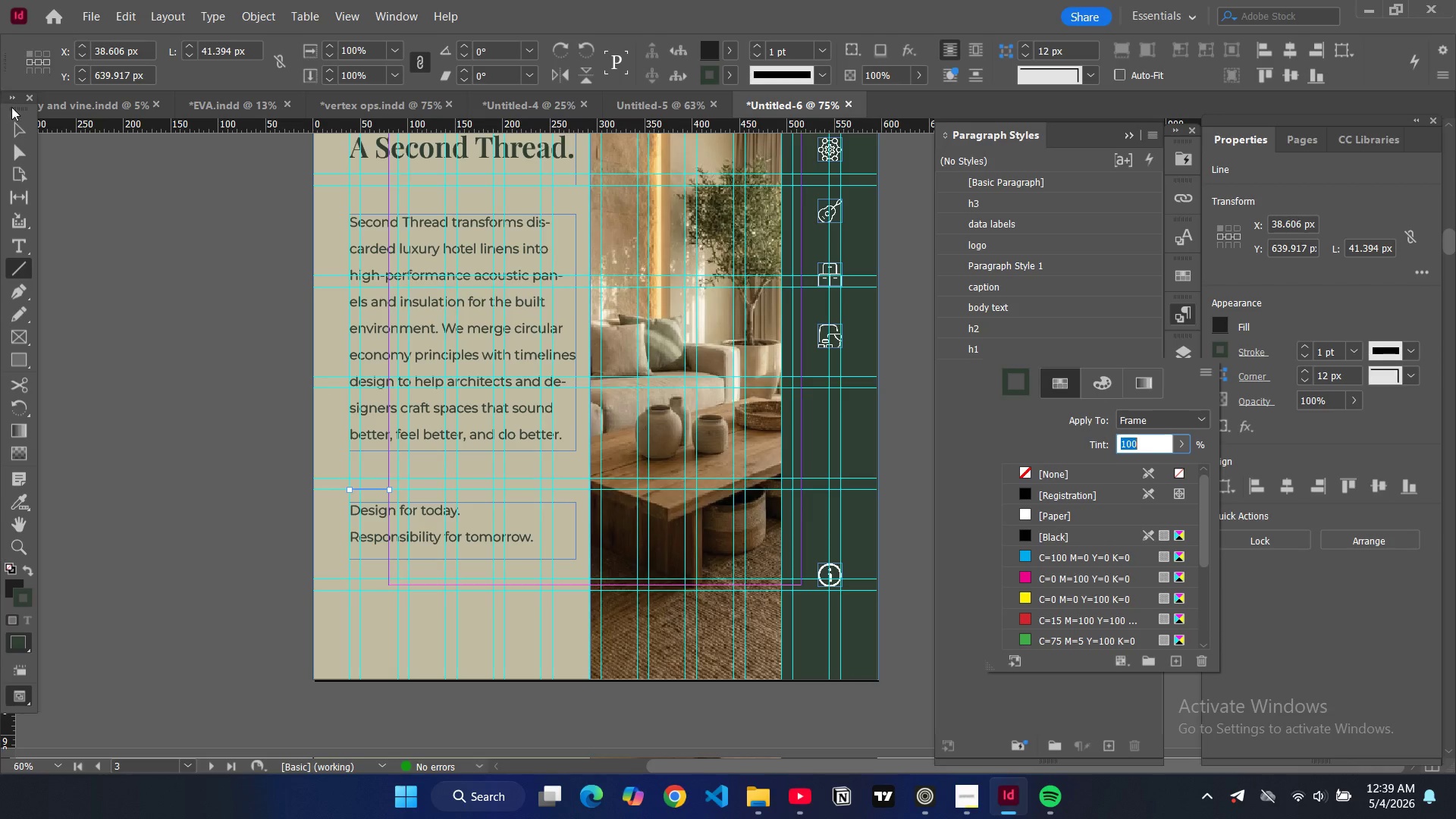 
left_click([20, 124])
 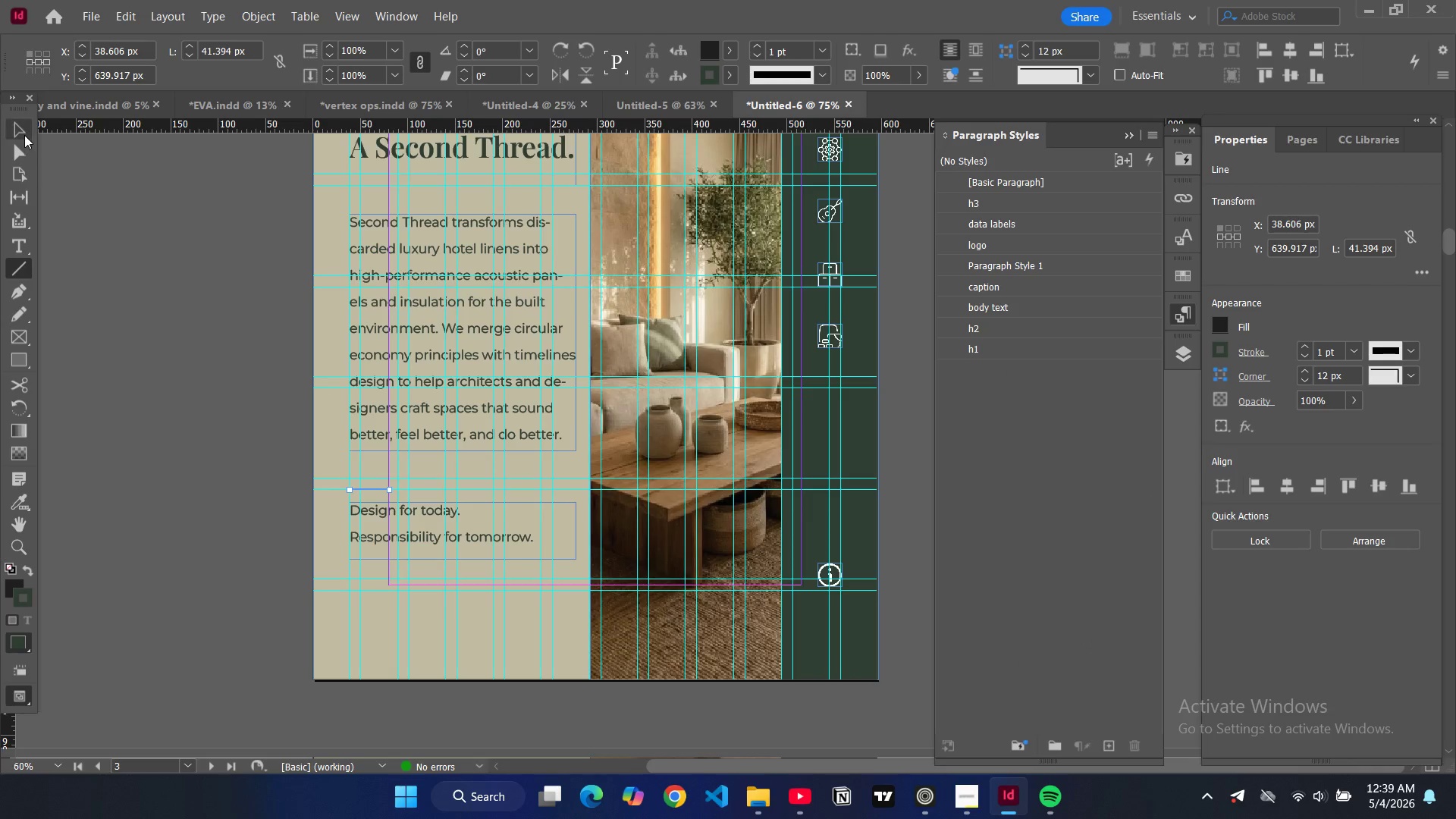 
left_click([22, 134])
 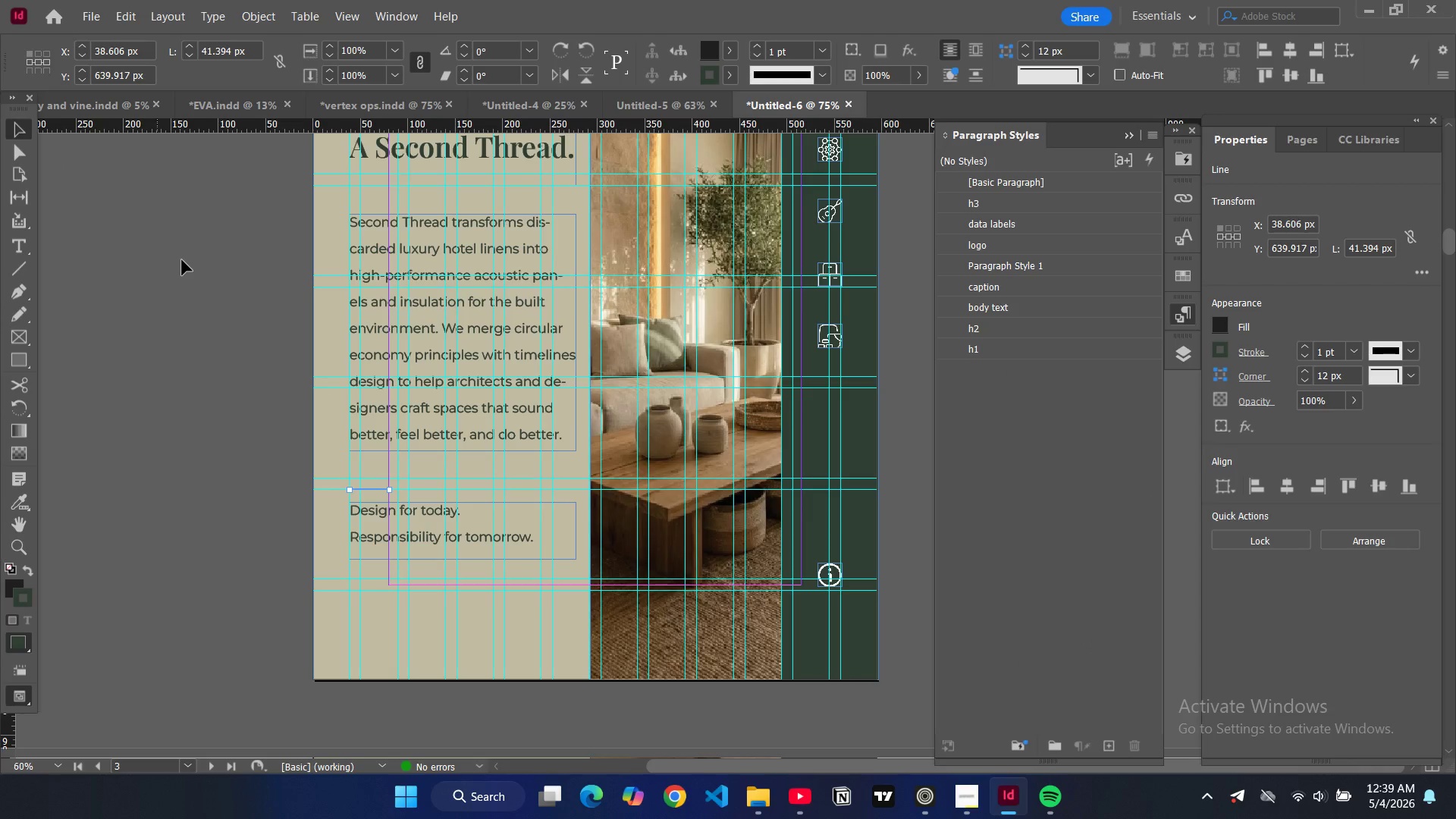 
left_click([182, 260])
 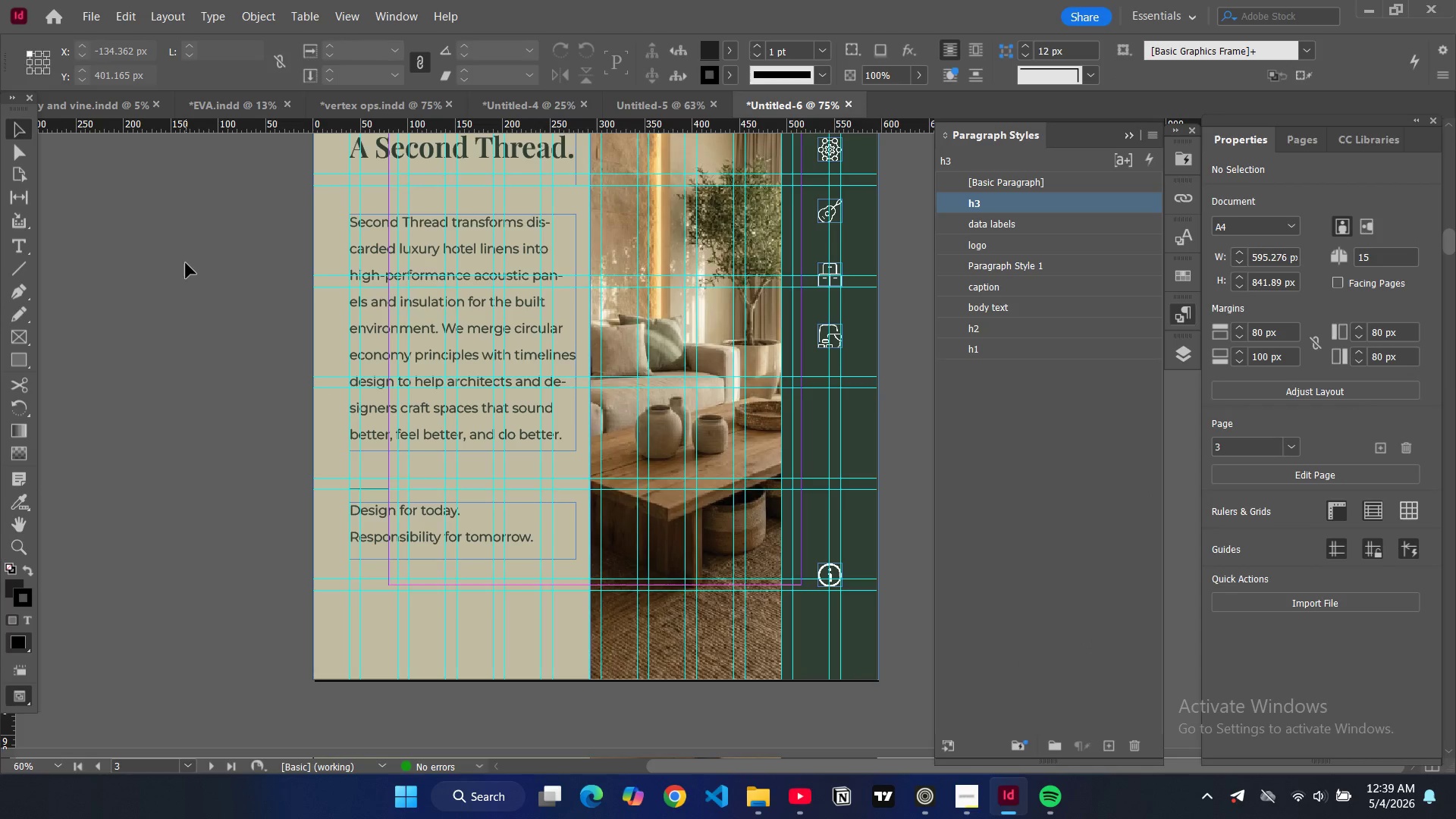 
key(W)
 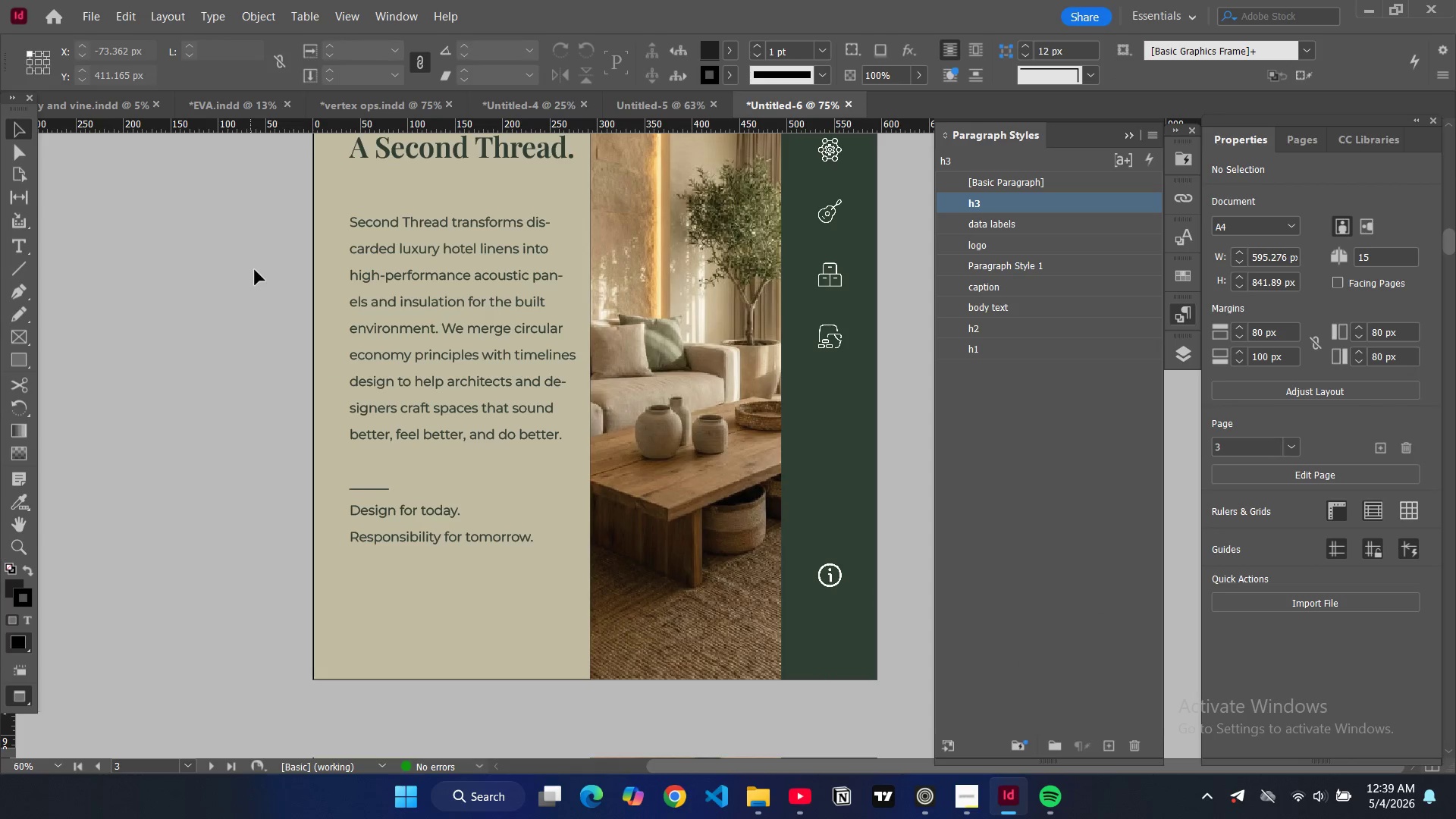 
scroll: coordinate [262, 237], scroll_direction: down, amount: 14.0
 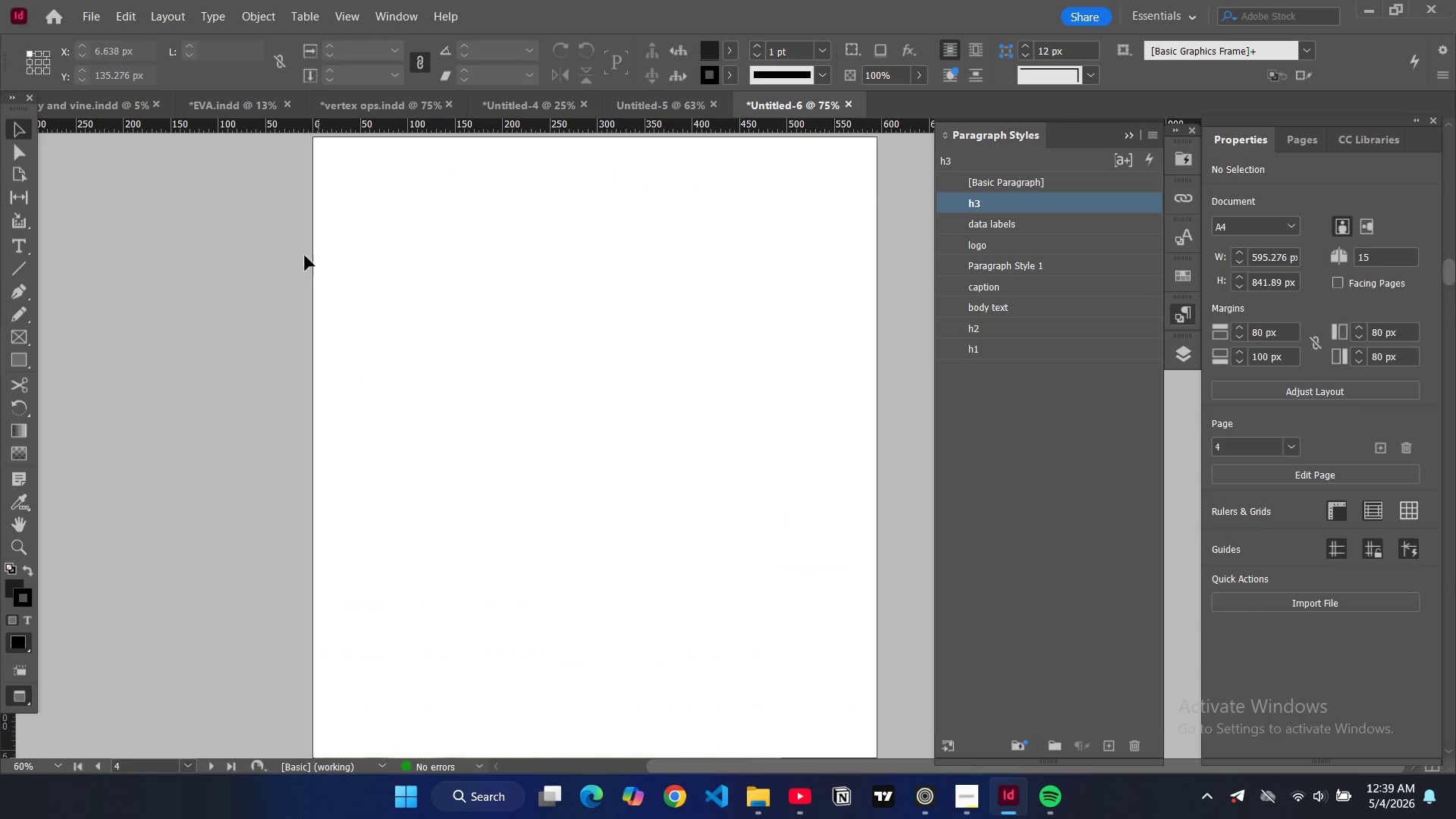 
key(W)
 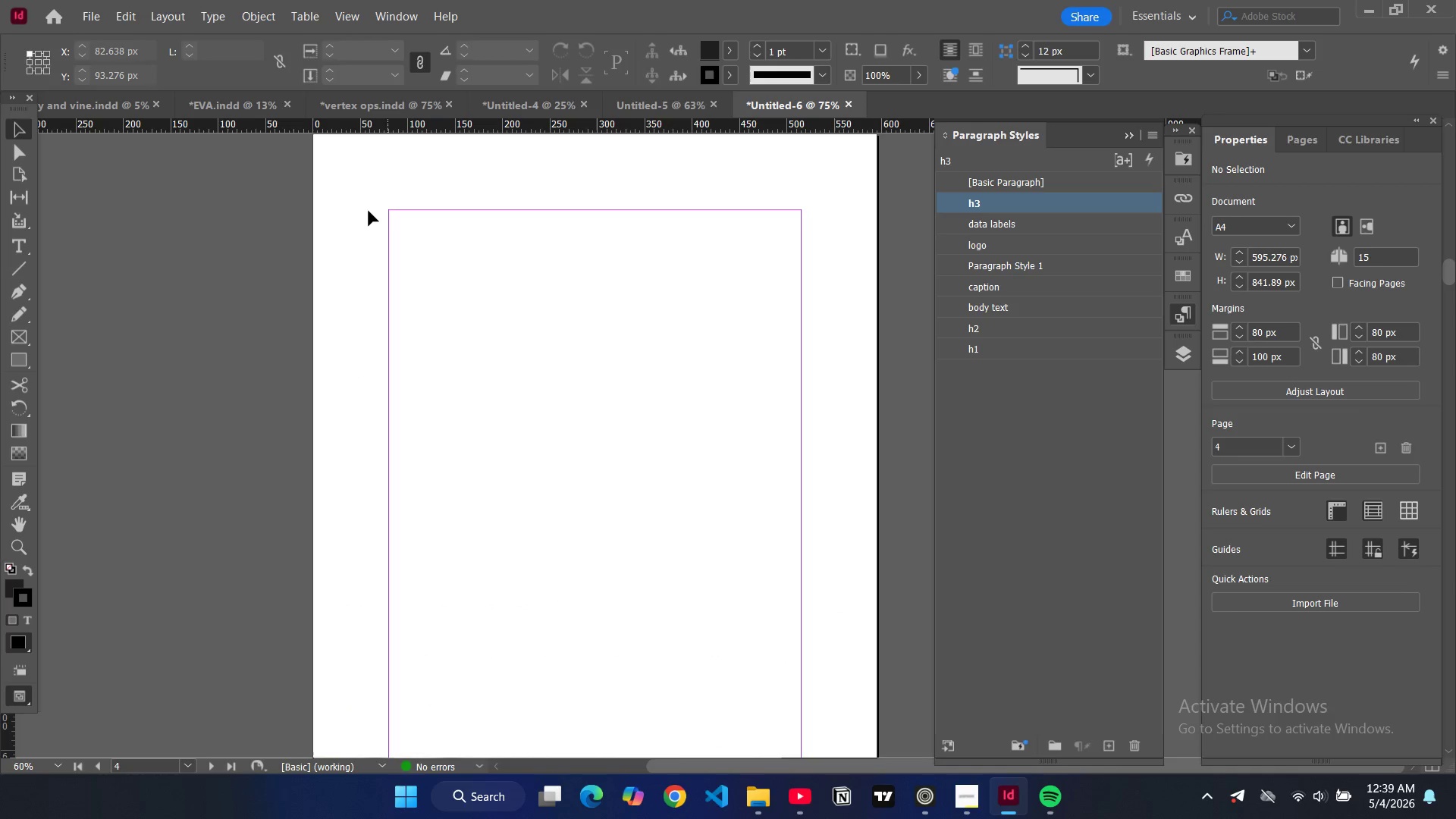 
left_click([366, 209])
 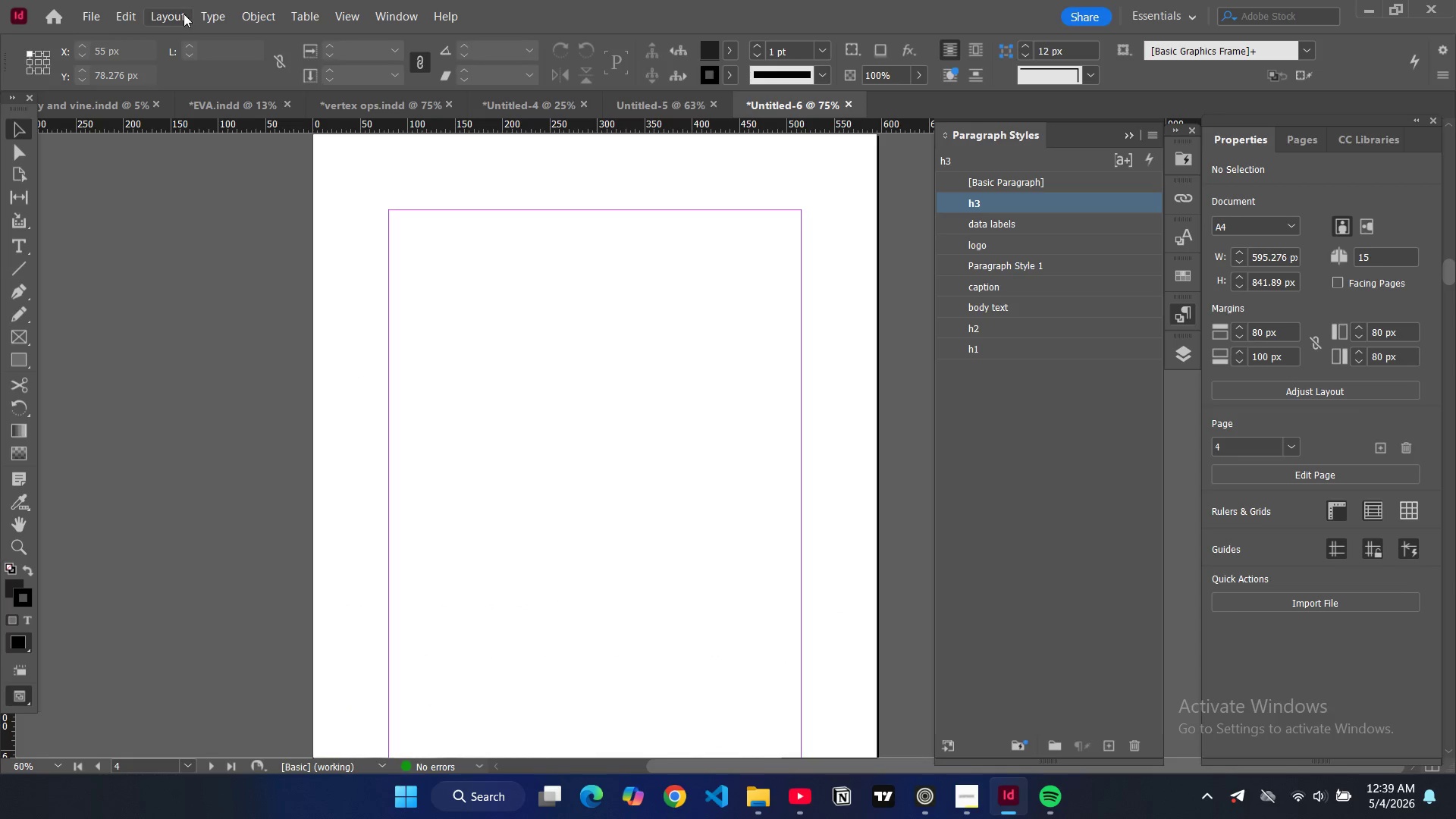 
left_click([183, 14])
 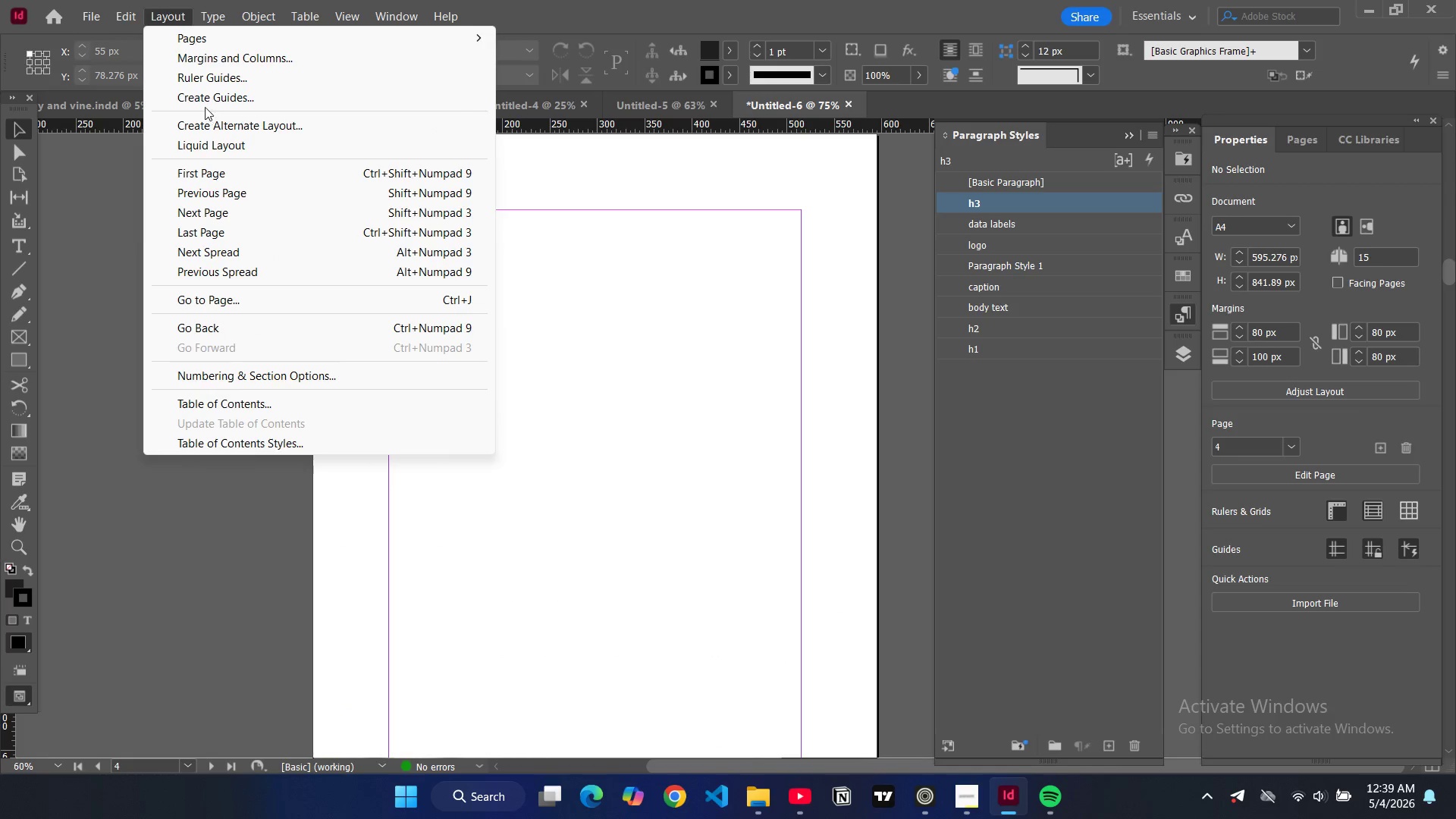 
left_click([206, 98])
 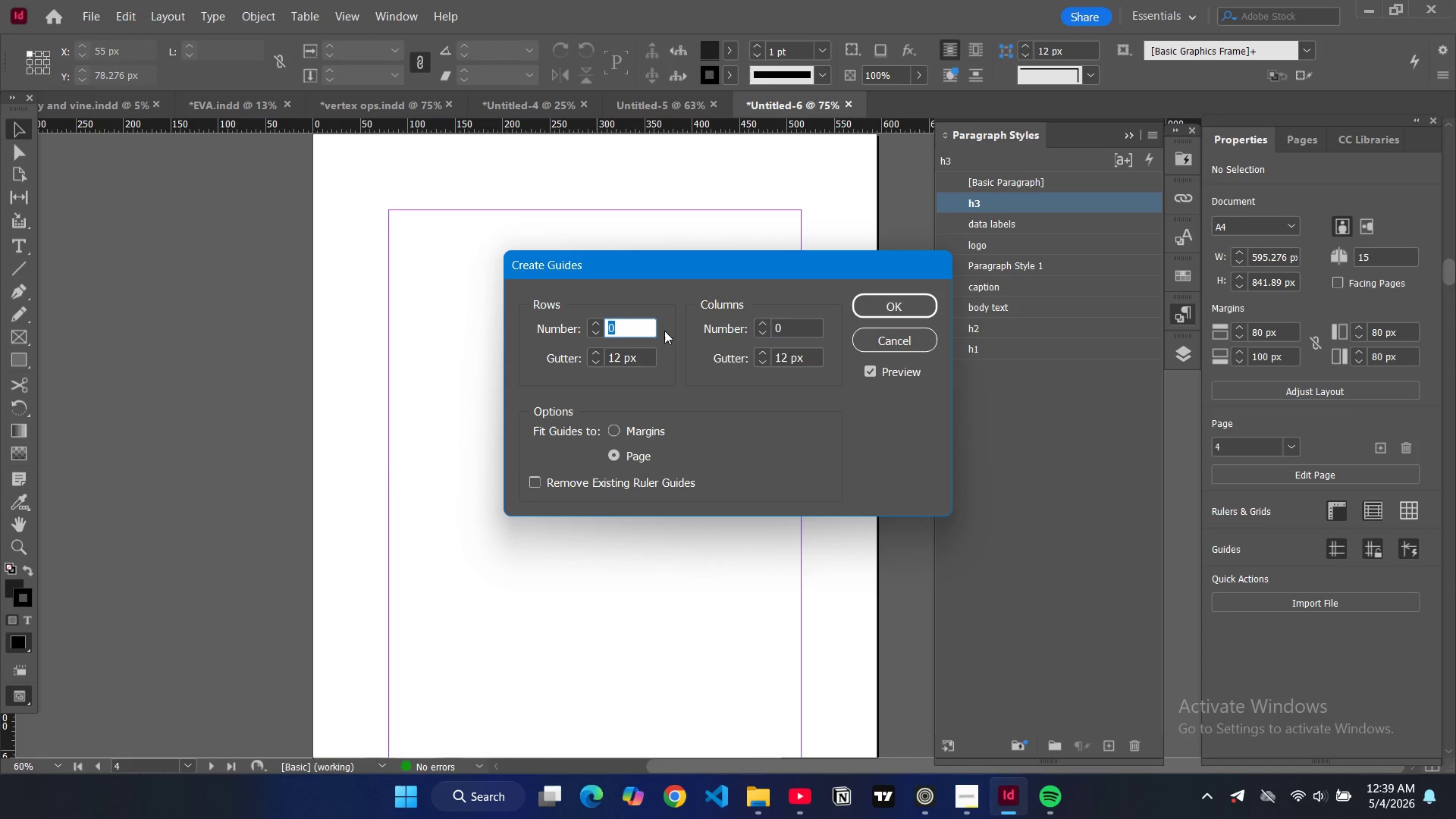 
key(8)
 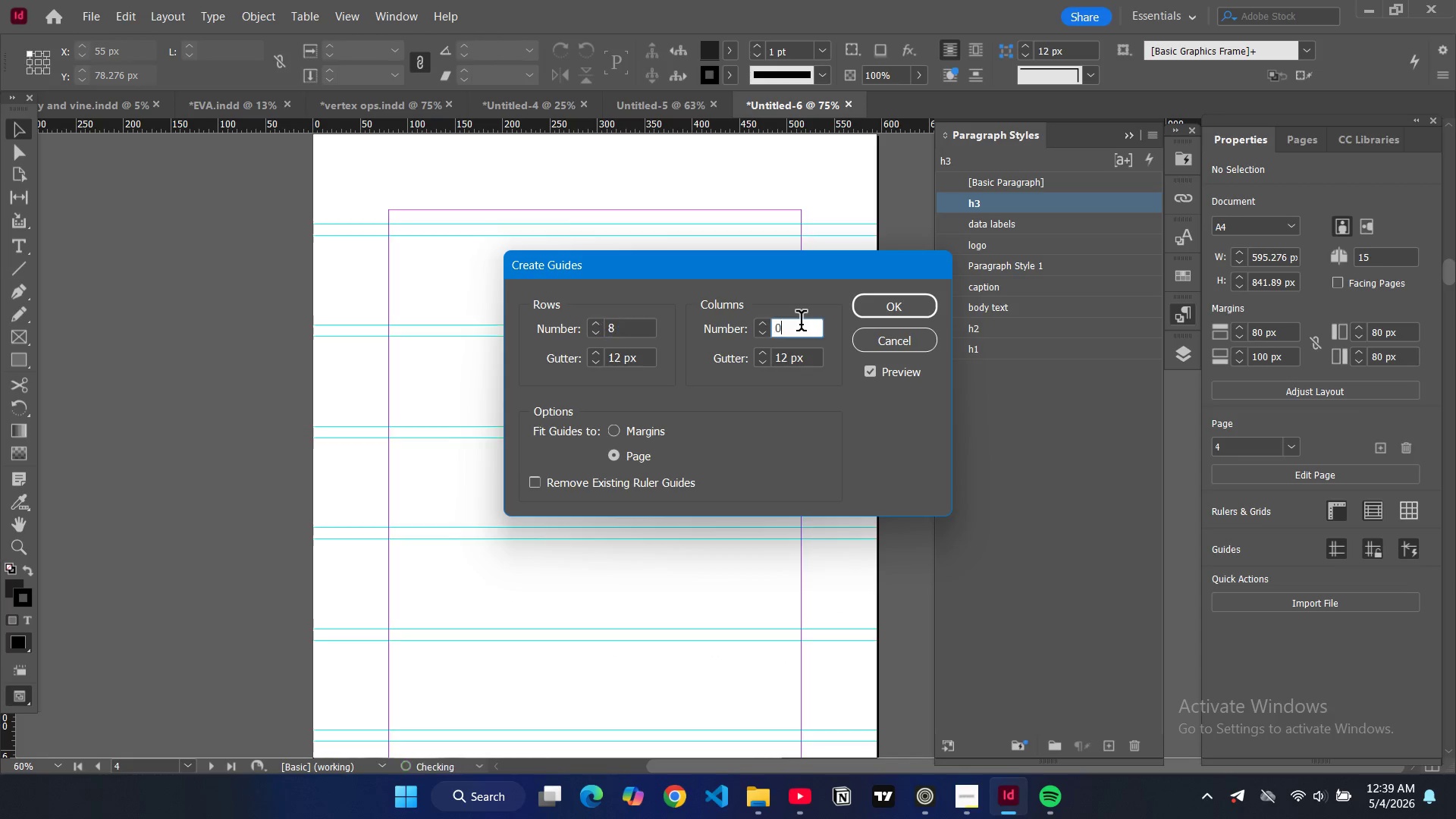 
double_click([801, 324])
 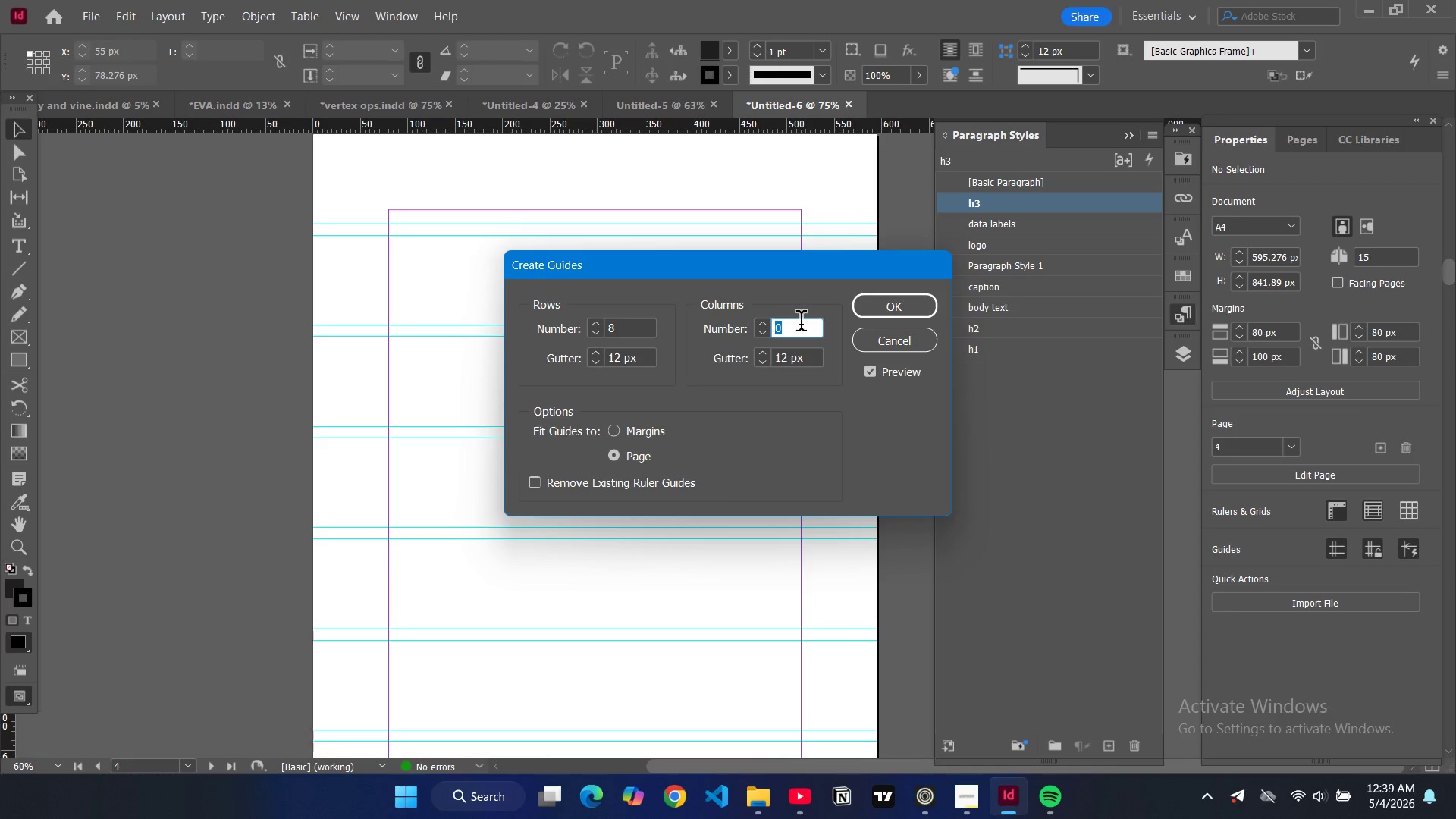 
key(1)
 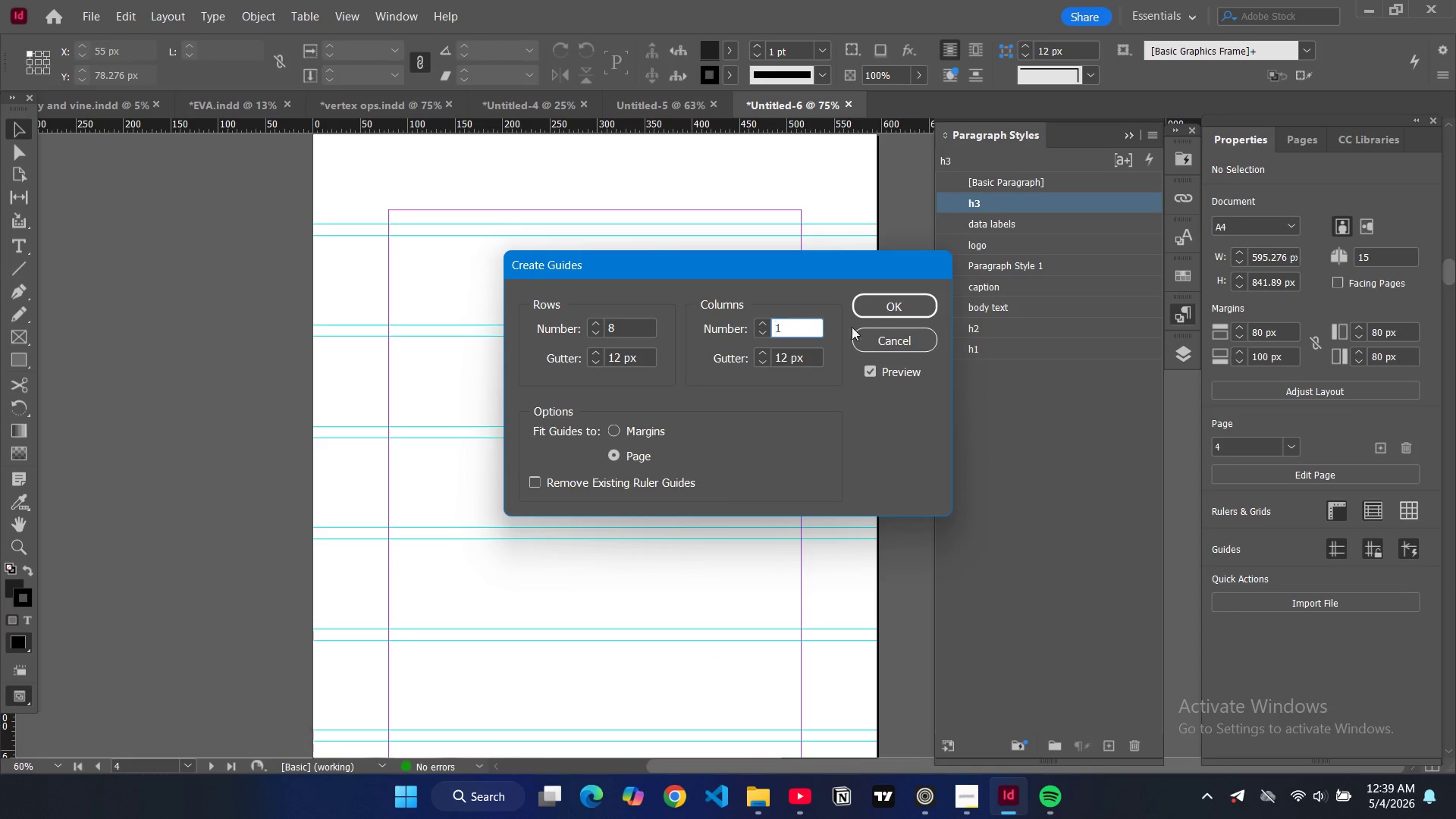 
key(2)
 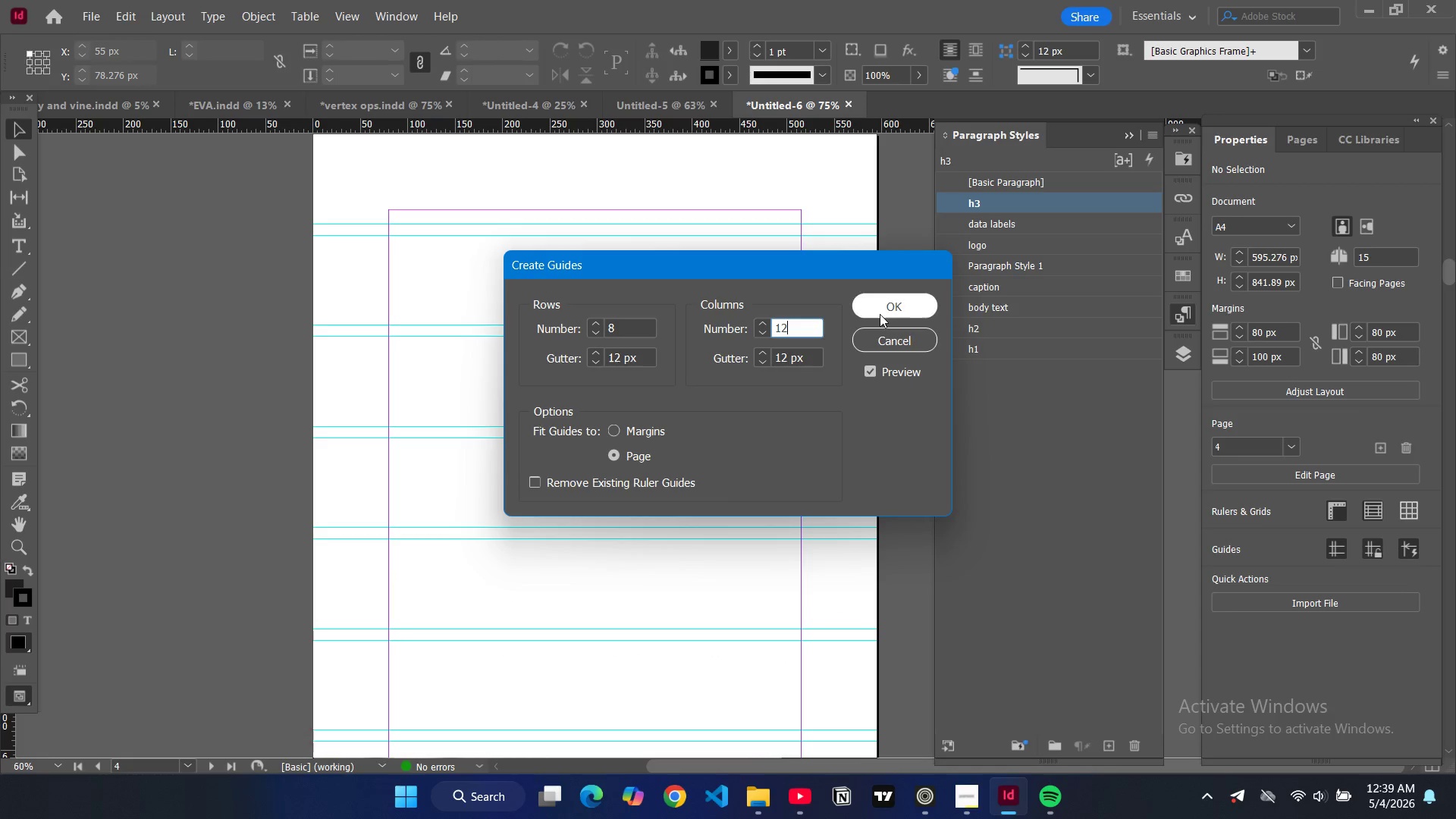 
left_click([880, 311])
 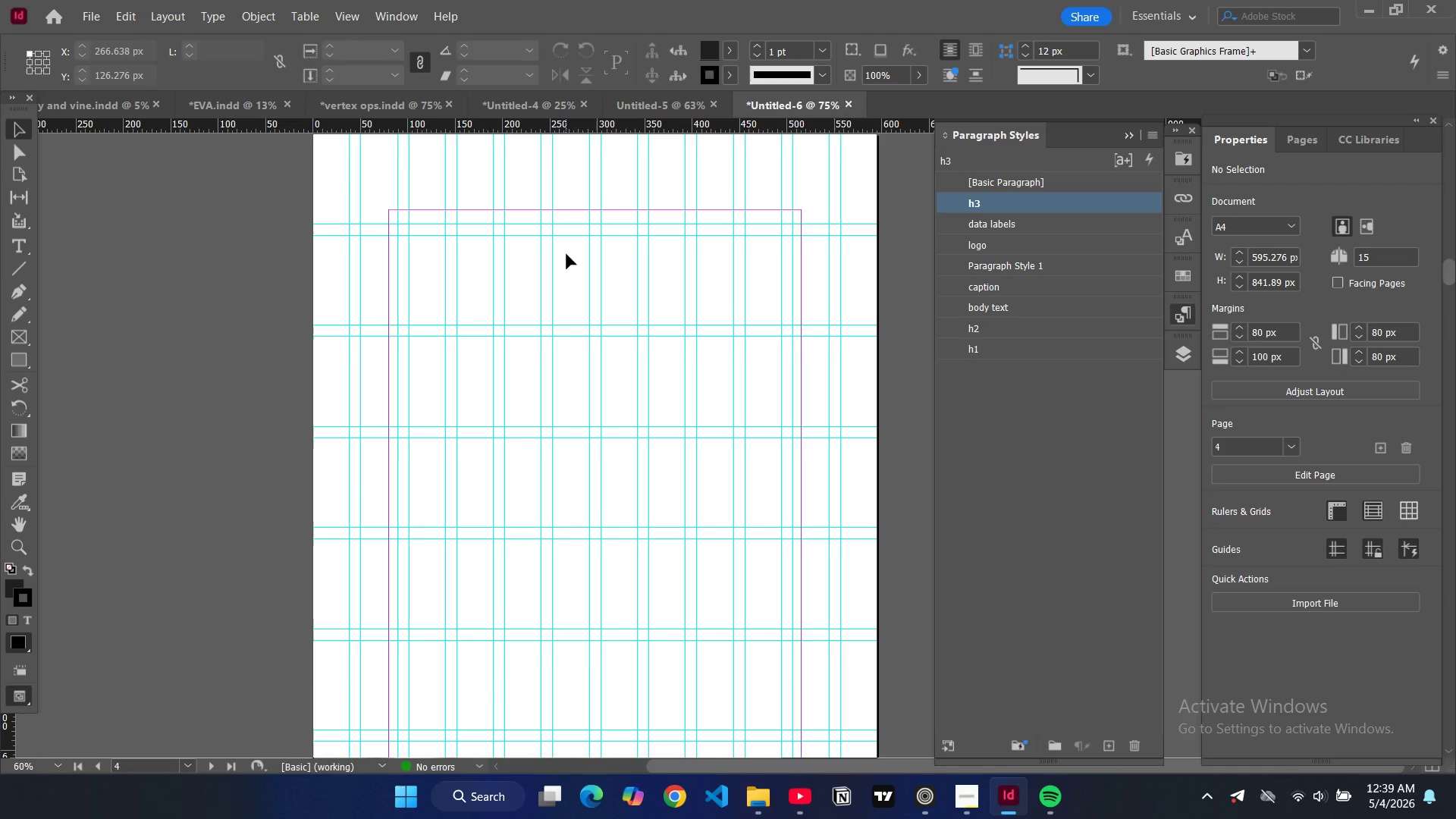 
wait(5.53)
 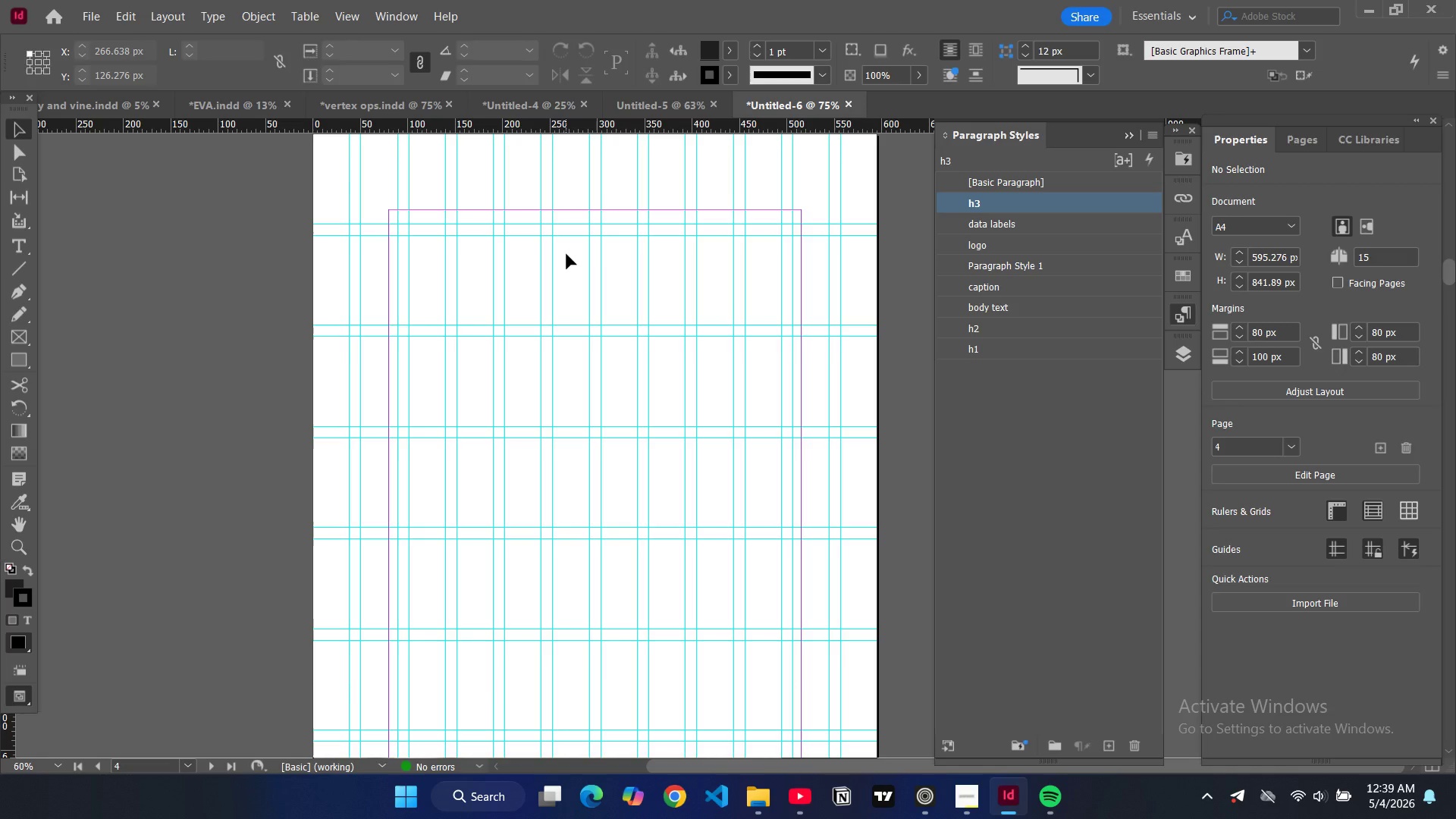 
scroll: coordinate [734, 231], scroll_direction: up, amount: 9.0
 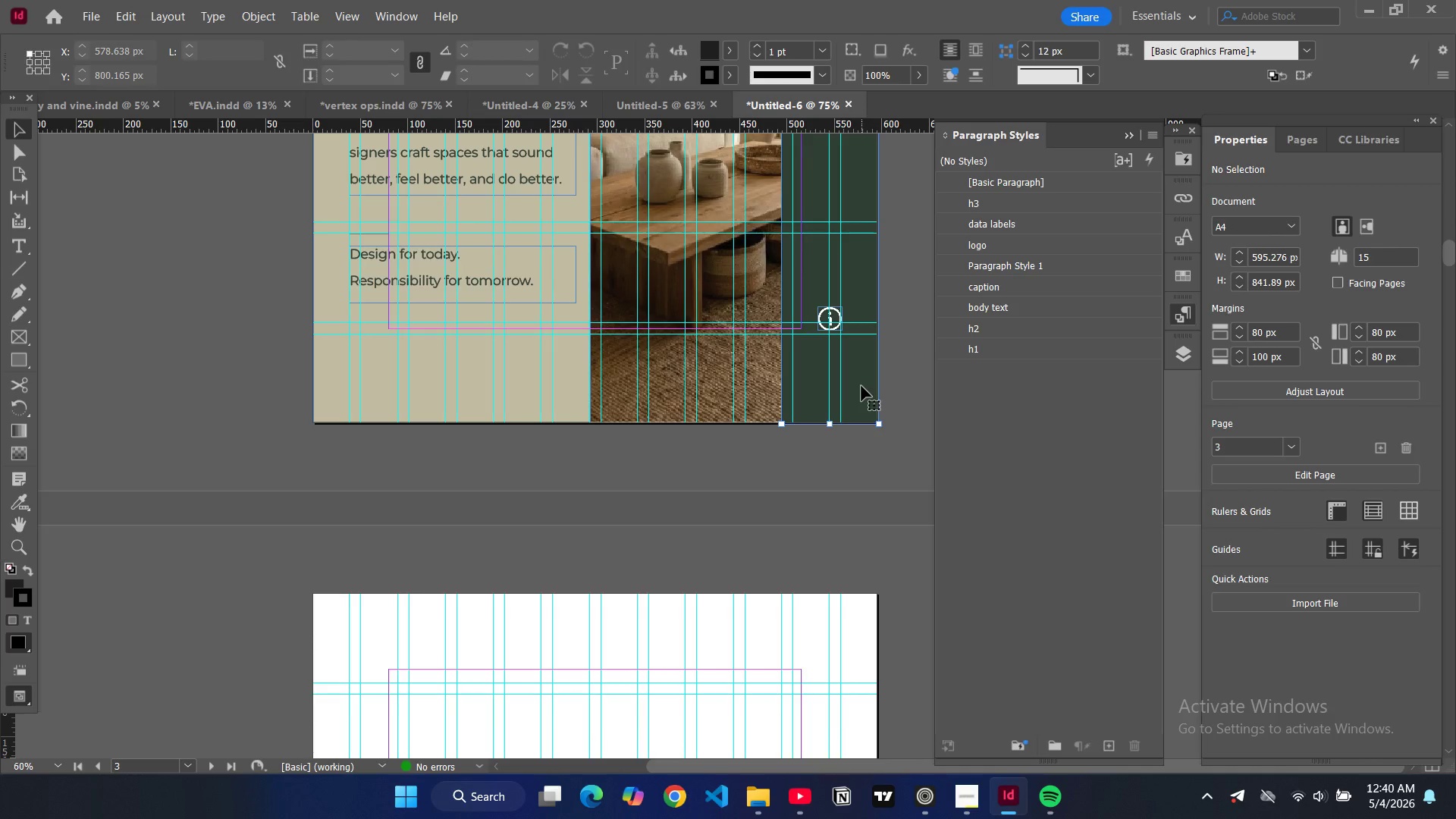 
key(Control+C)
 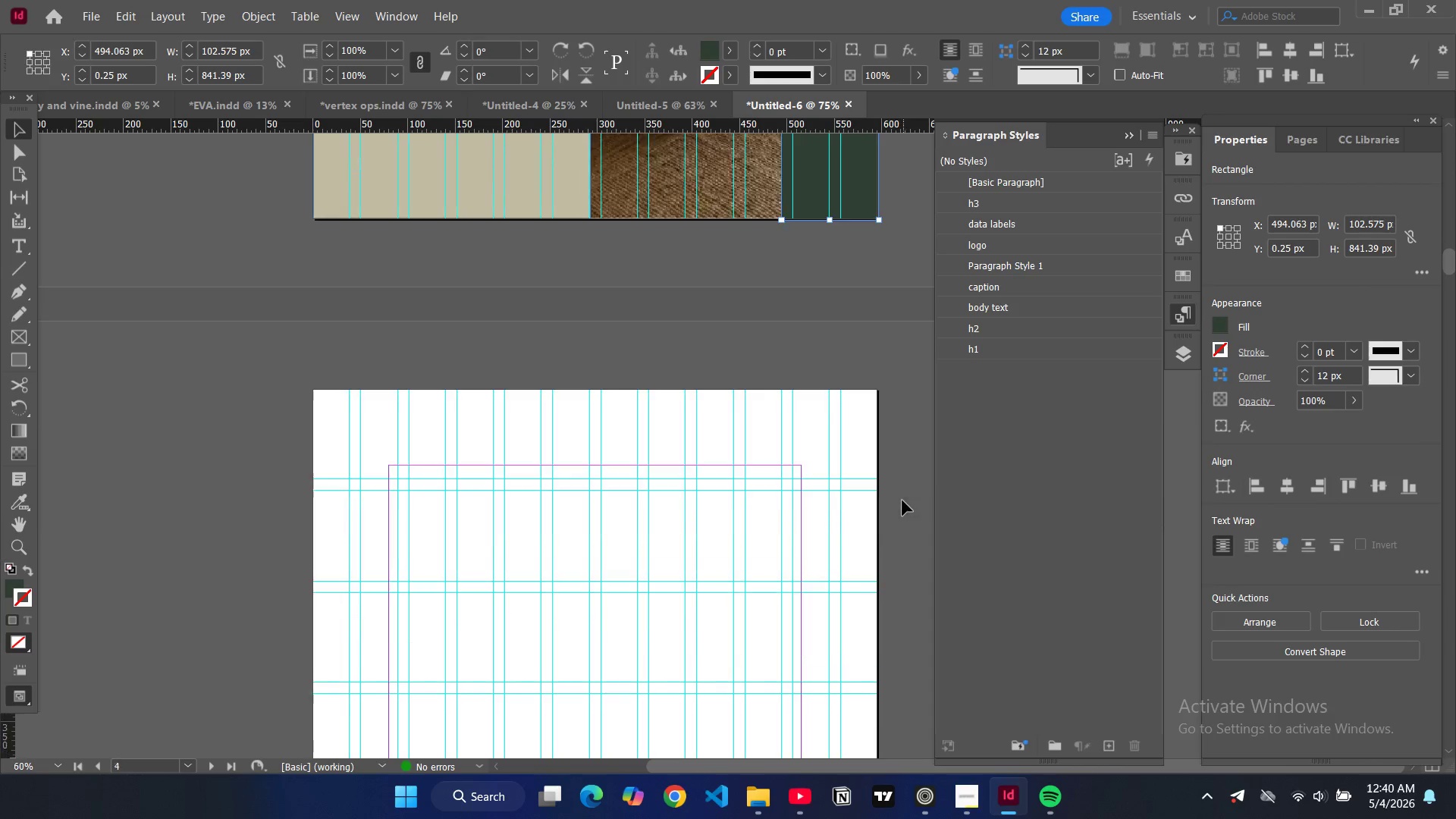 
left_click([829, 469])
 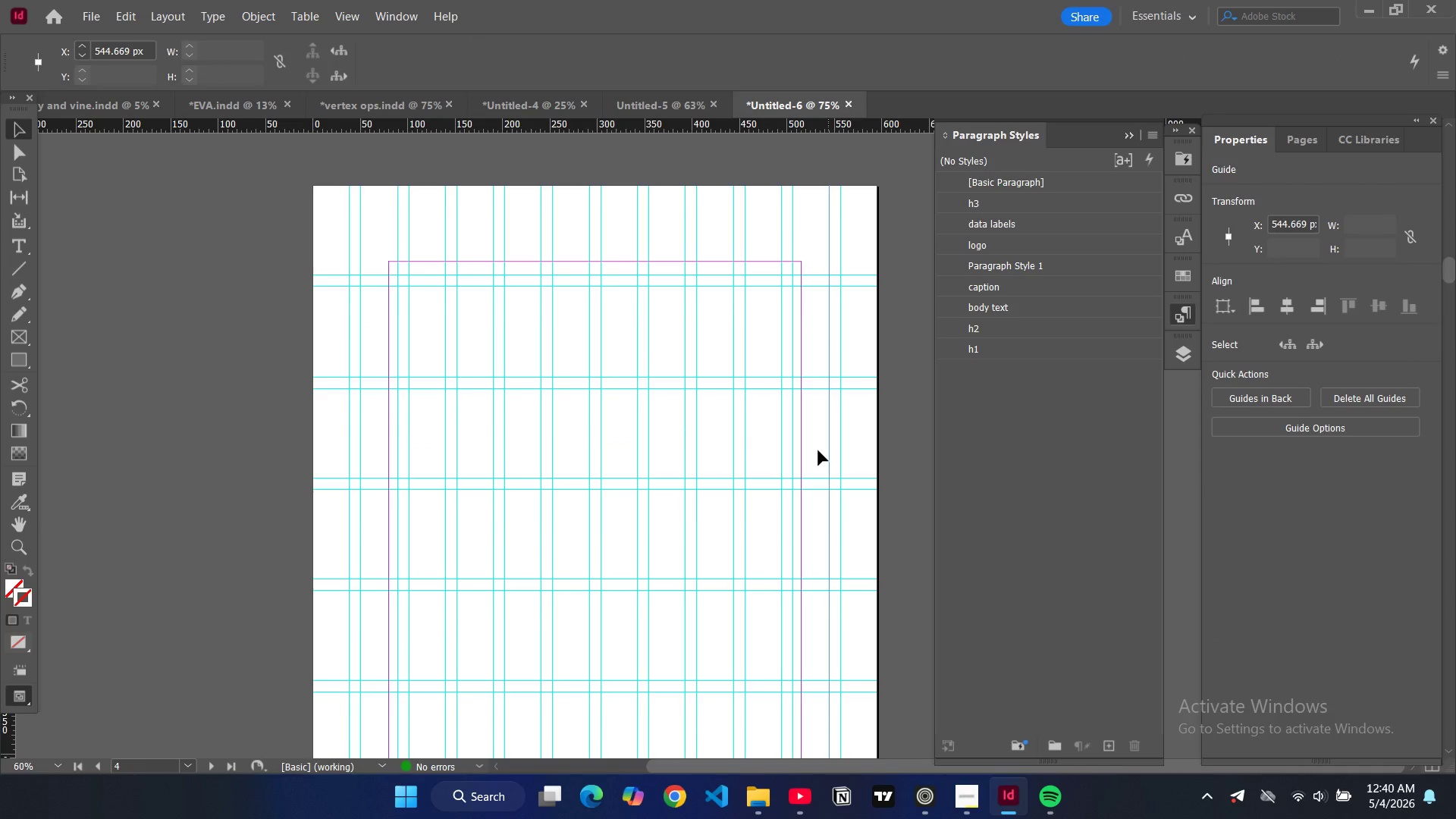 
scroll: coordinate [885, 493], scroll_direction: down, amount: 8.0
 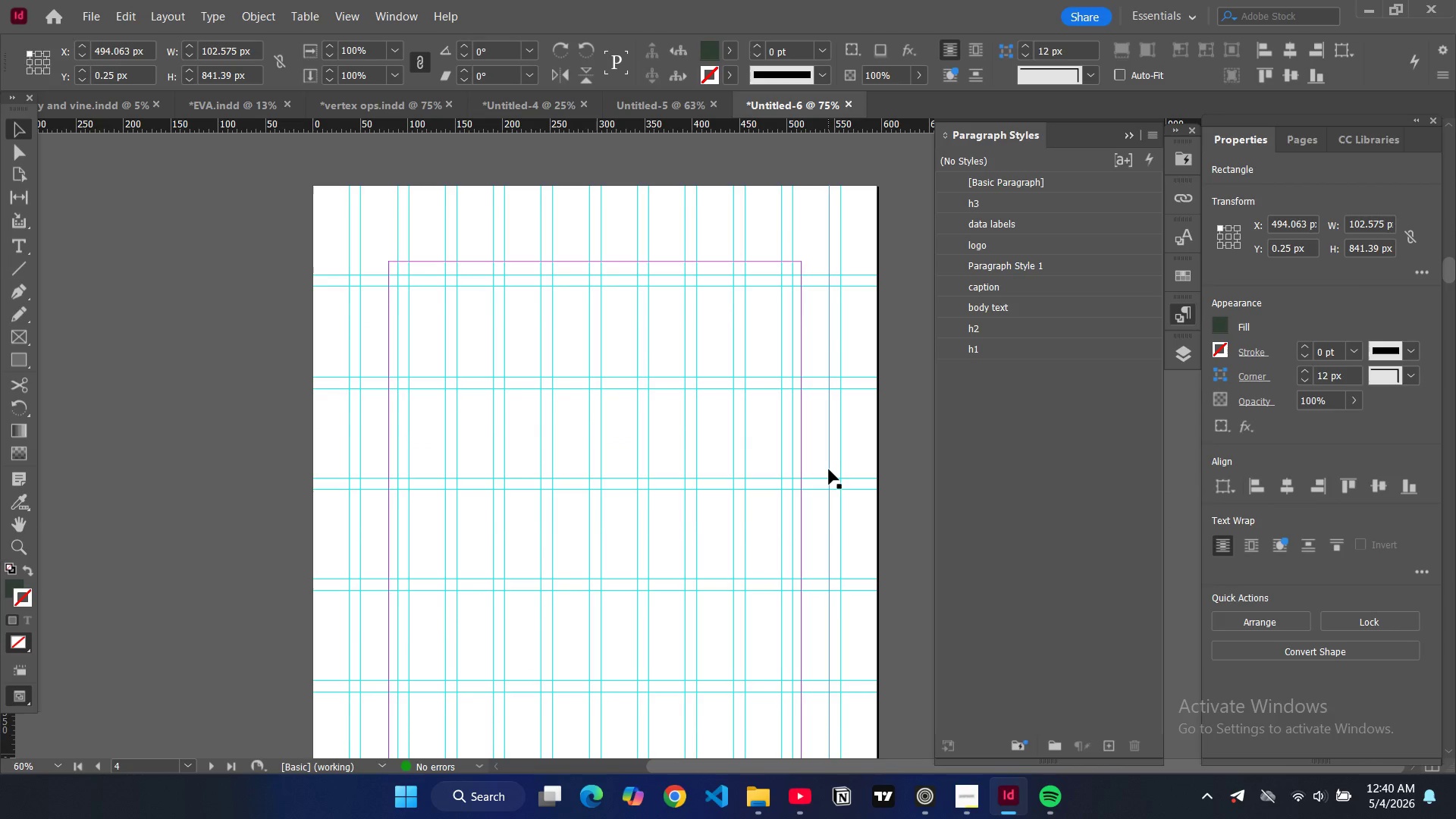 
left_click([818, 450])
 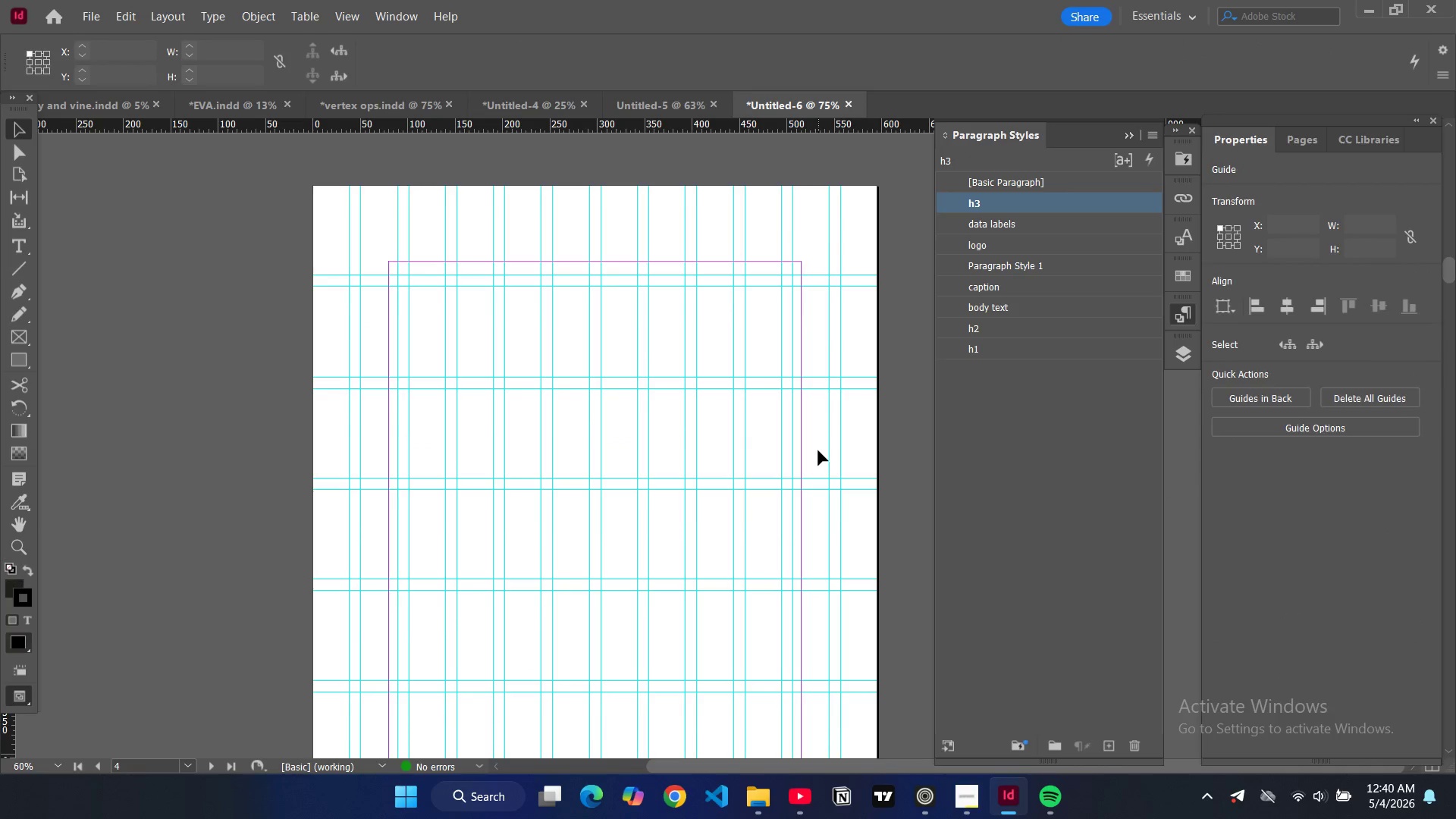 
key(Control+V)
 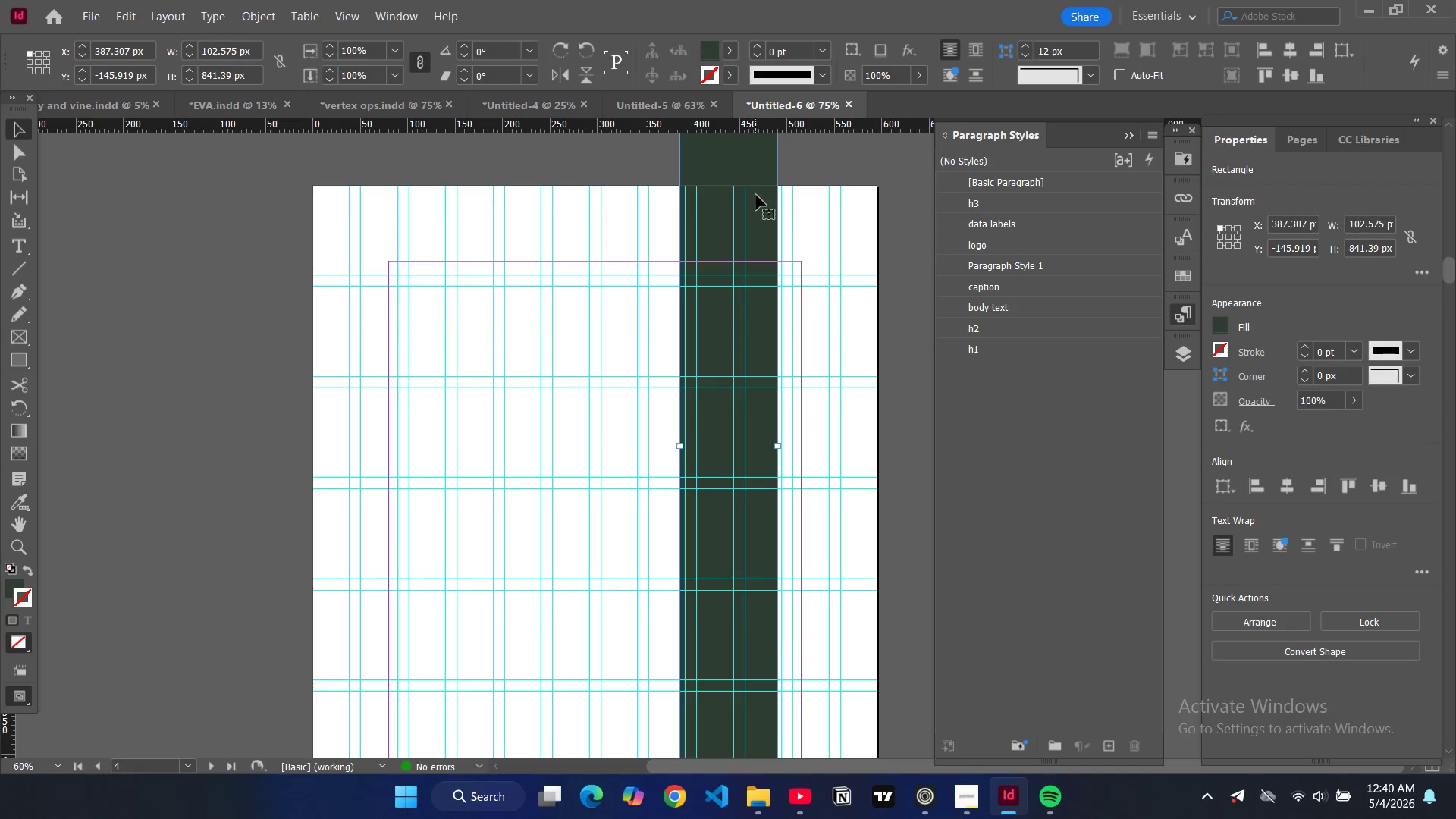 
left_click_drag(start_coordinate=[760, 203], to_coordinate=[859, 342])
 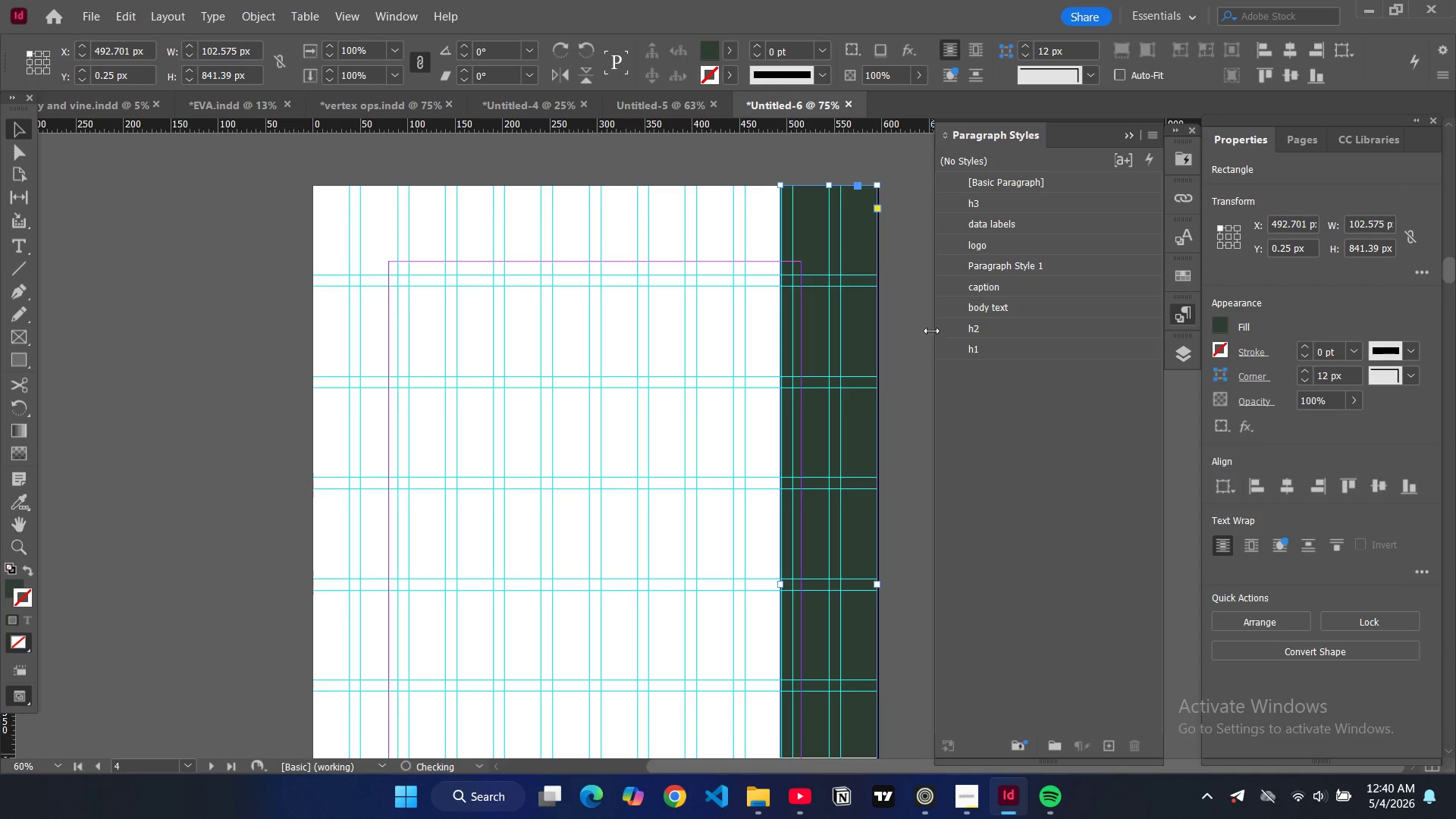 
scroll: coordinate [902, 303], scroll_direction: up, amount: 16.0
 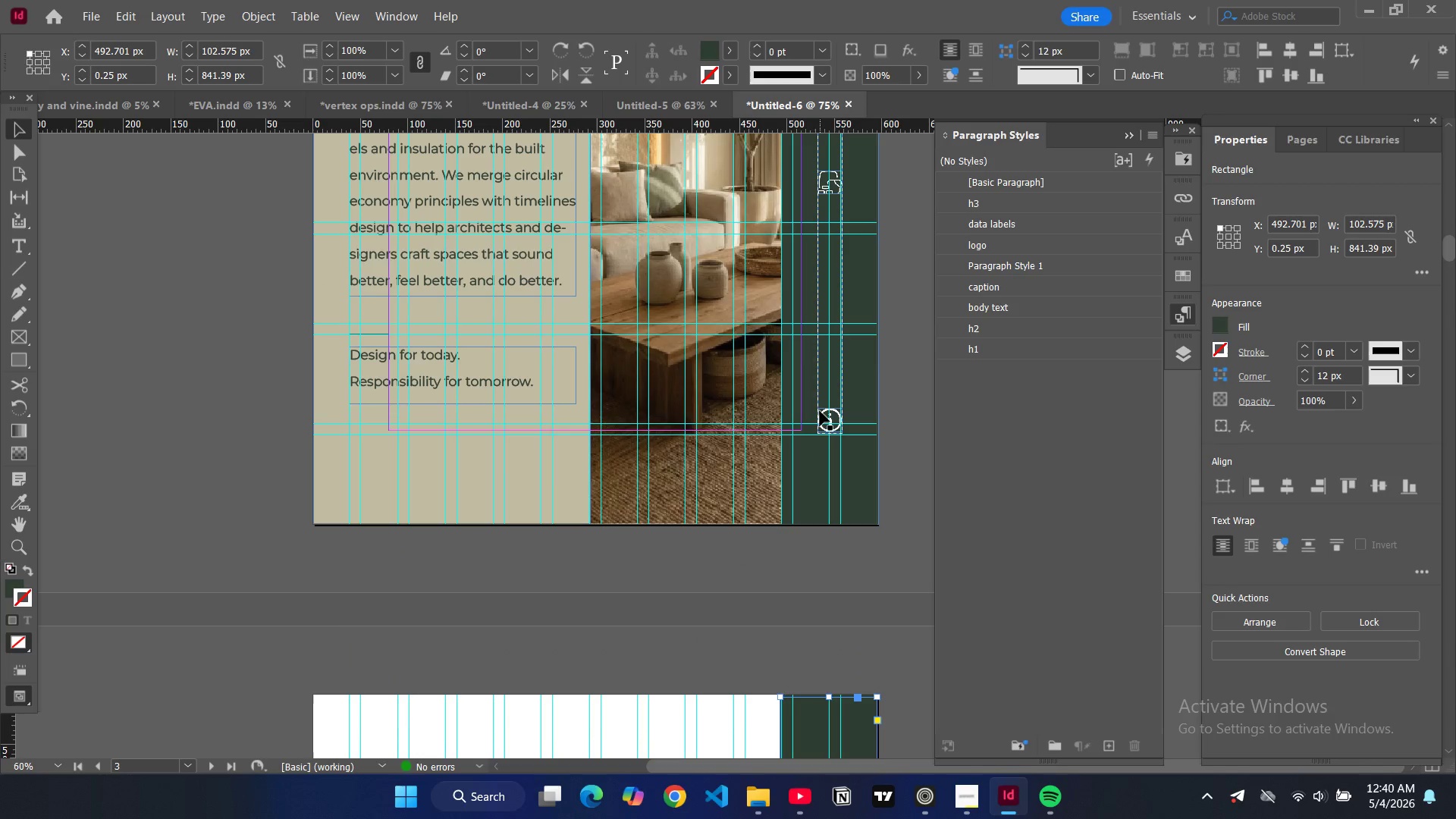 
left_click([820, 411])
 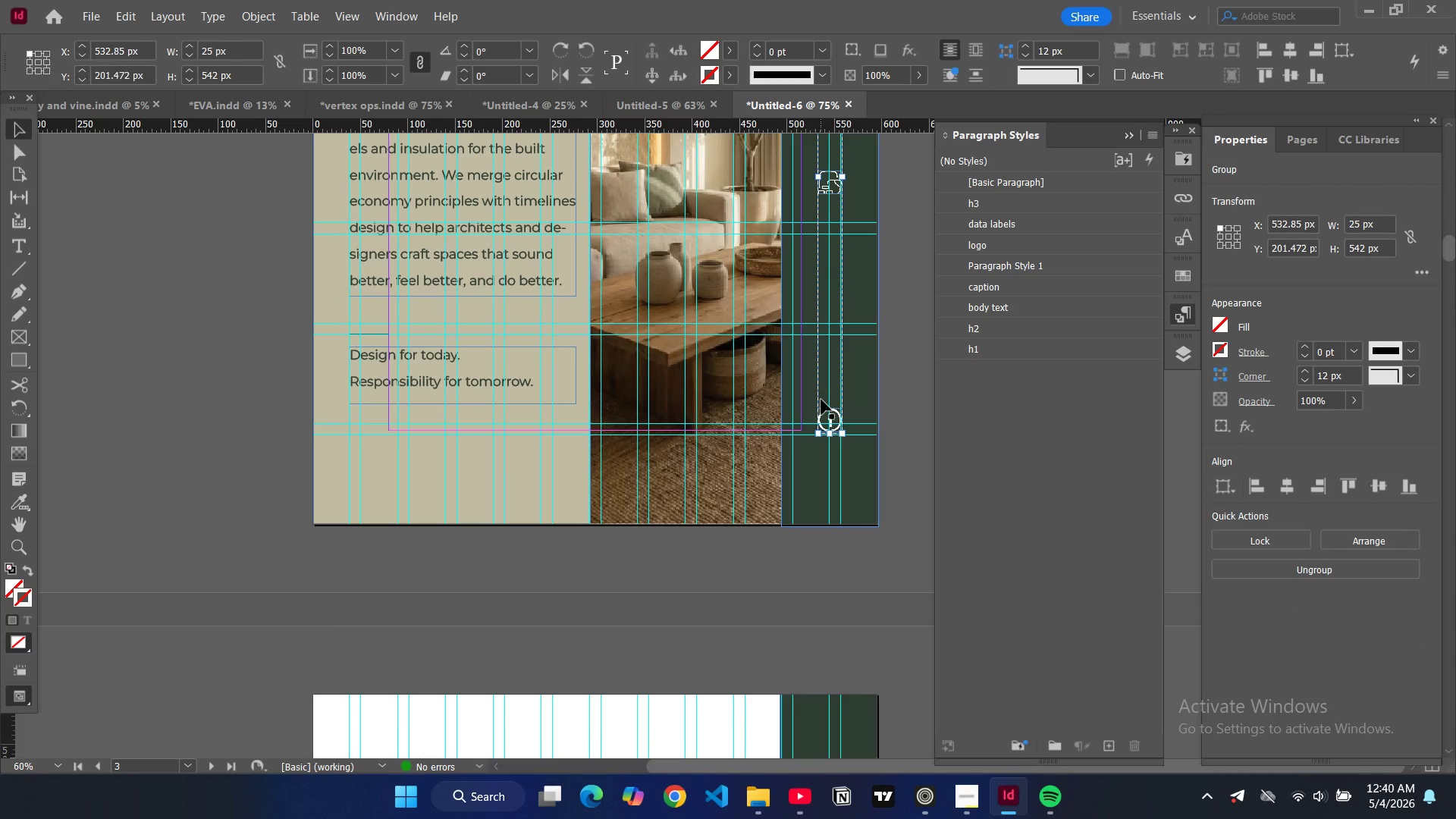 
left_click([821, 400])
 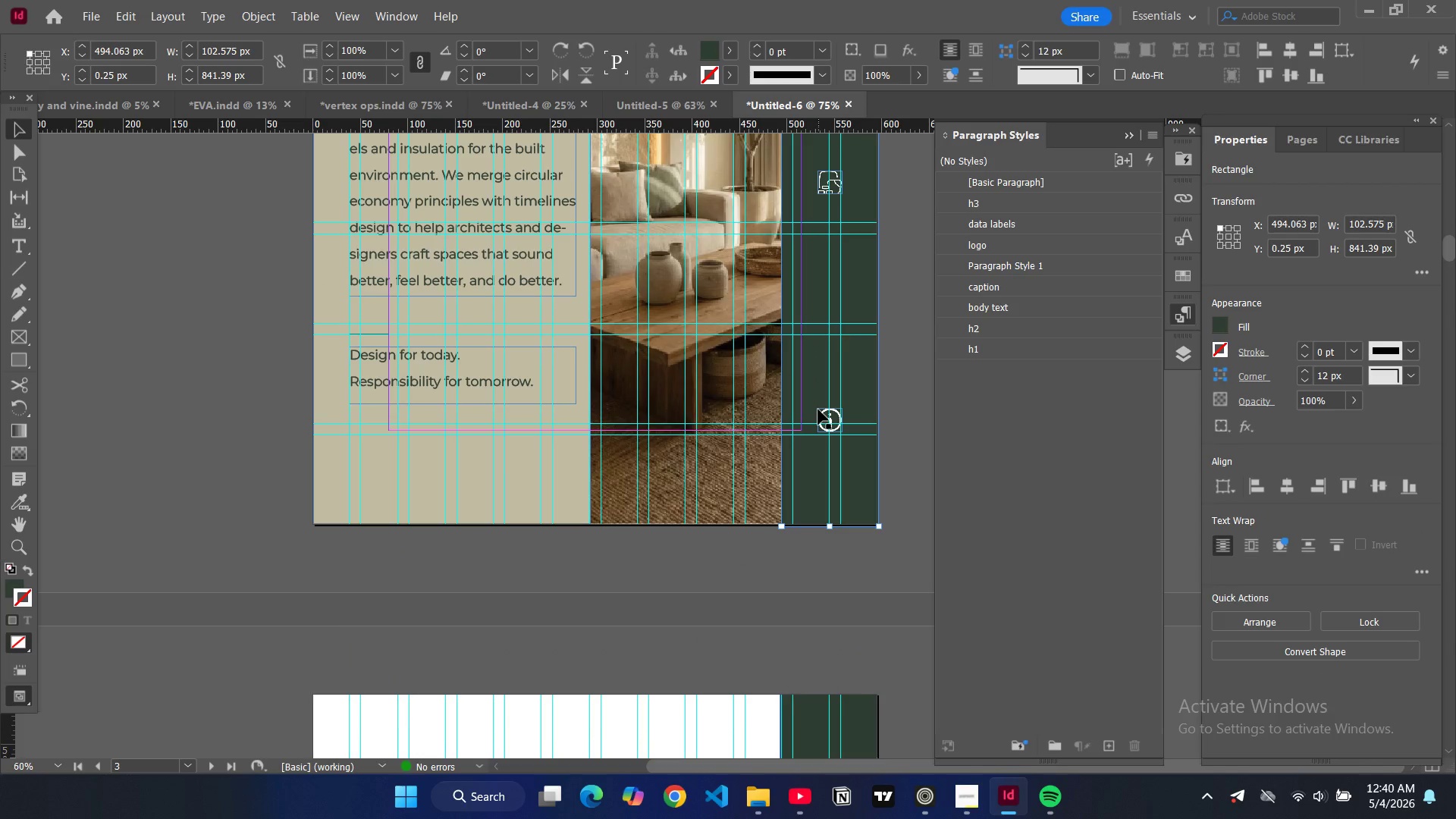 
left_click([818, 410])
 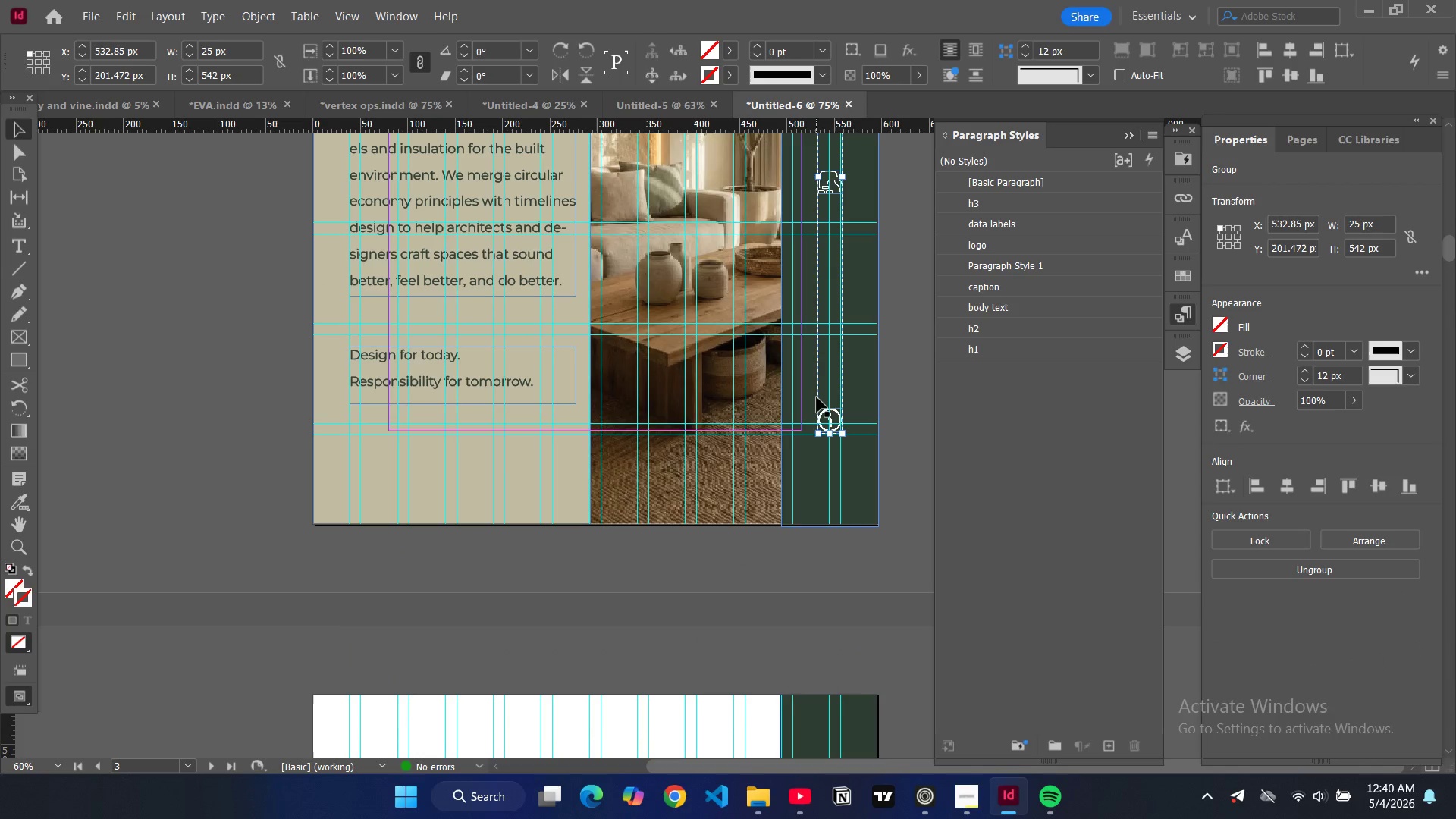 
left_click([818, 397])
 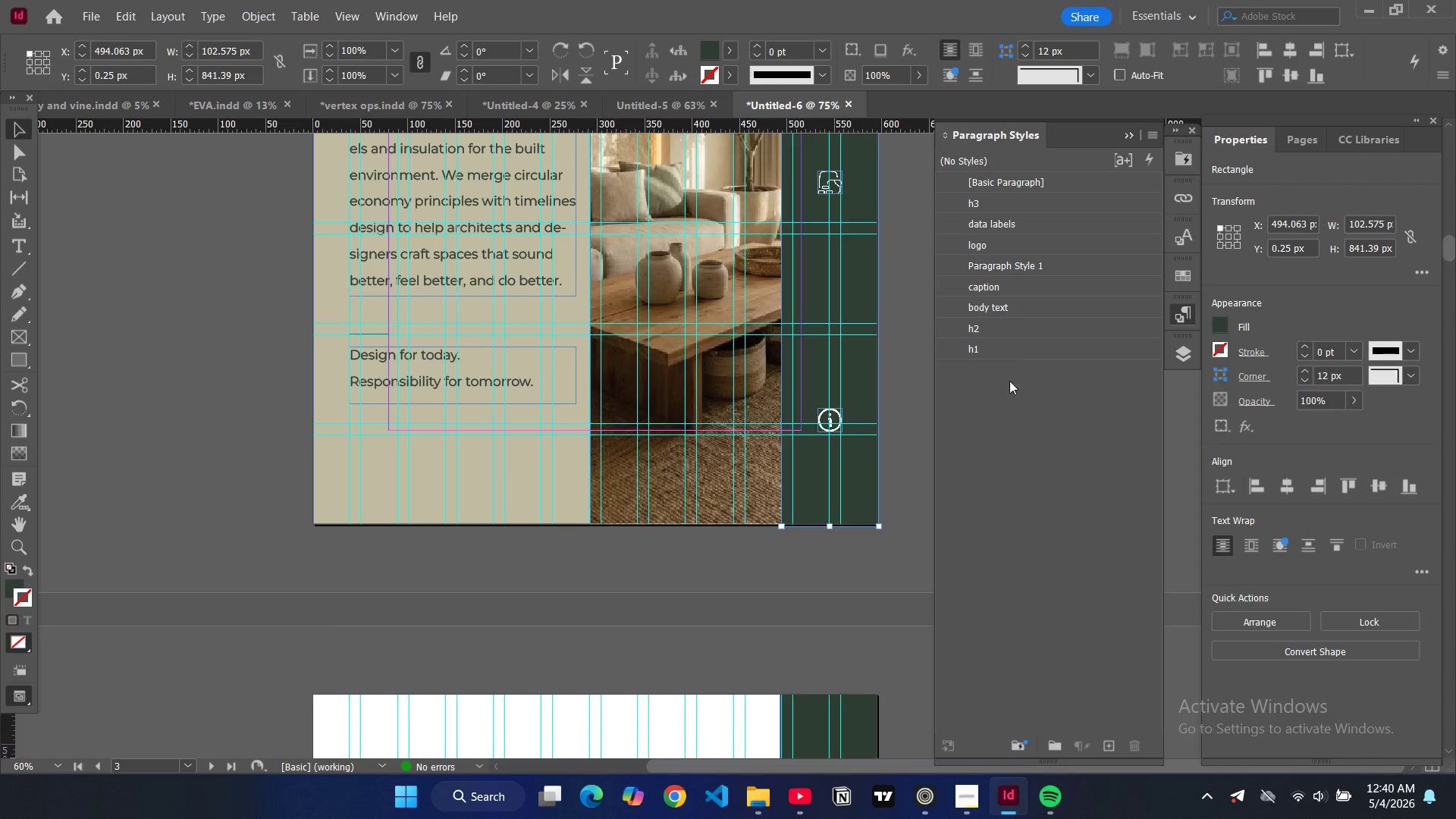 
scroll: coordinate [1008, 347], scroll_direction: up, amount: 4.0
 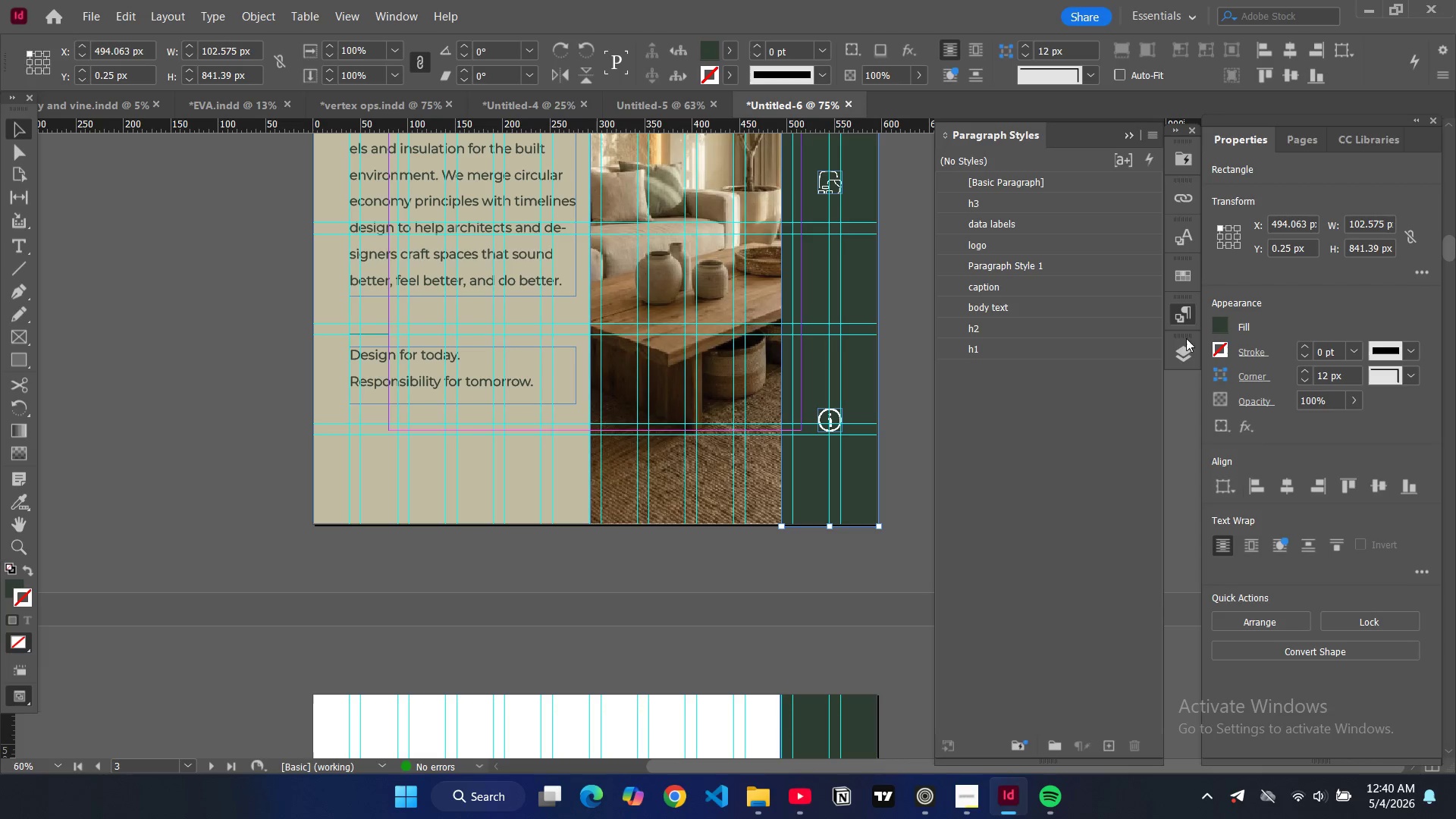 
left_click([1187, 348])
 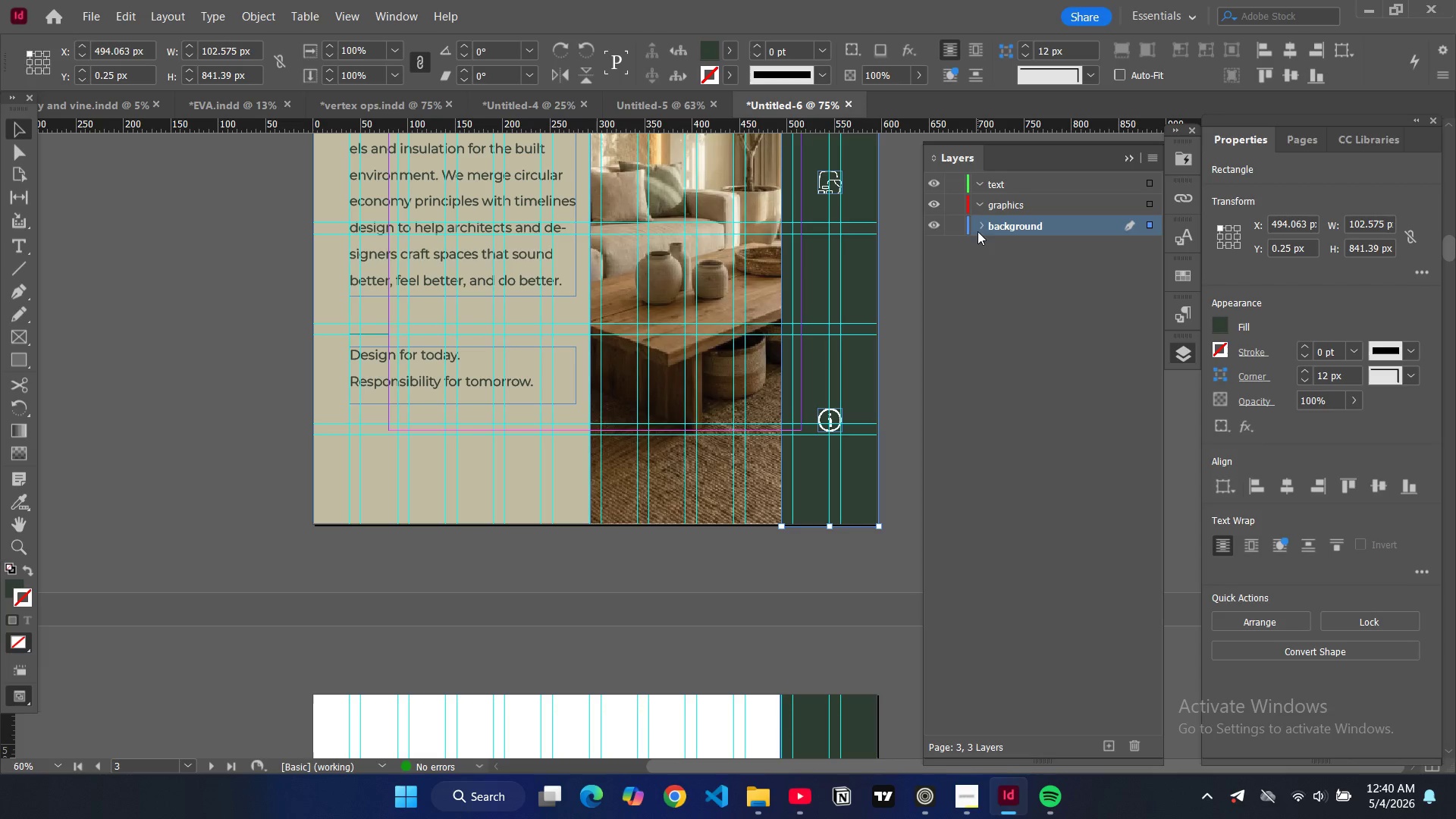 
left_click([980, 228])
 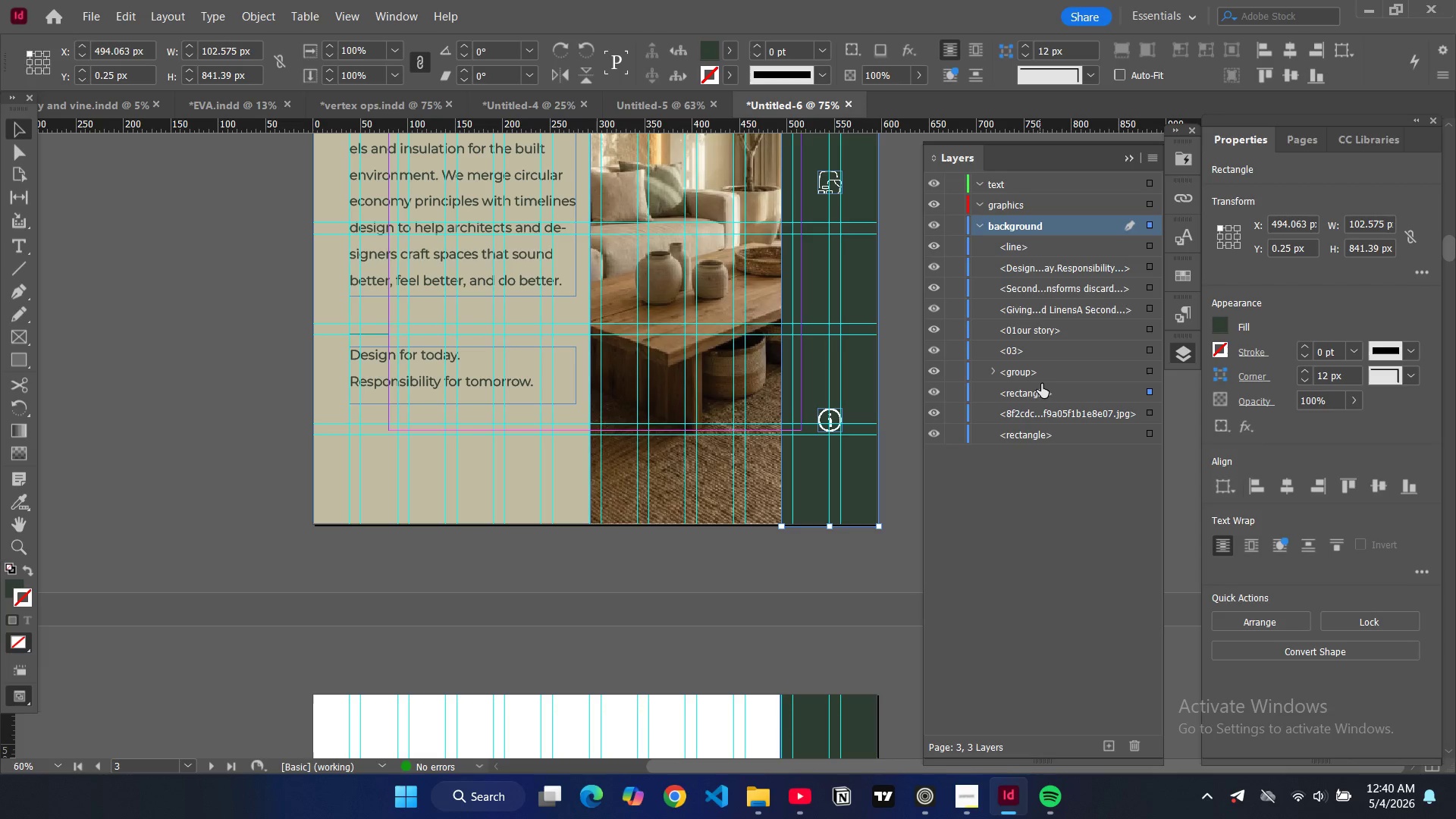 
left_click([1034, 375])
 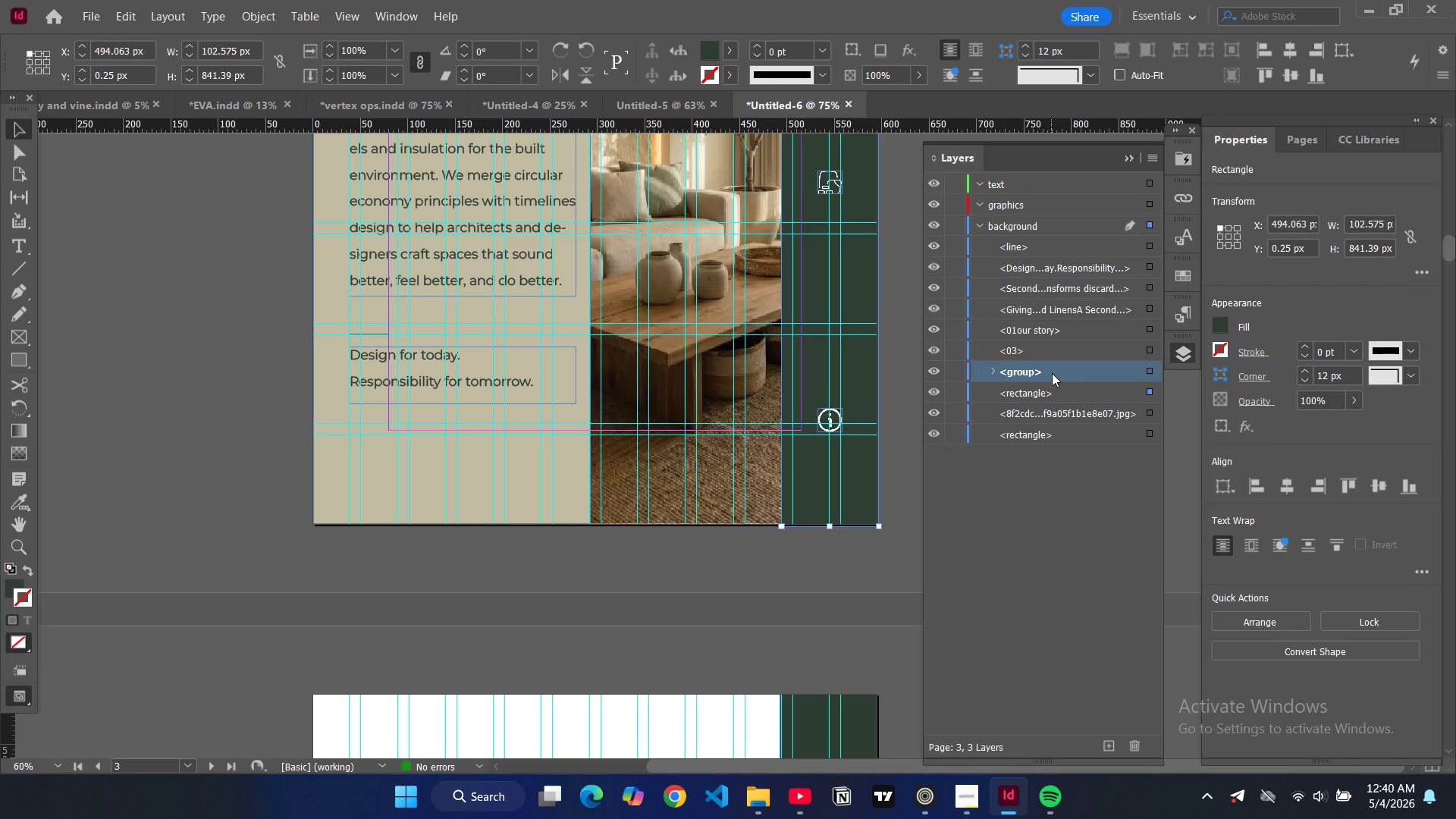 
left_click_drag(start_coordinate=[1052, 373], to_coordinate=[1052, 223])
 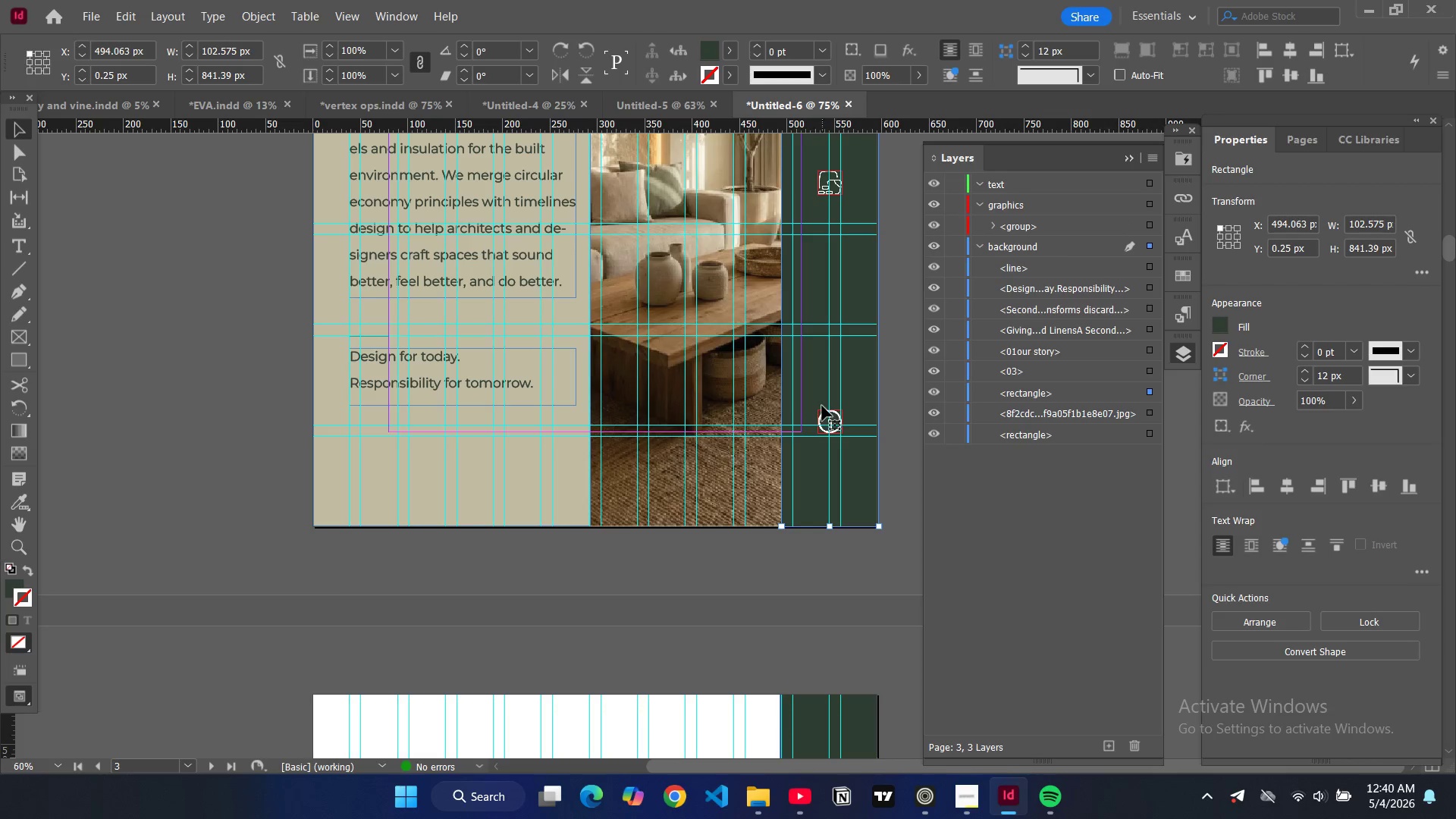 
left_click([822, 410])
 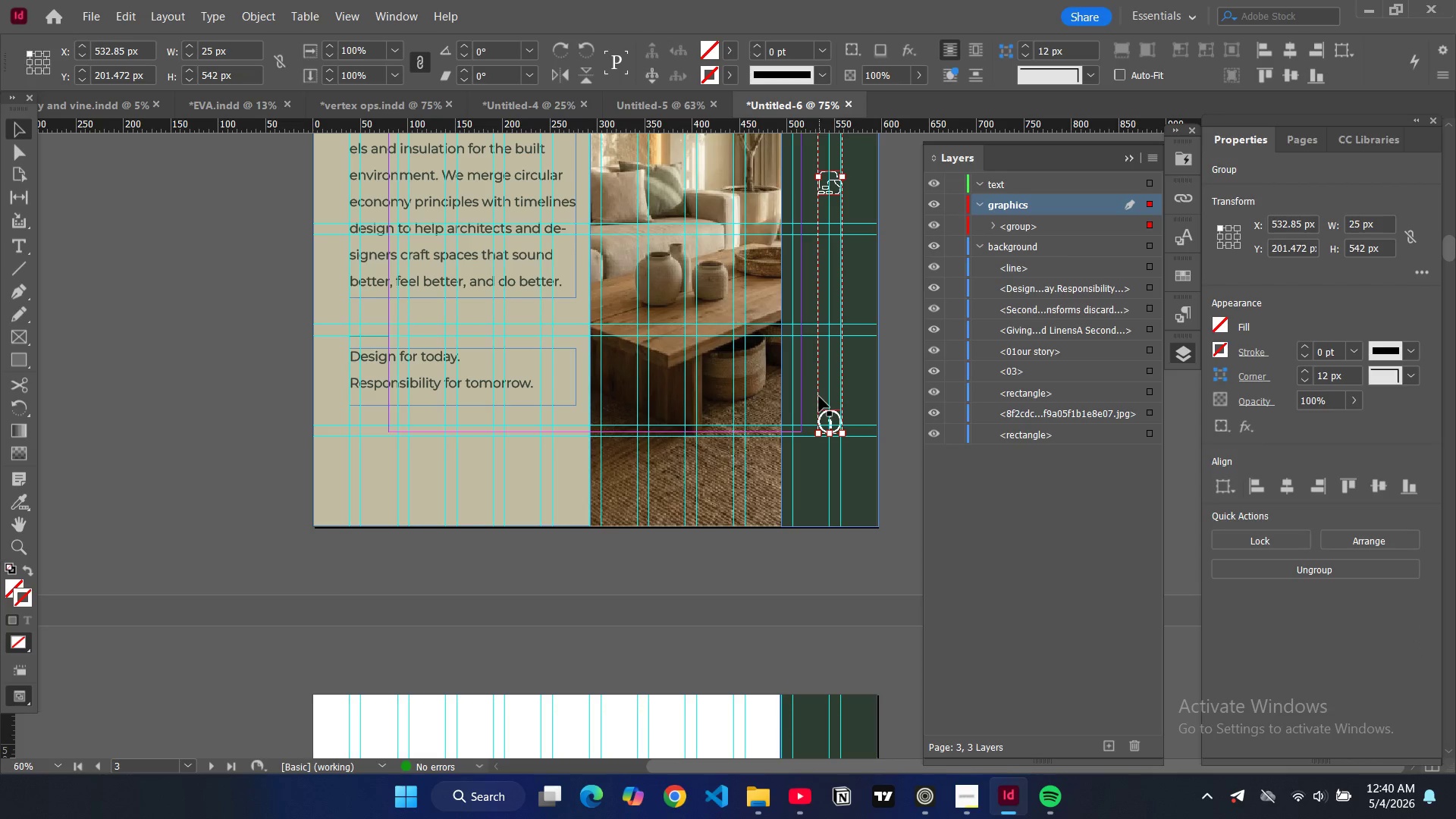 
key(Control+C)
 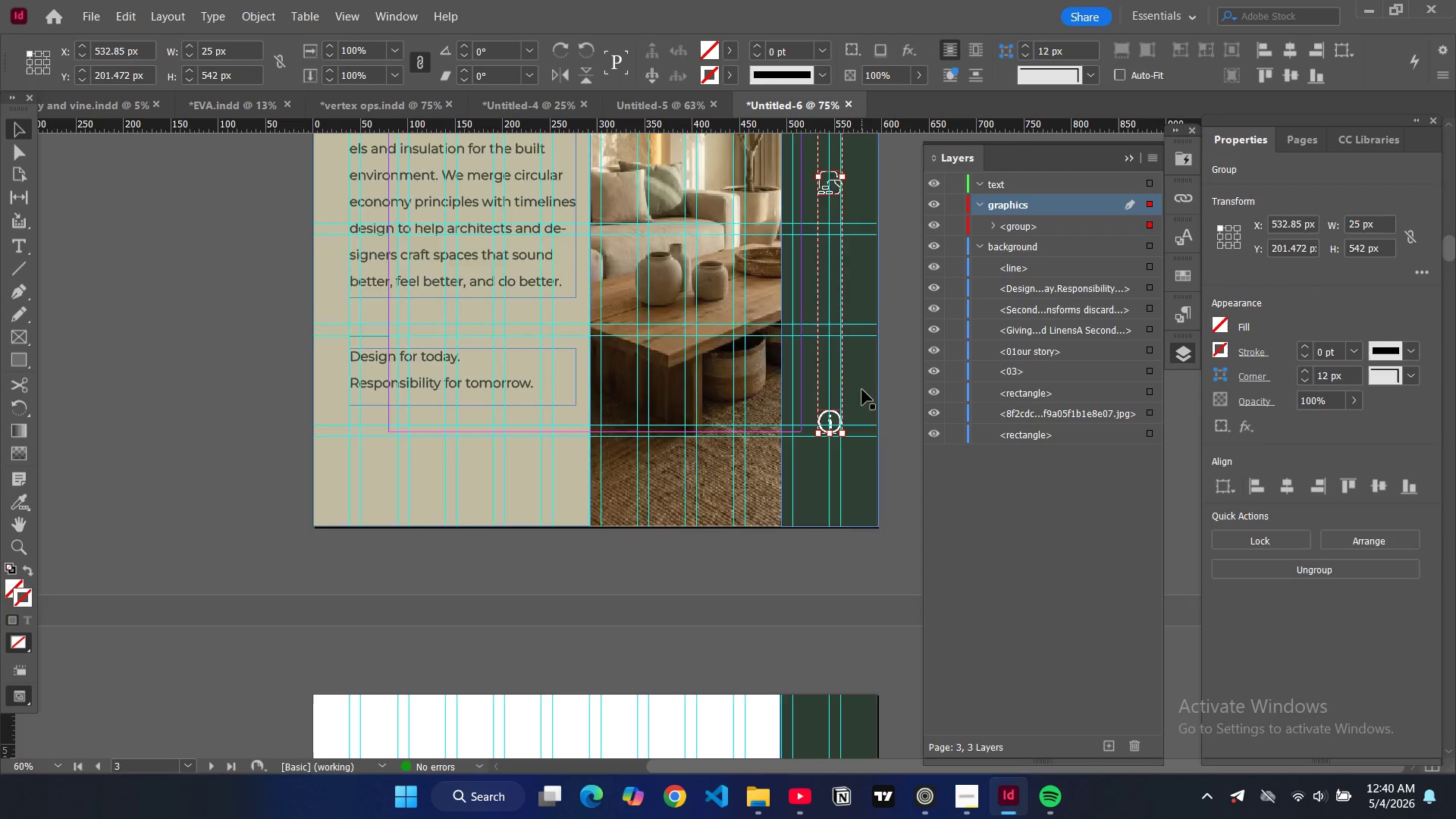 
scroll: coordinate [862, 391], scroll_direction: down, amount: 13.0
 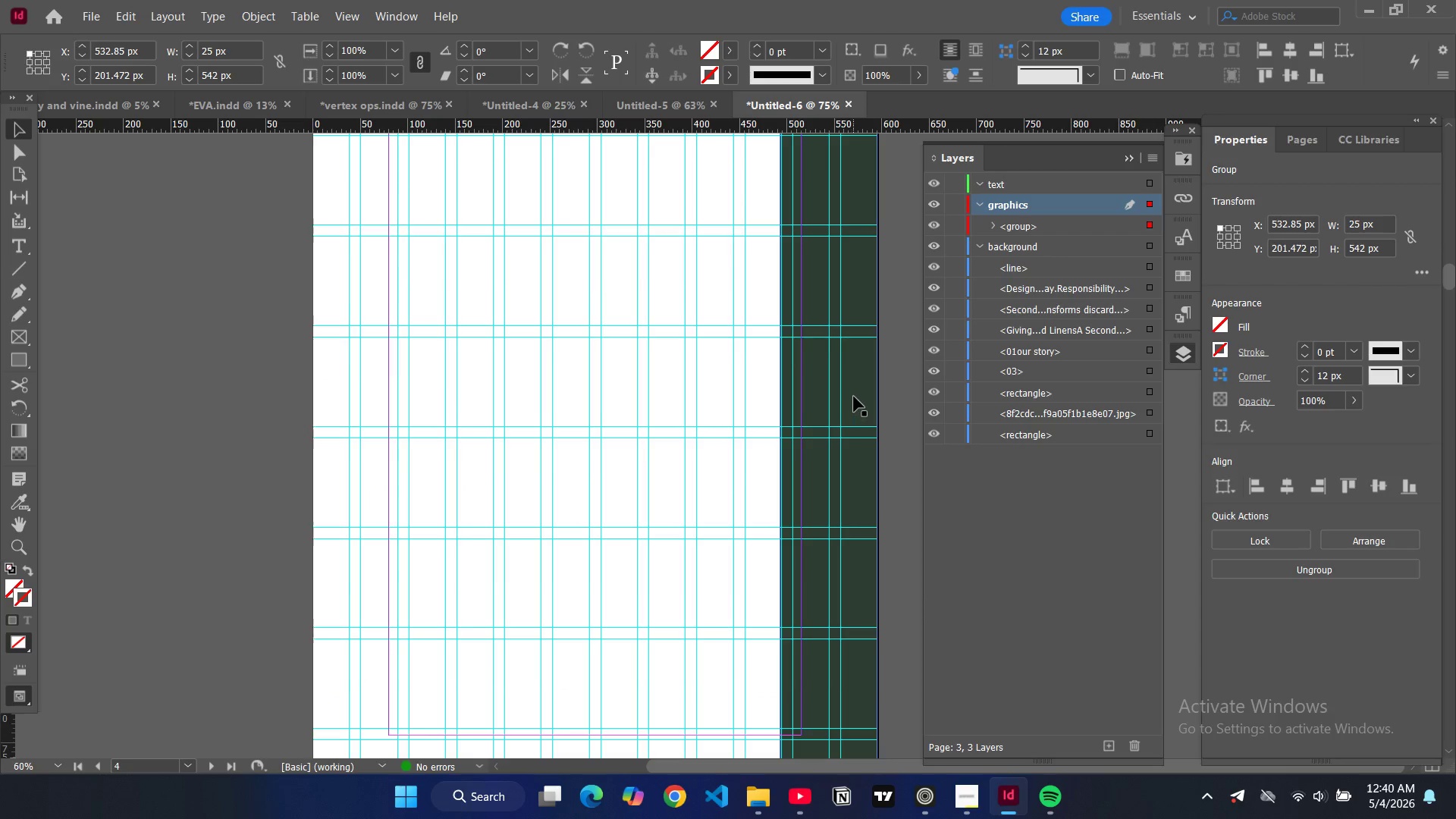 
left_click([854, 397])
 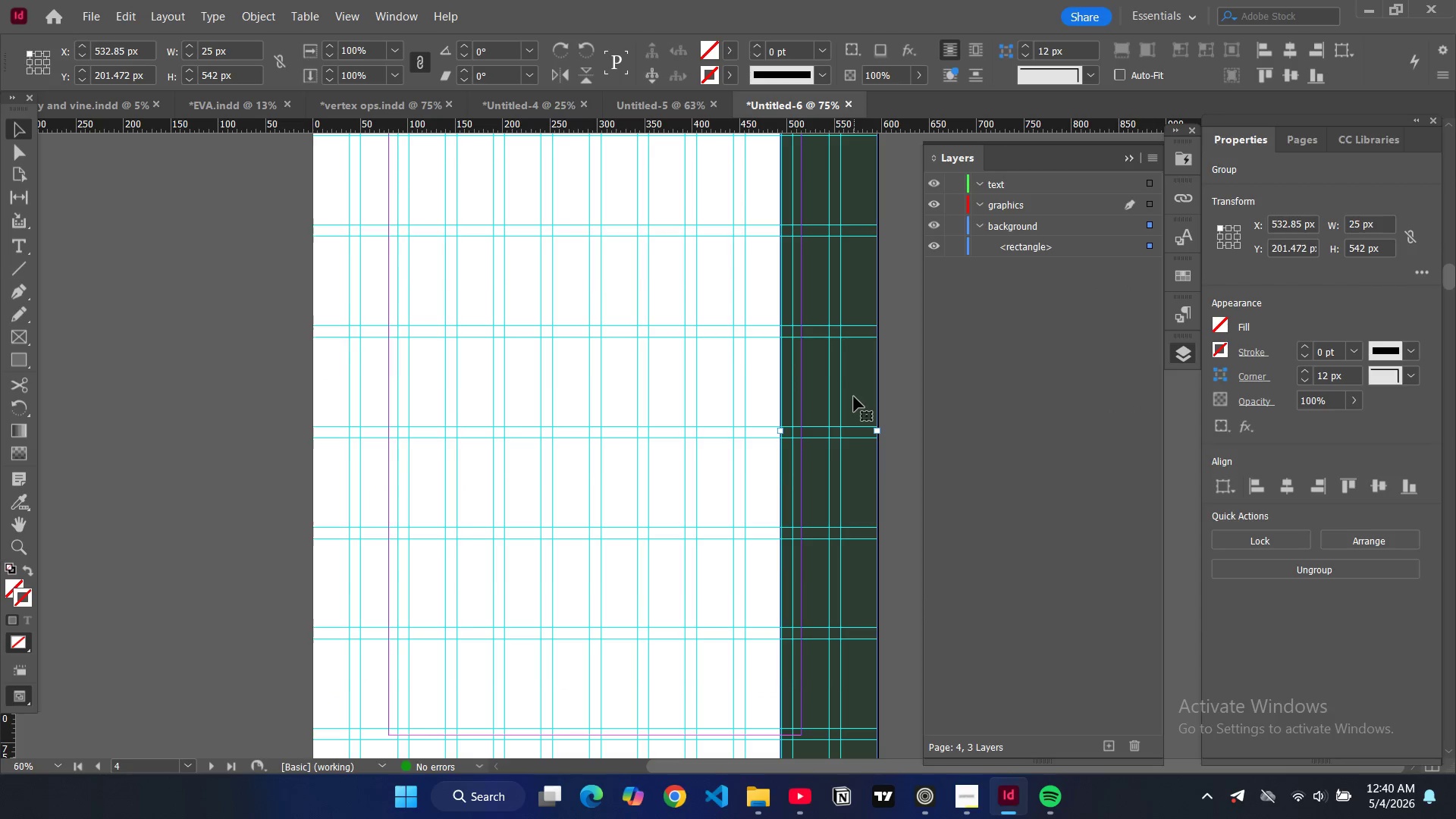 
key(Control+V)
 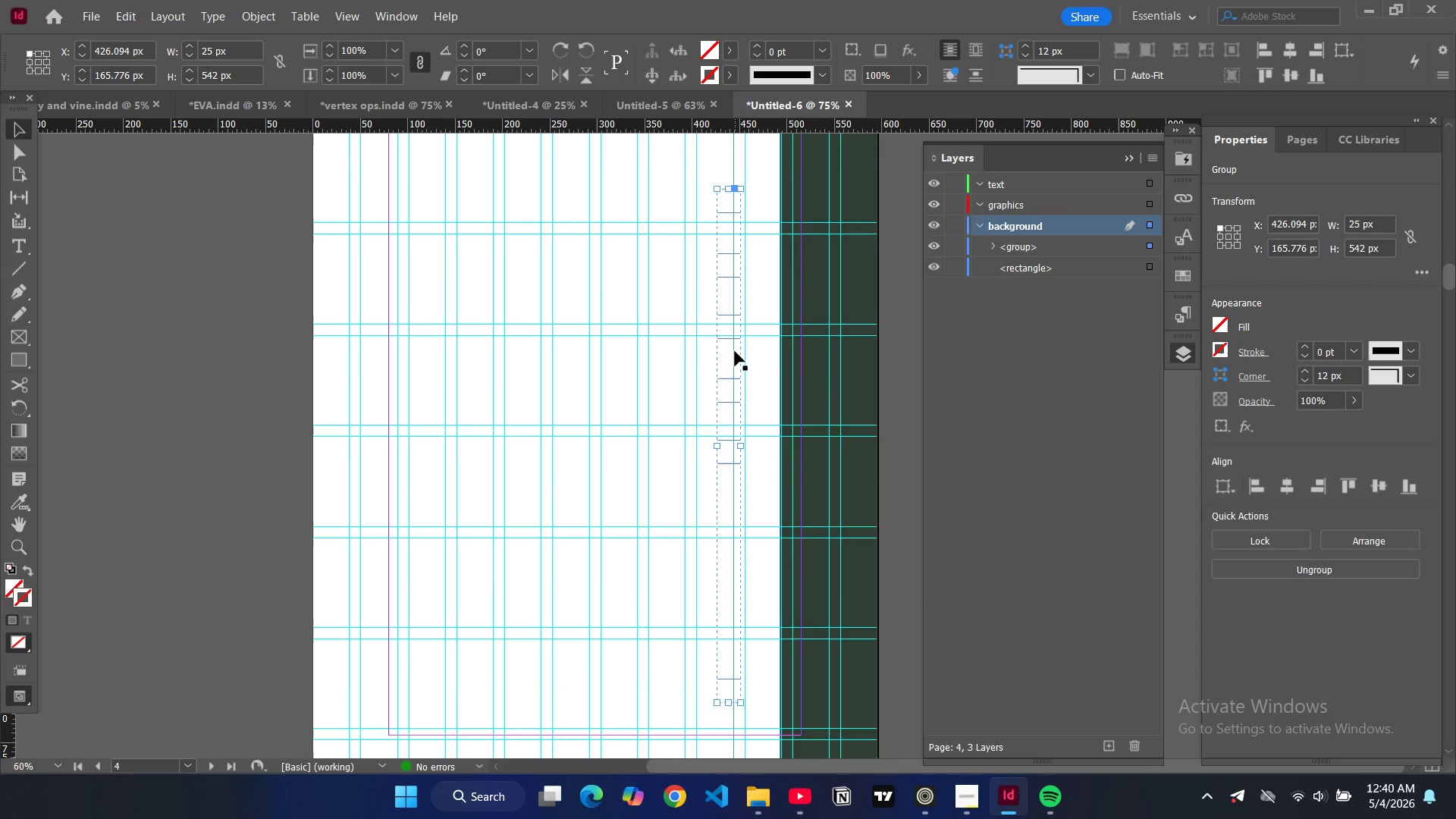 
left_click_drag(start_coordinate=[739, 353], to_coordinate=[843, 488])
 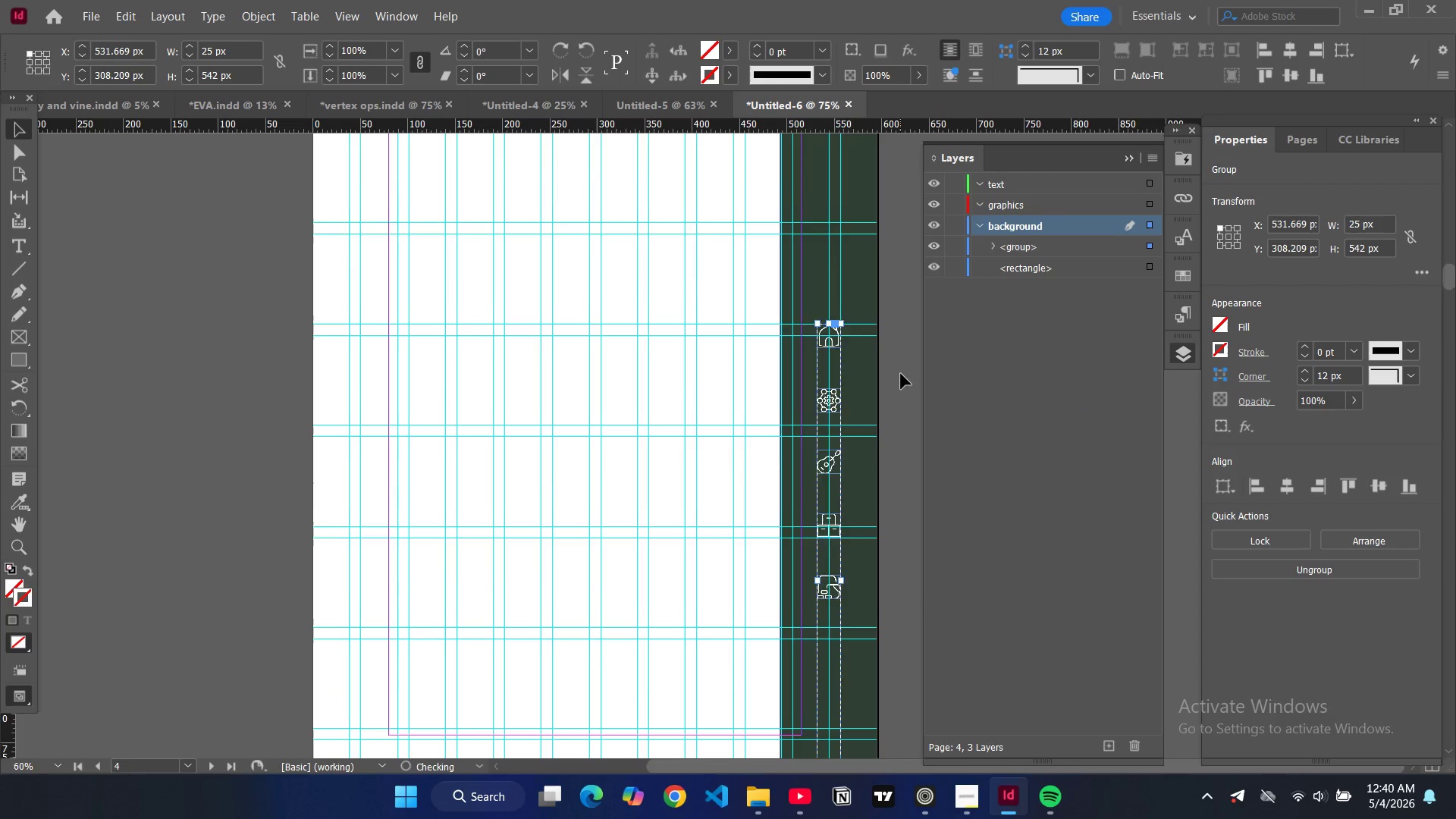 
scroll: coordinate [901, 369], scroll_direction: up, amount: 6.0
 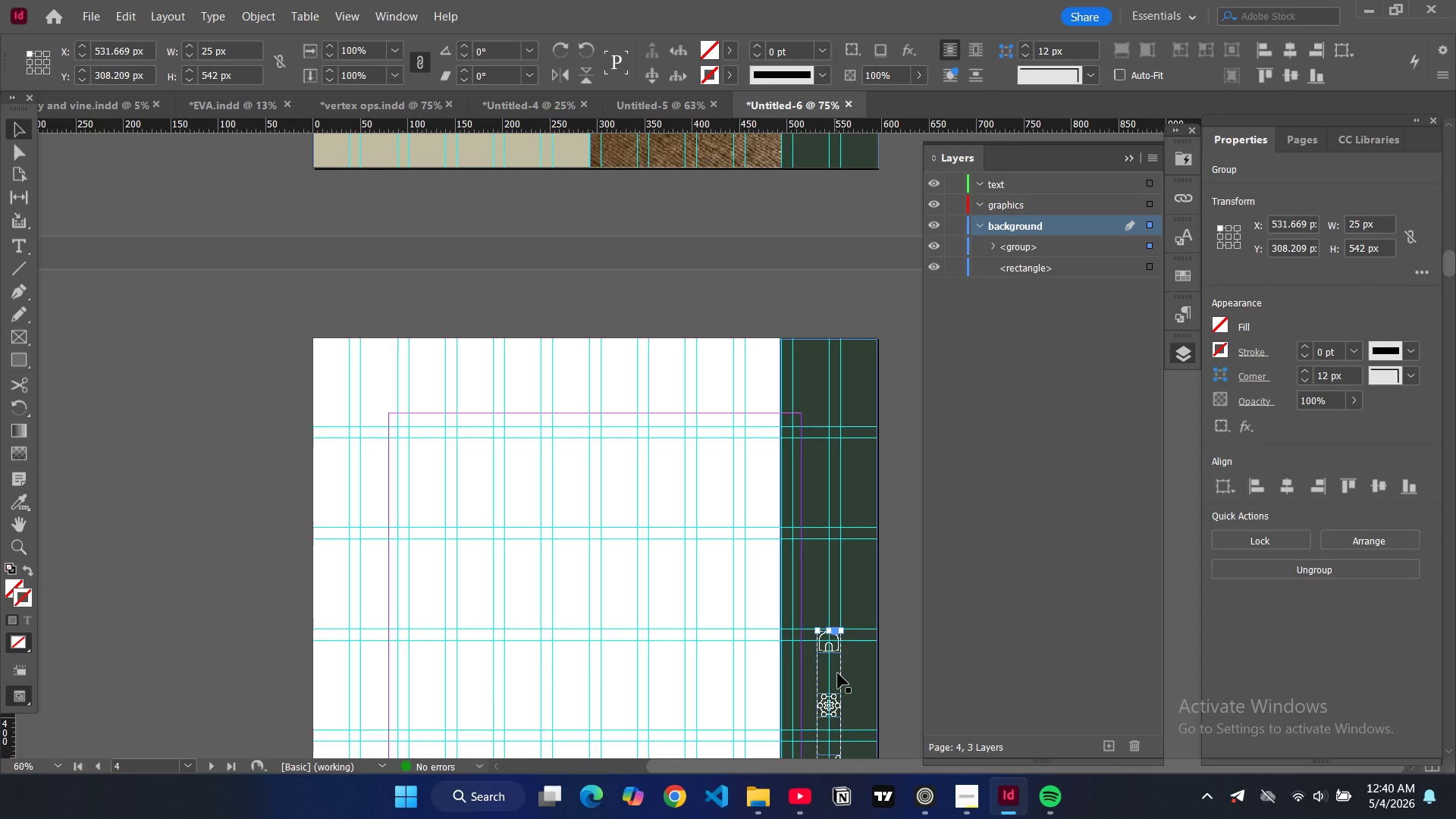 
scroll: coordinate [836, 596], scroll_direction: down, amount: 2.0
 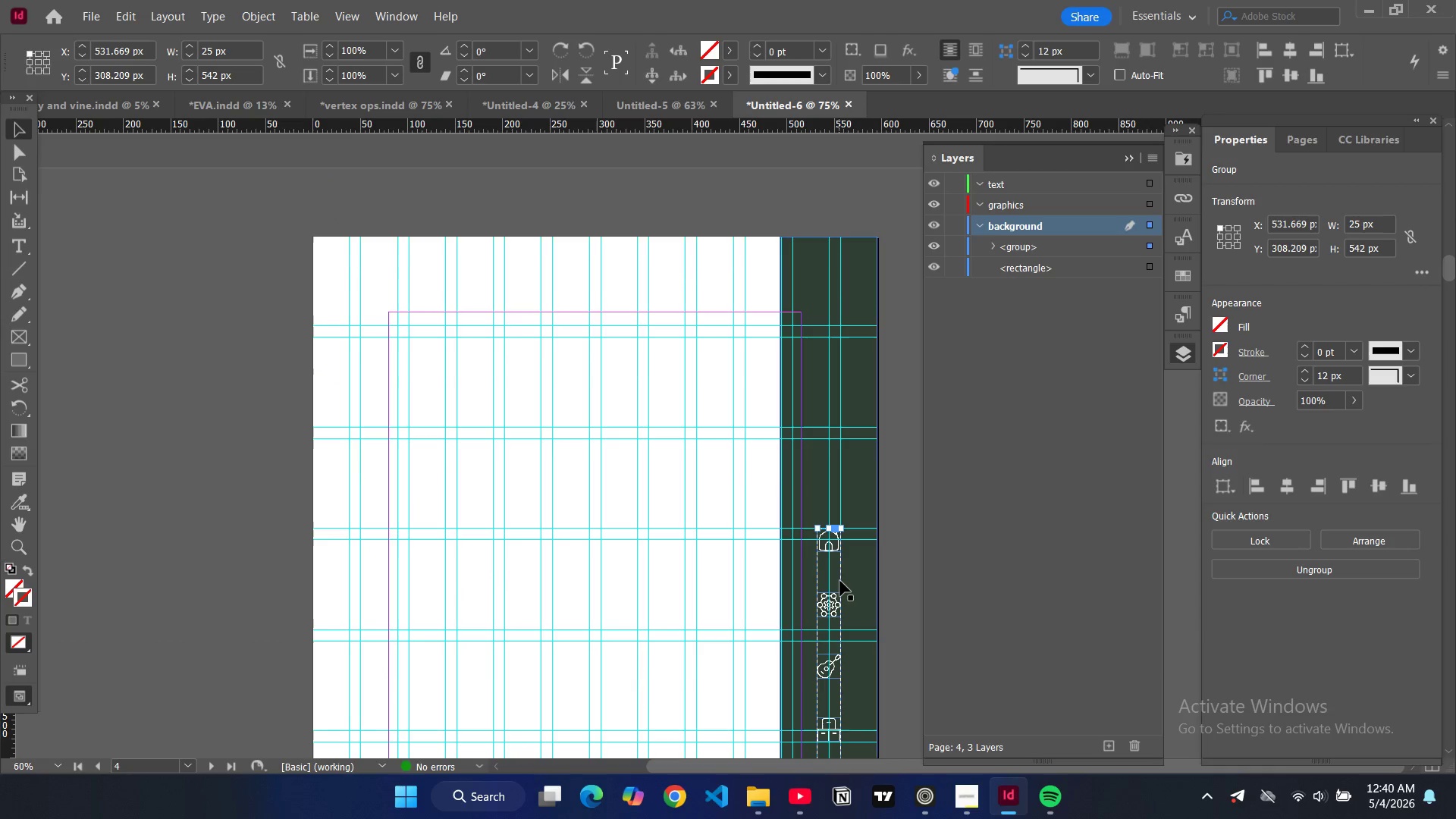 
left_click_drag(start_coordinate=[840, 581], to_coordinate=[849, 520])
 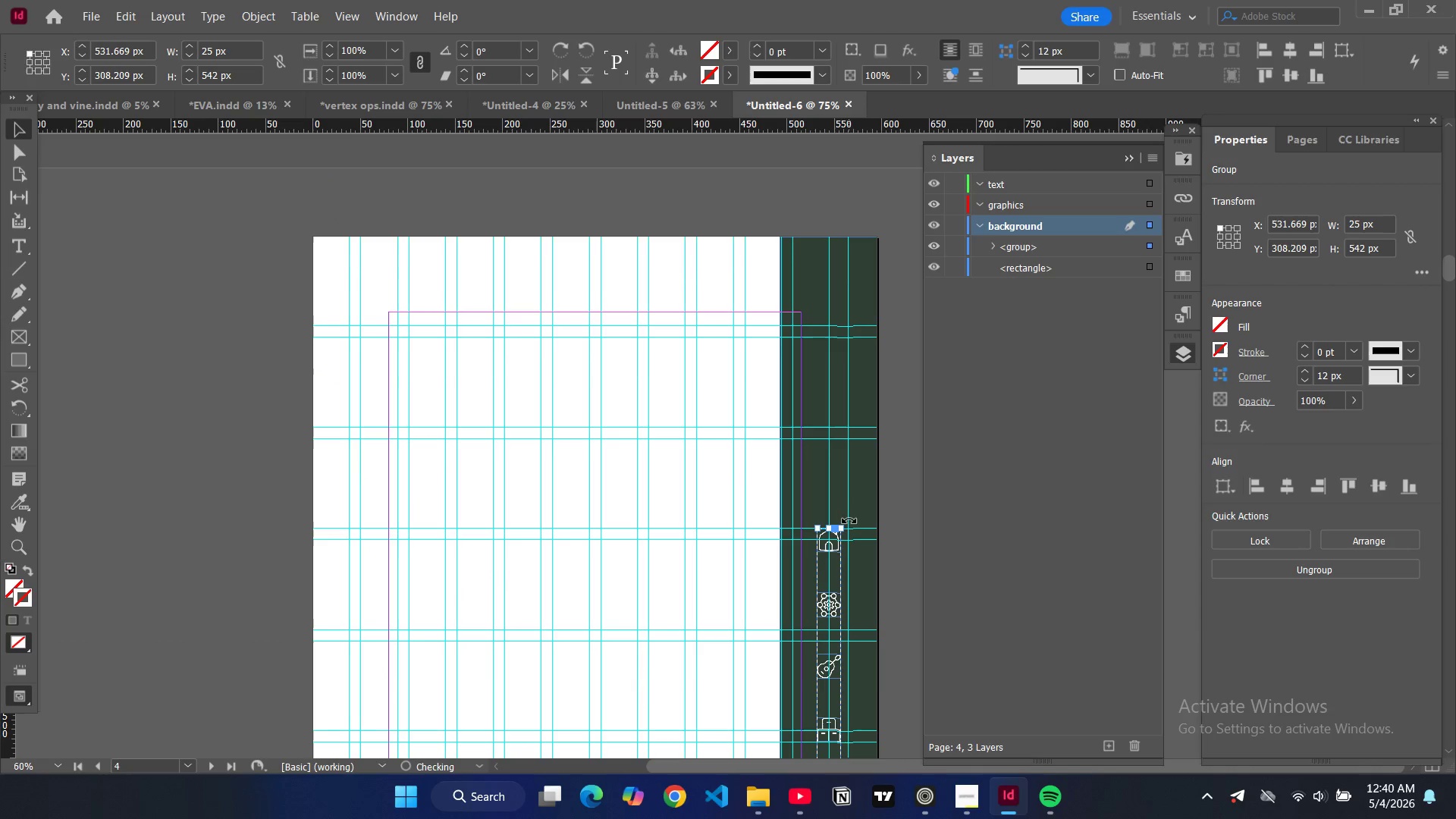 
key(Control+Z)
 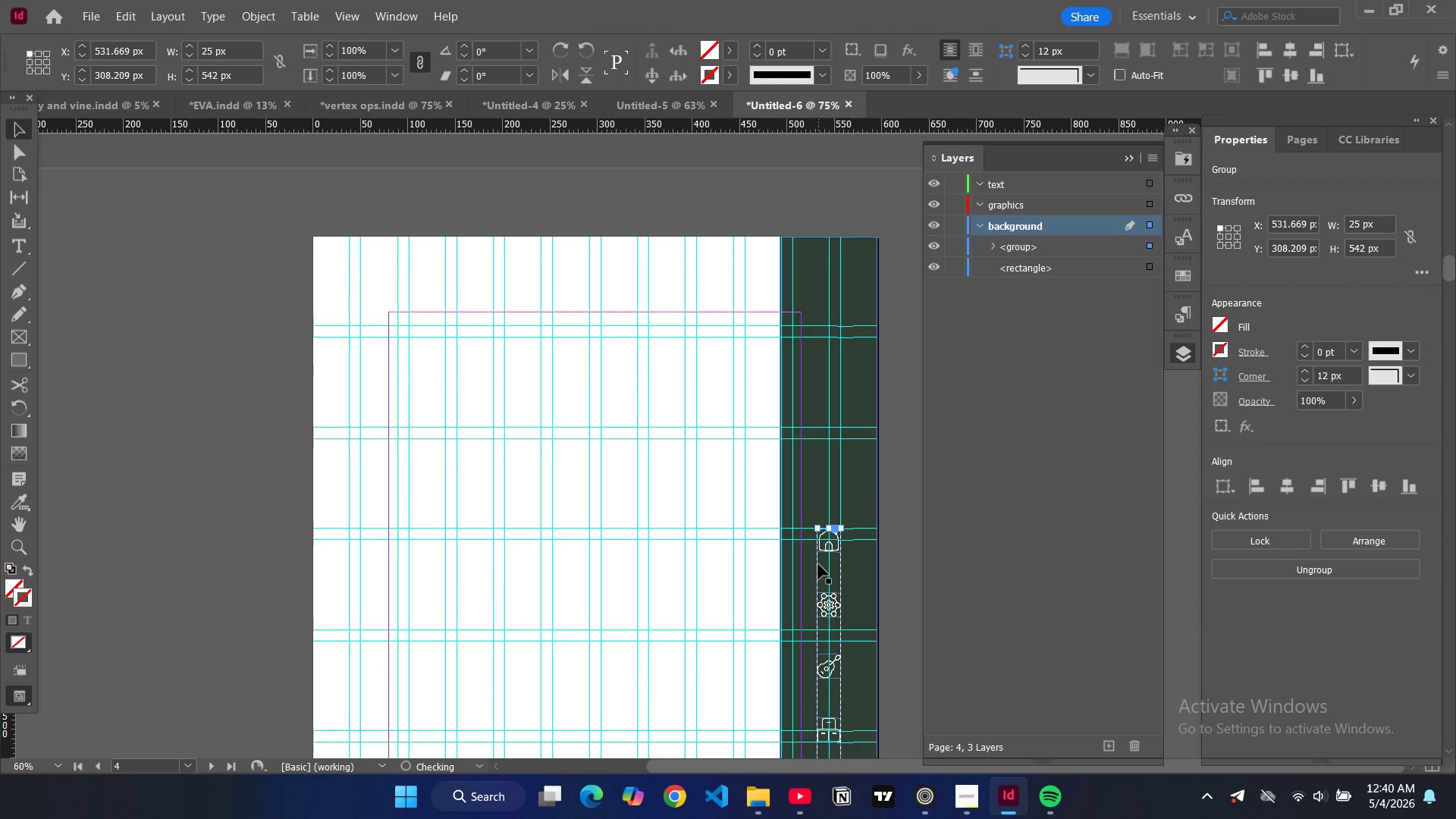 
left_click_drag(start_coordinate=[818, 564], to_coordinate=[838, 463])
 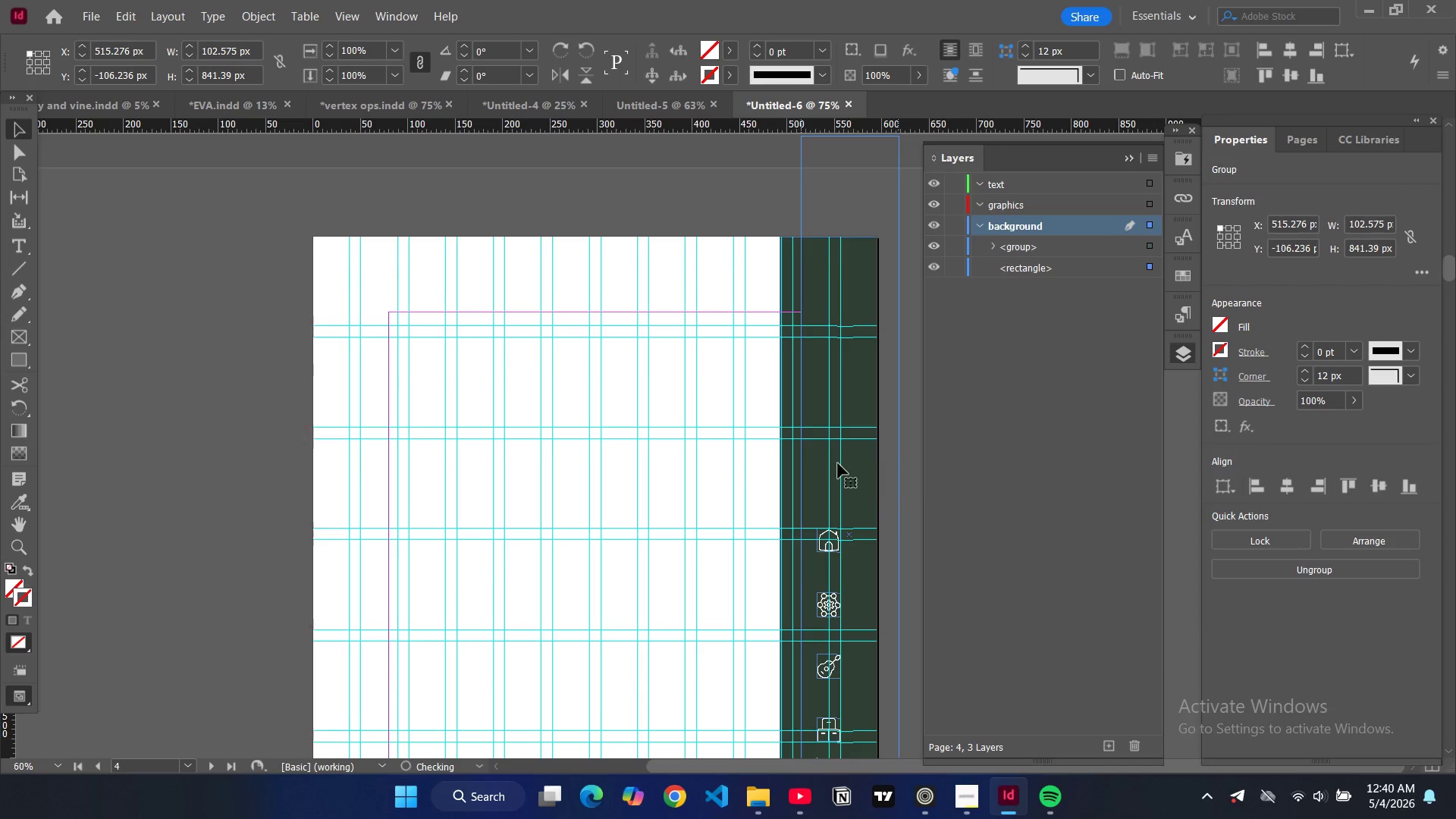 
key(Control+Z)
 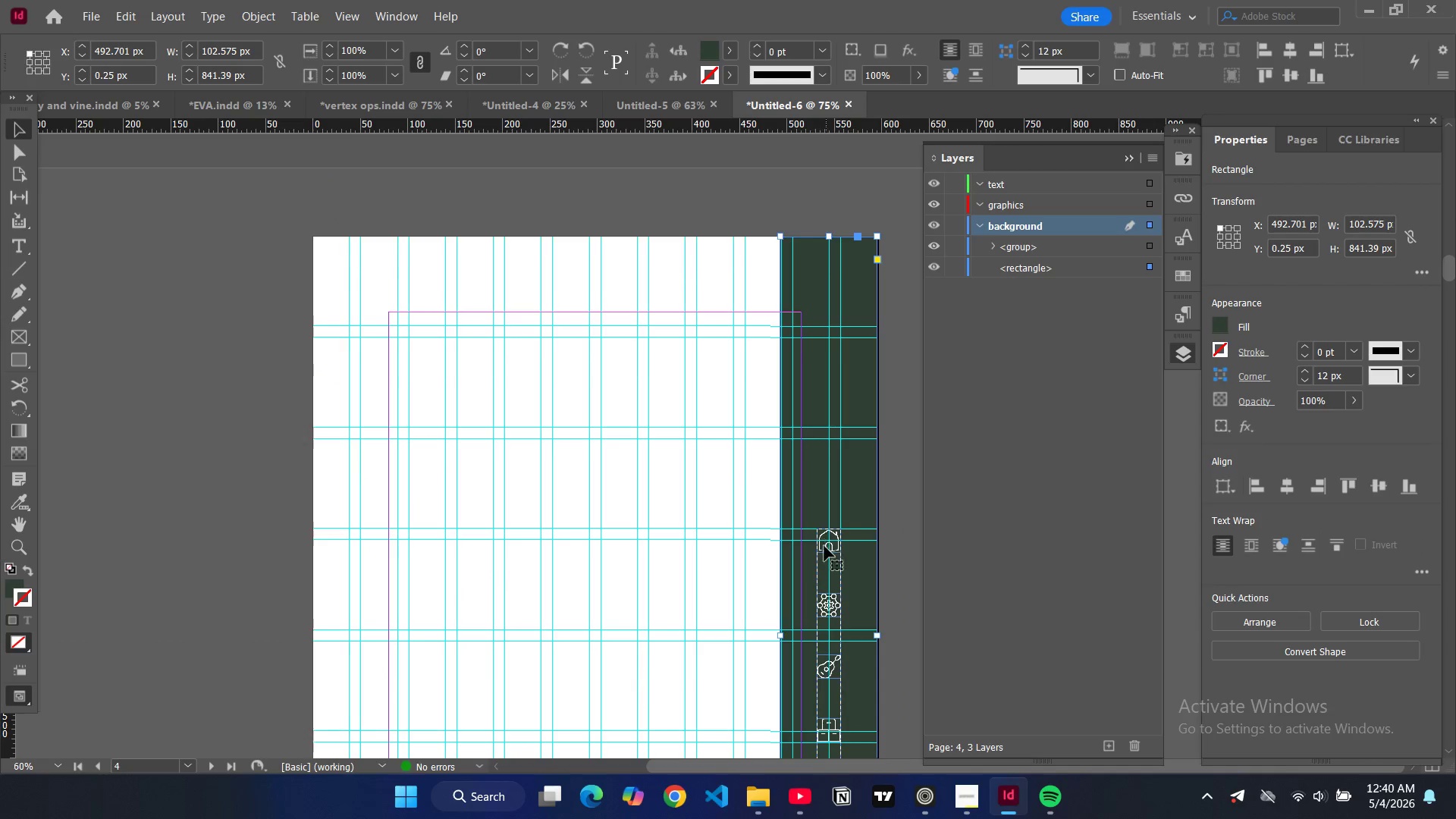 
left_click([824, 548])
 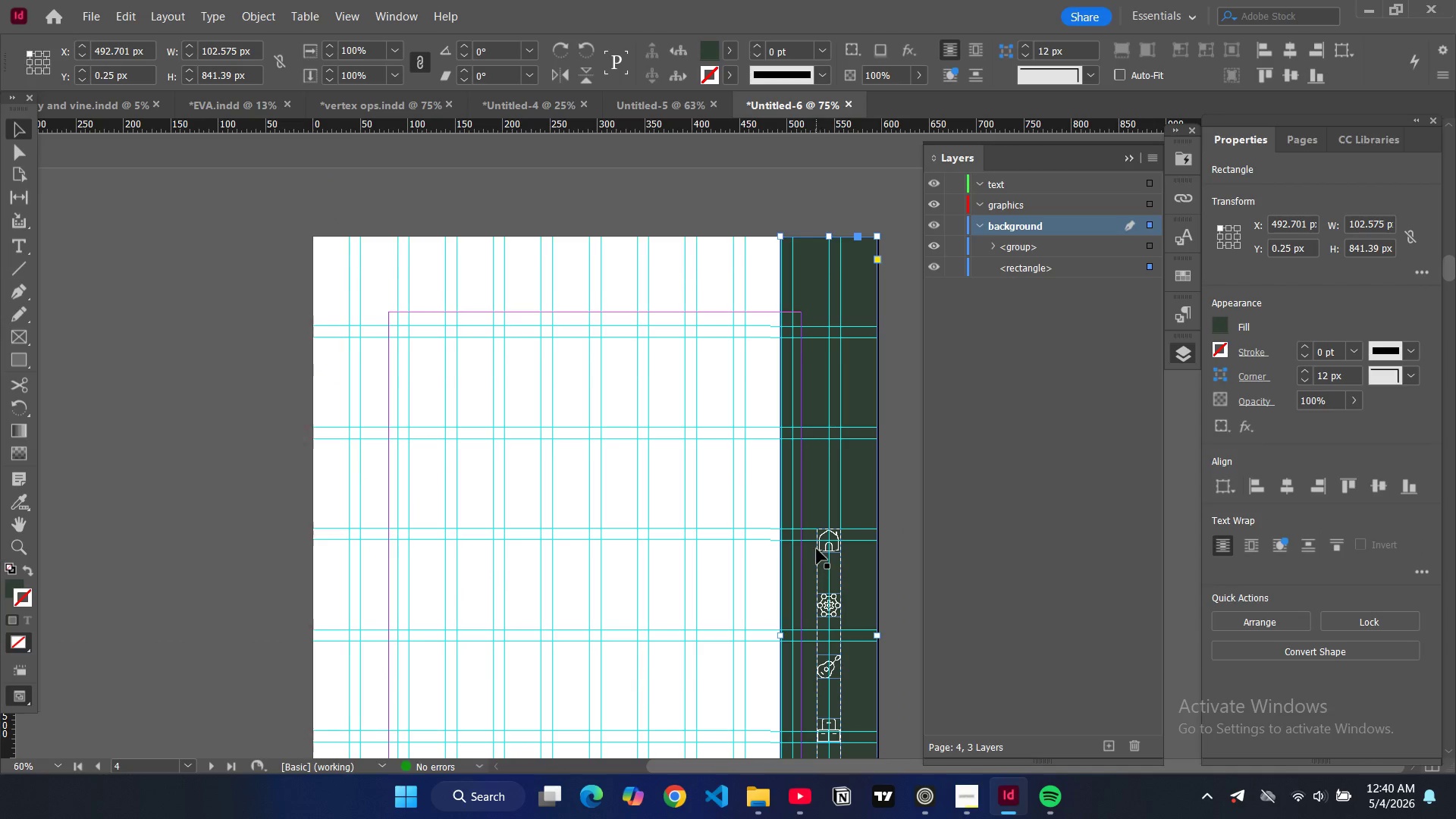 
left_click([817, 549])
 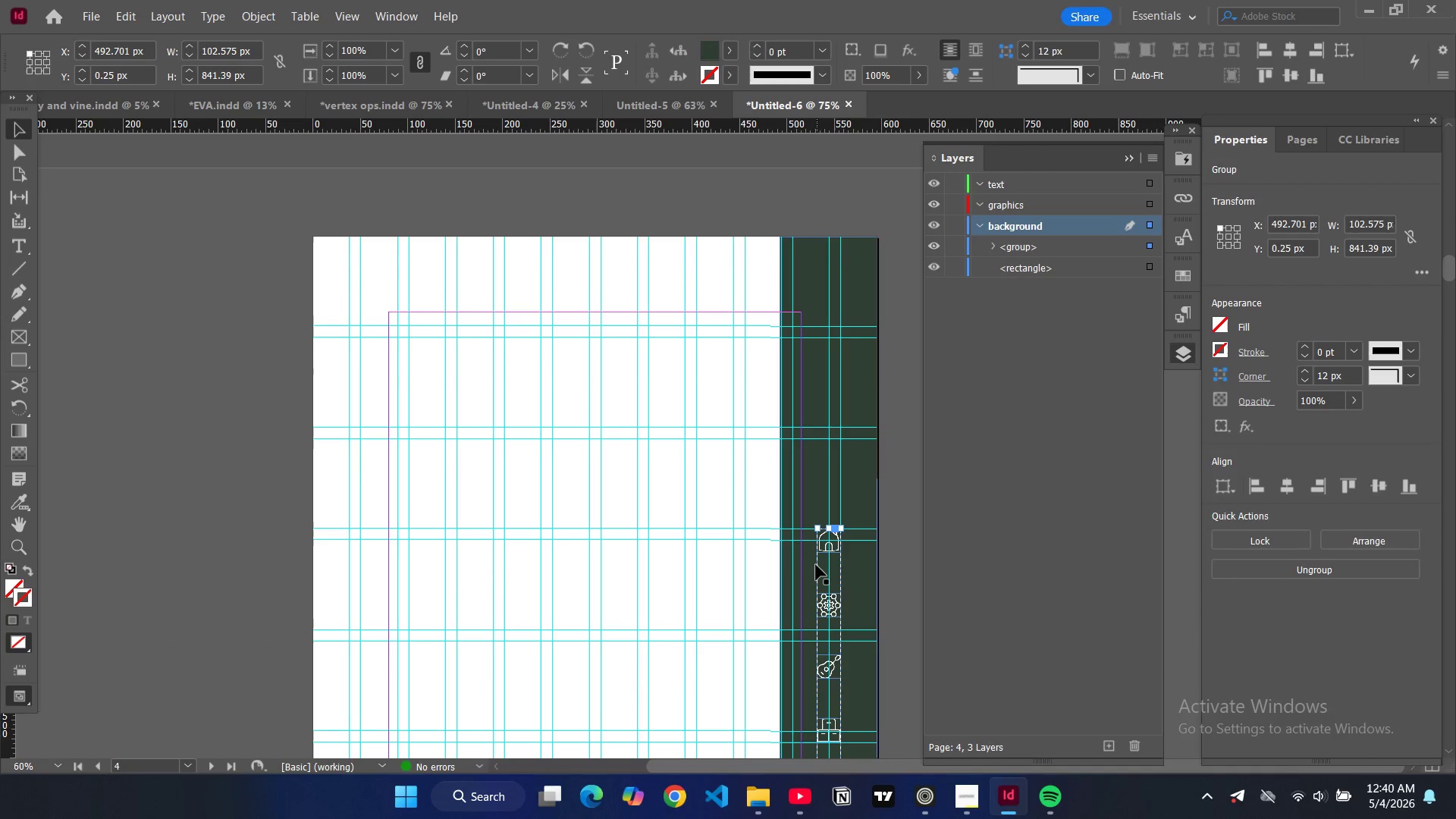 
left_click_drag(start_coordinate=[816, 565], to_coordinate=[823, 506])
 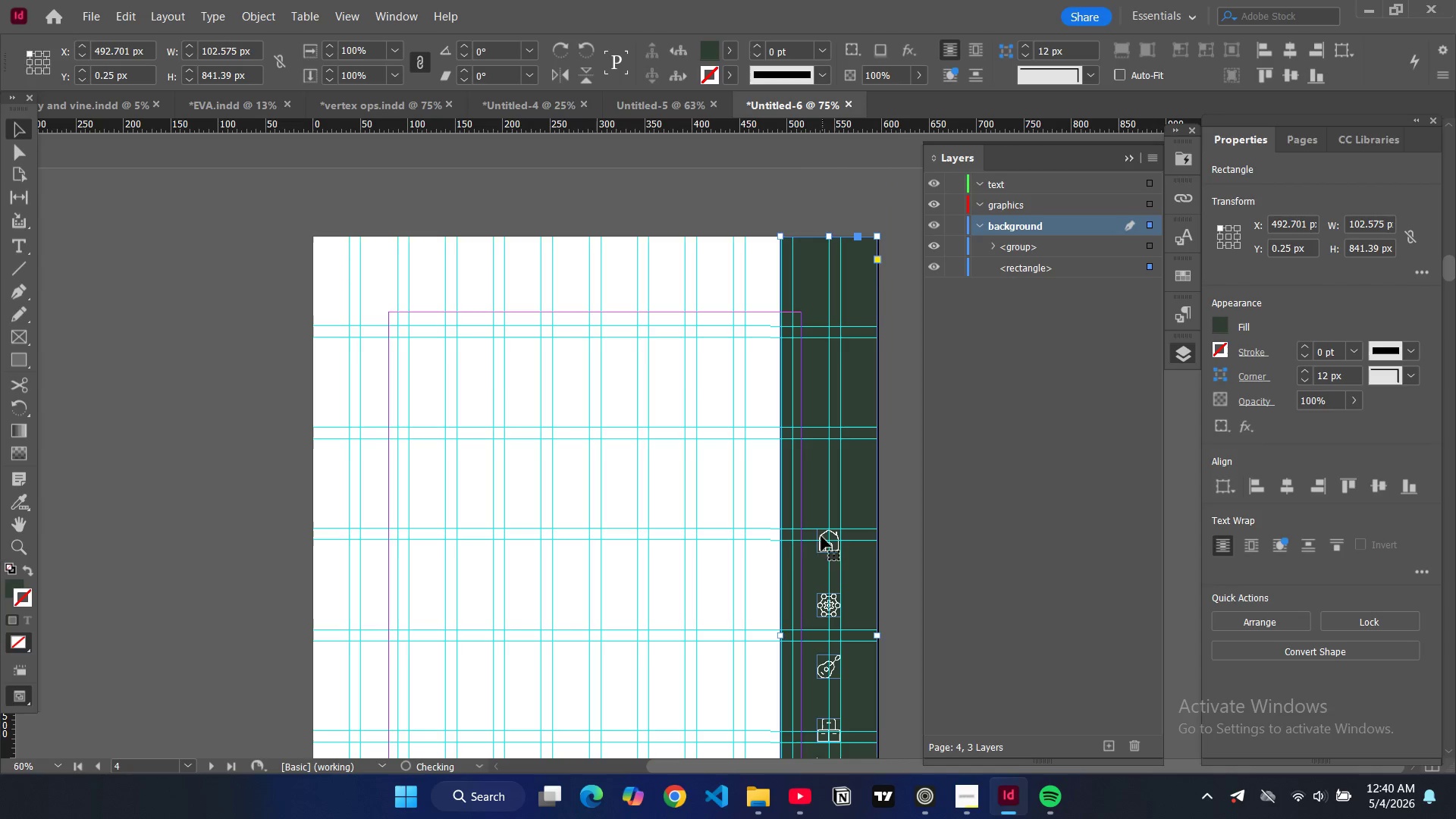 
key(Control+Z)
 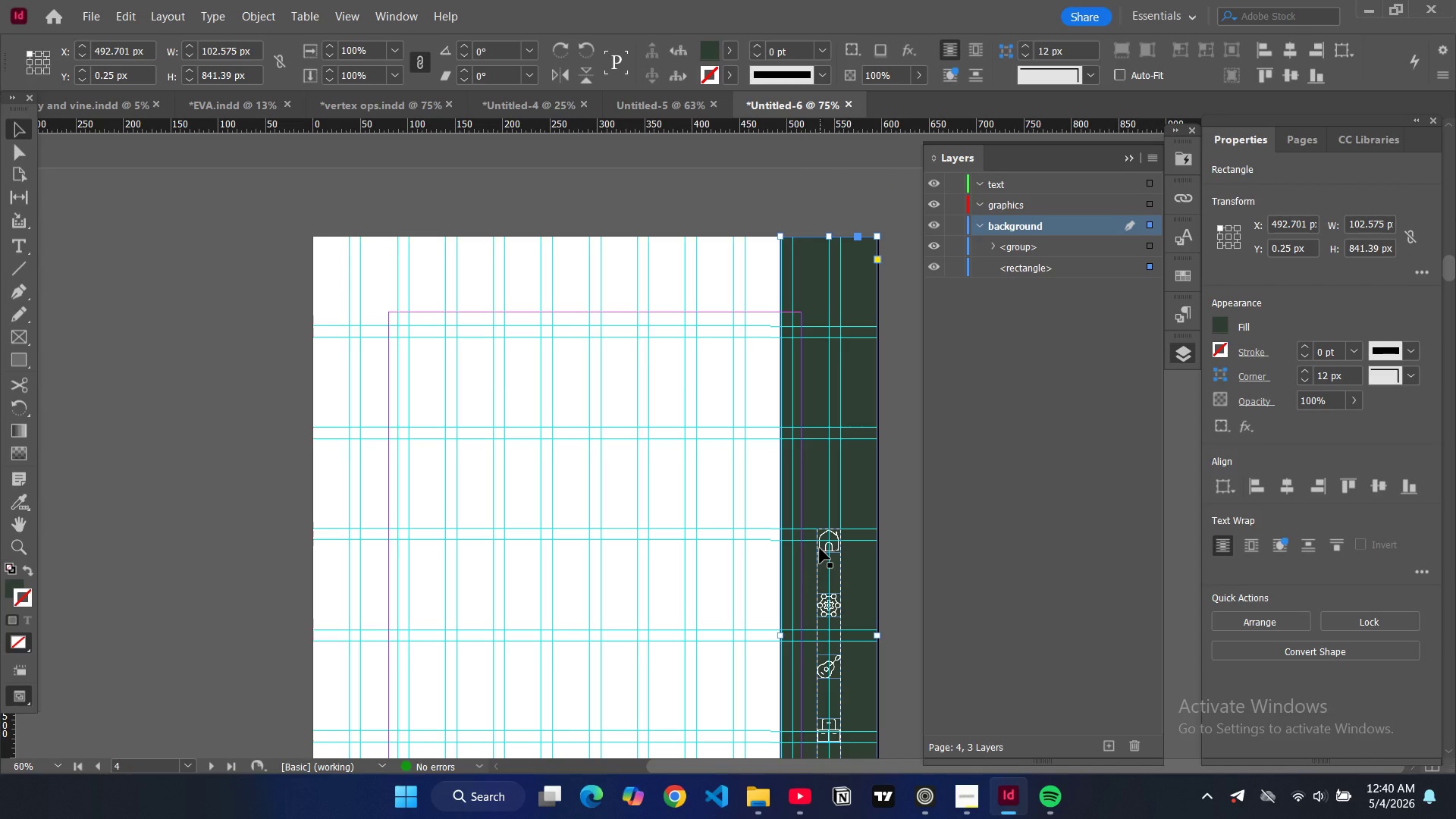 
left_click([820, 548])
 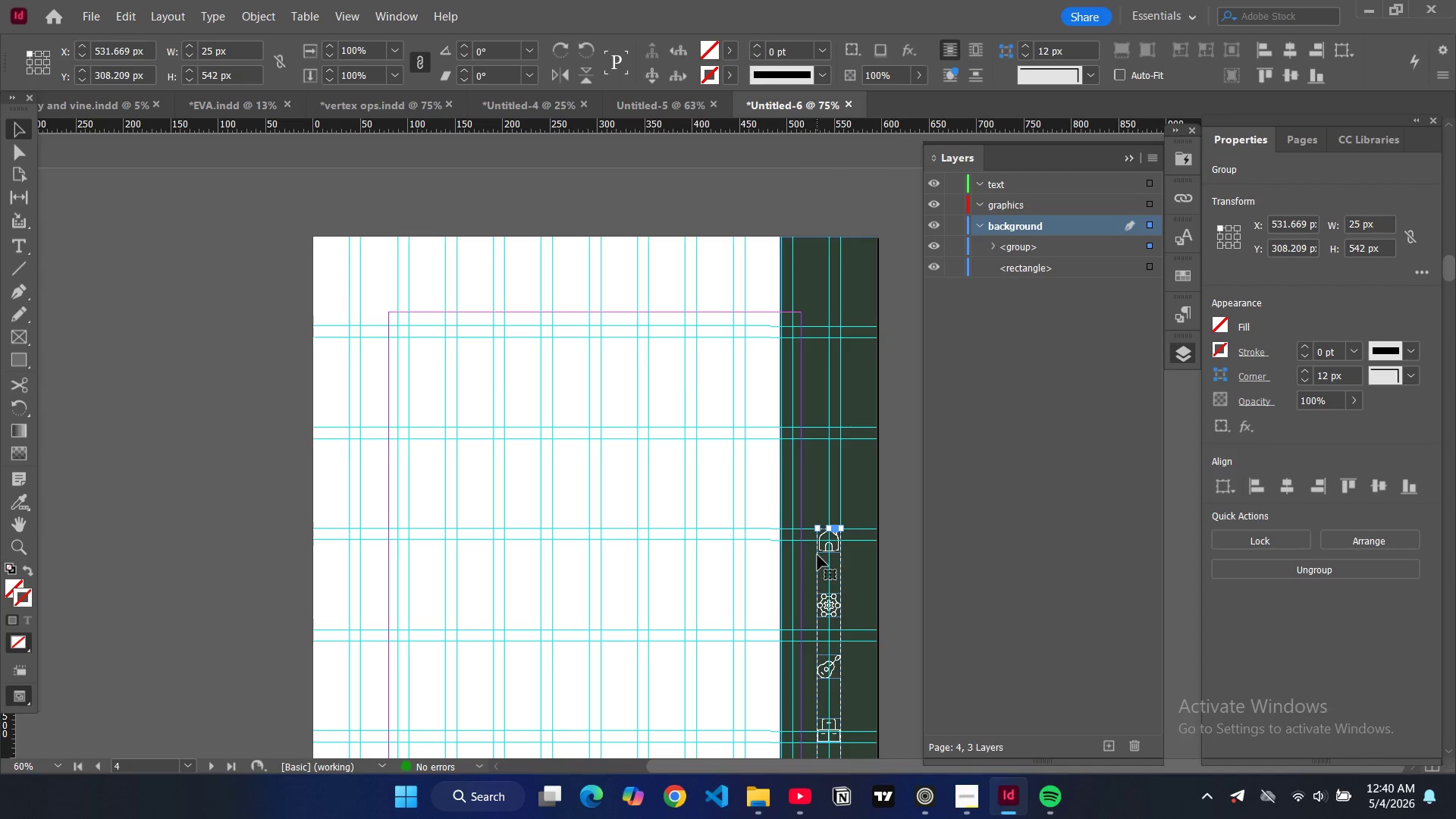 
left_click_drag(start_coordinate=[817, 555], to_coordinate=[818, 466])
 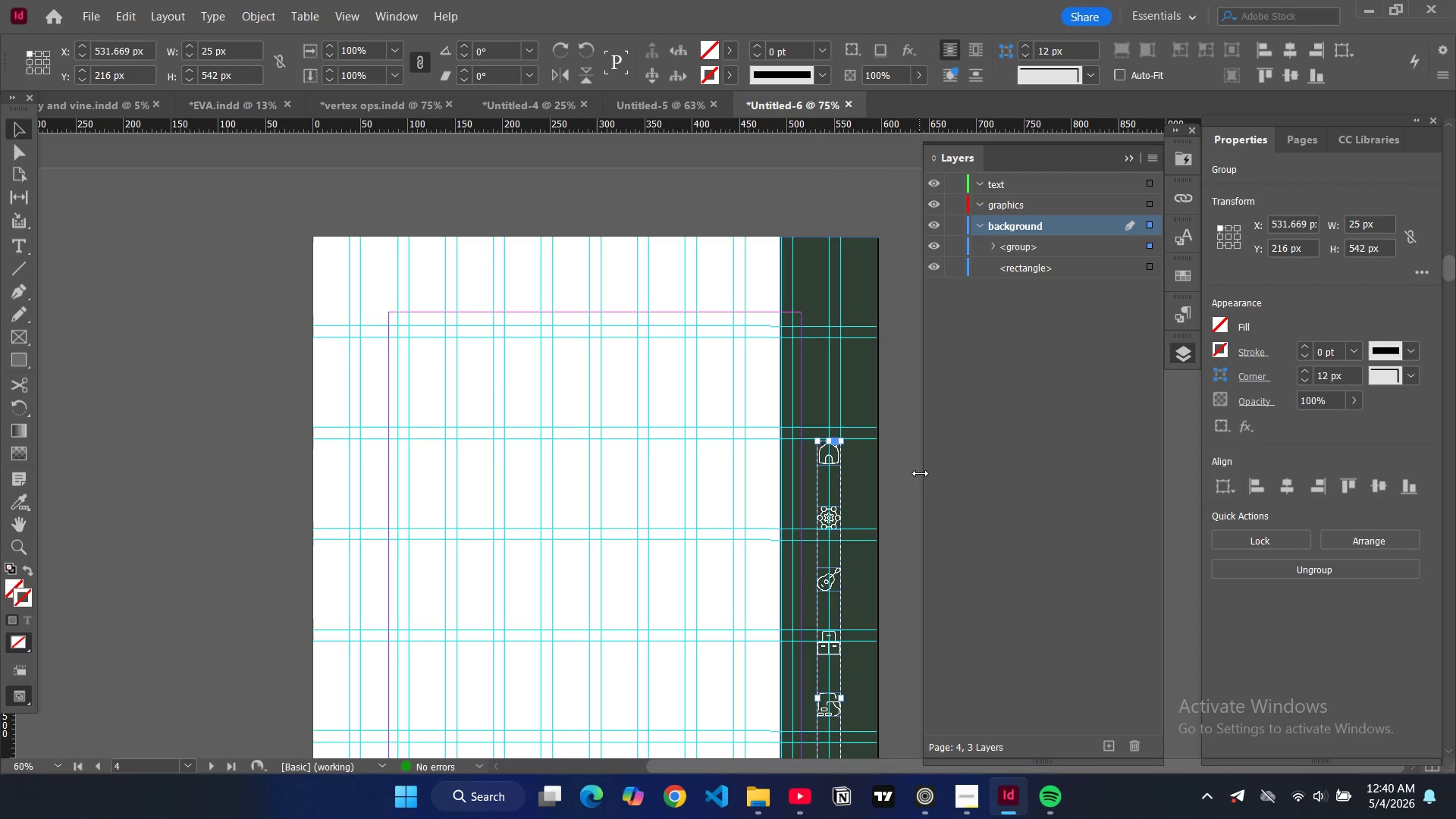 
left_click([920, 473])
 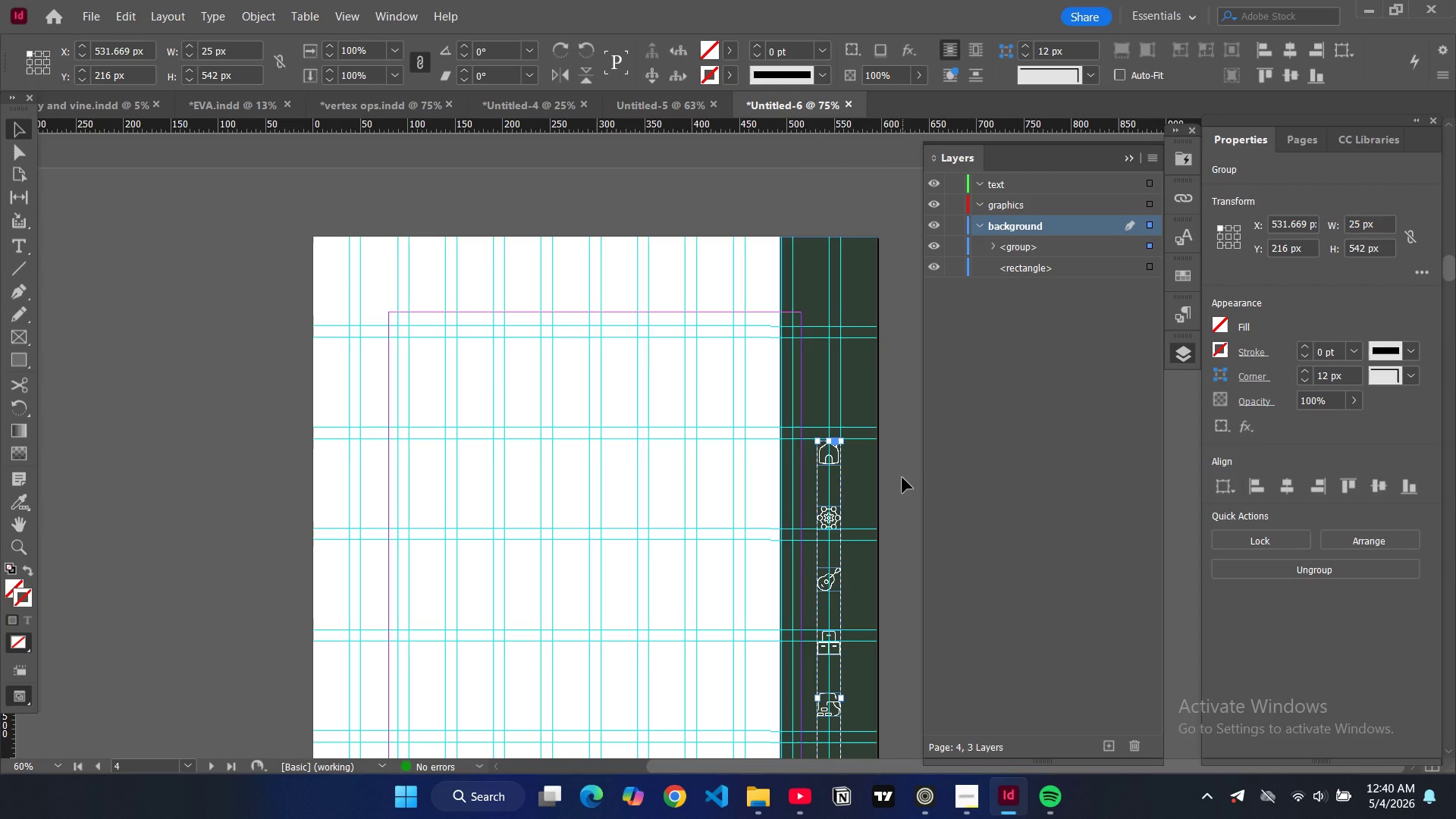 
left_click([902, 478])
 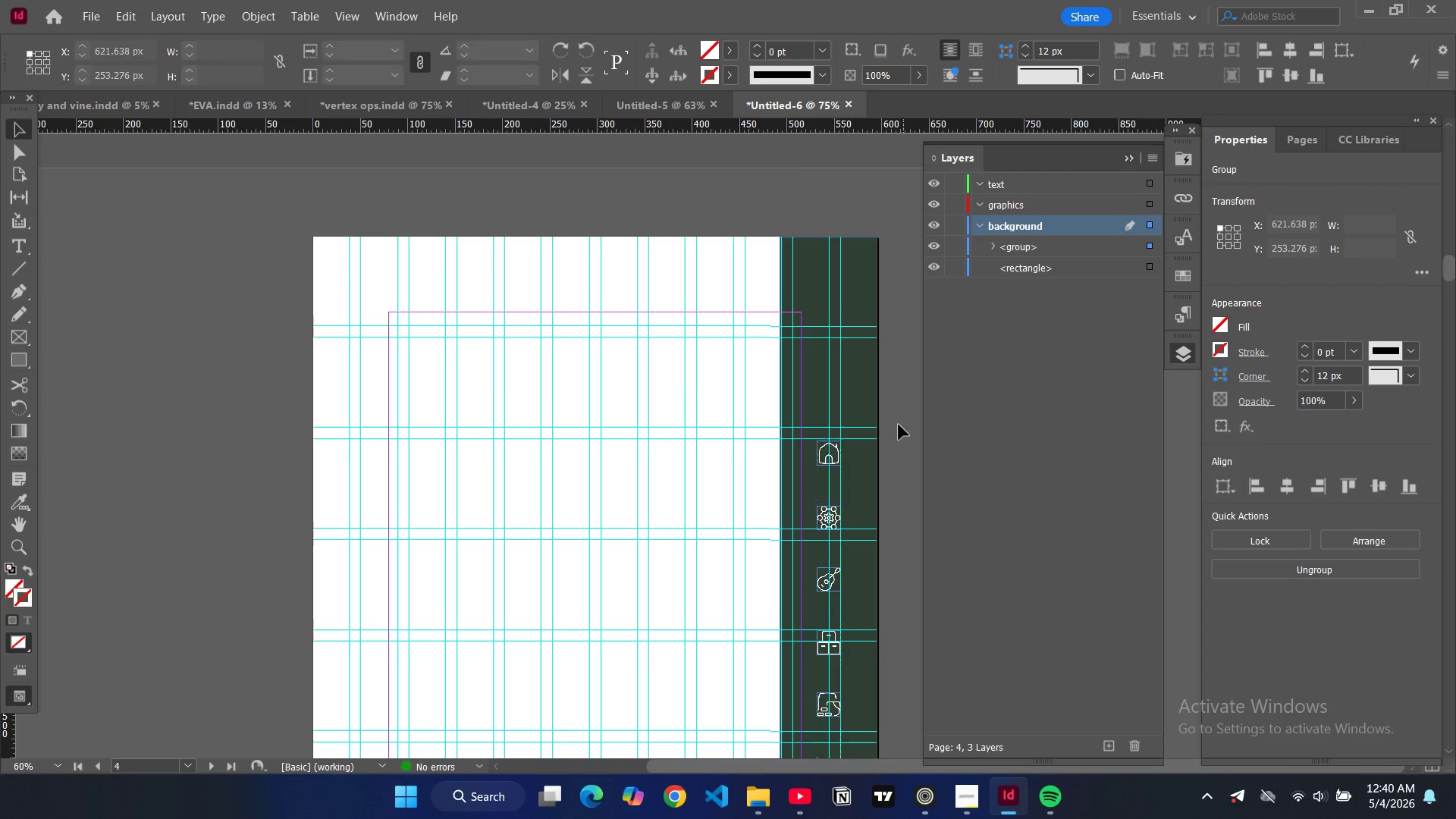 
scroll: coordinate [899, 400], scroll_direction: up, amount: 21.0
 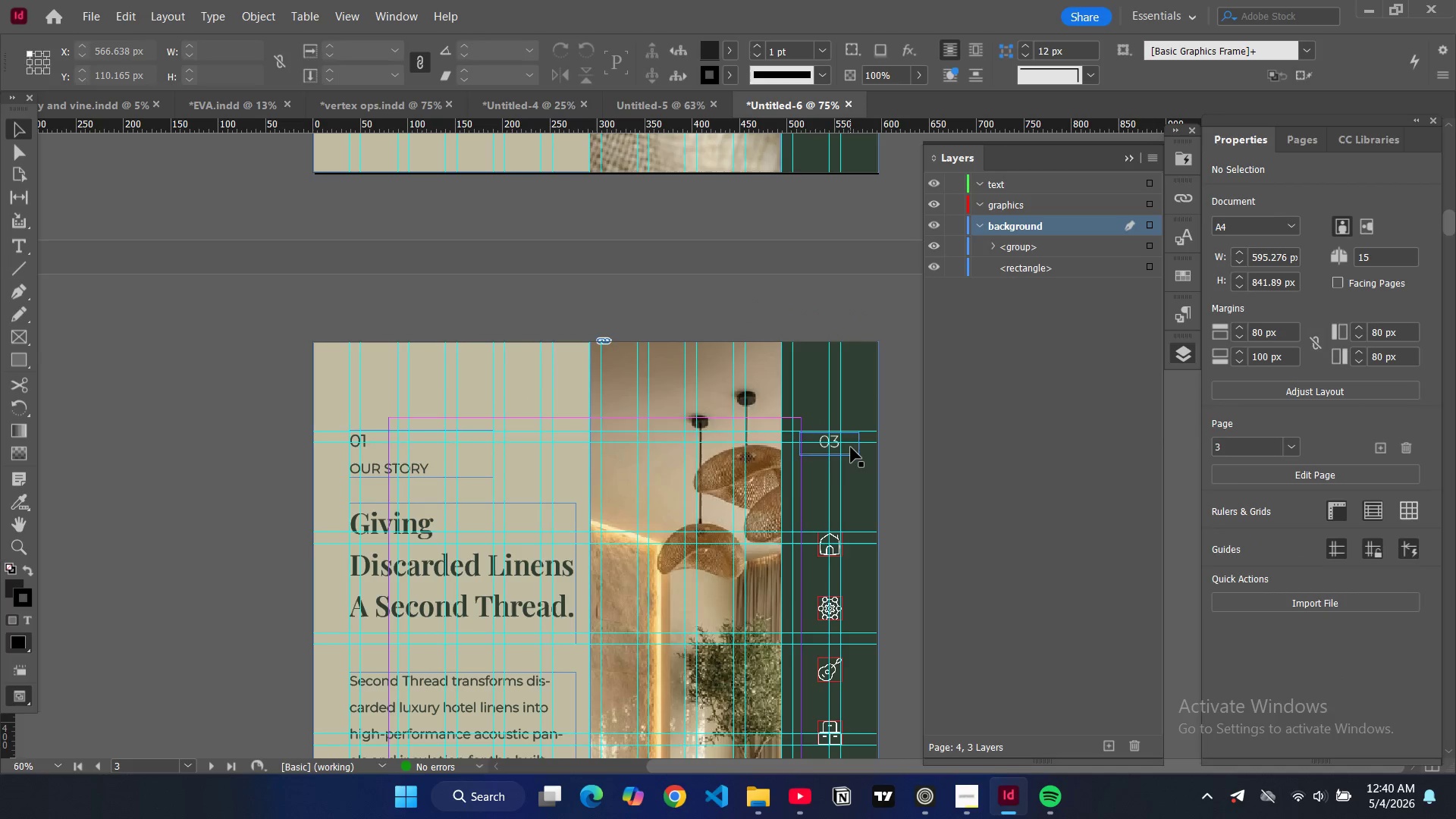 
left_click([851, 447])
 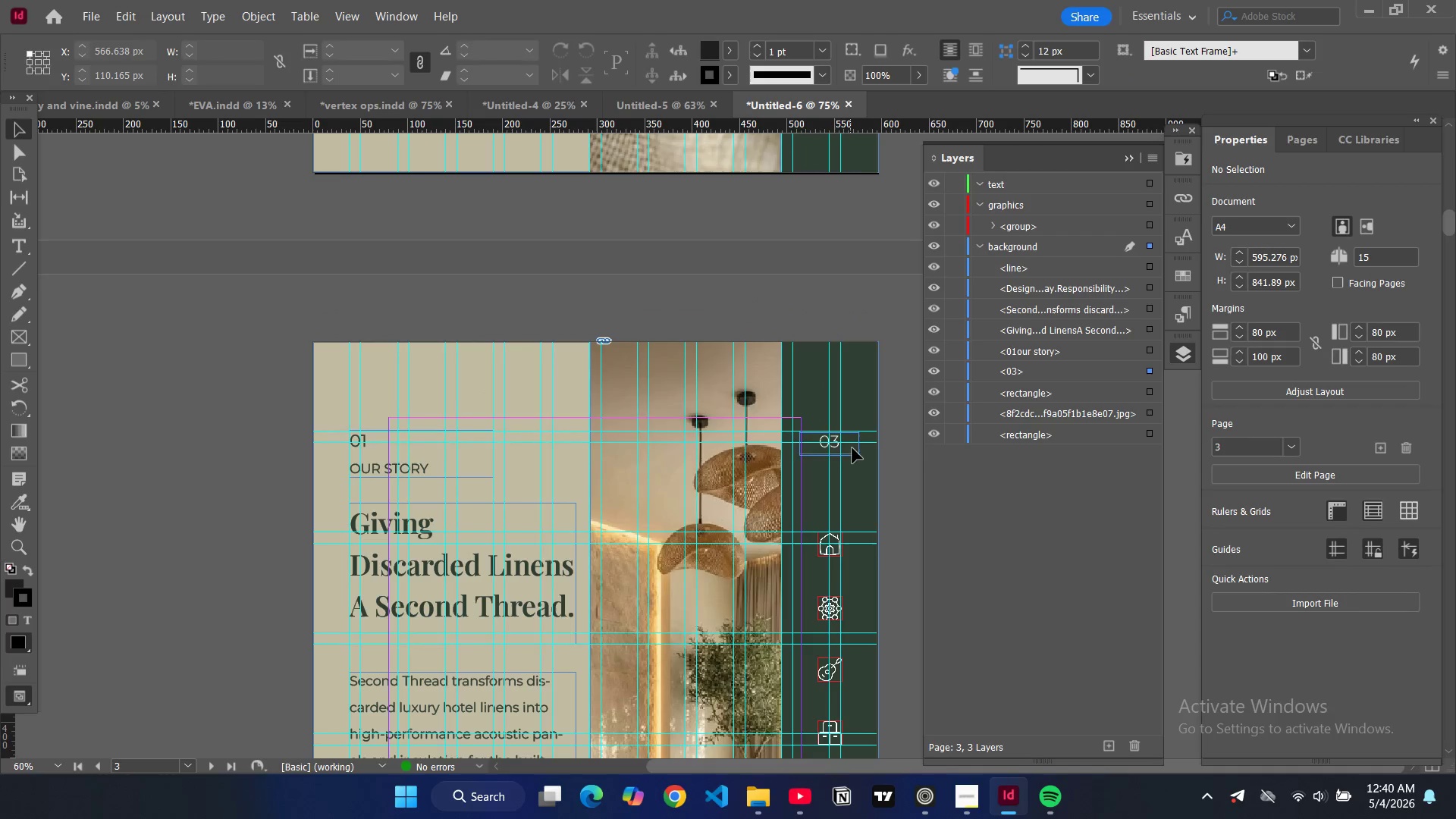 
key(Control+C)
 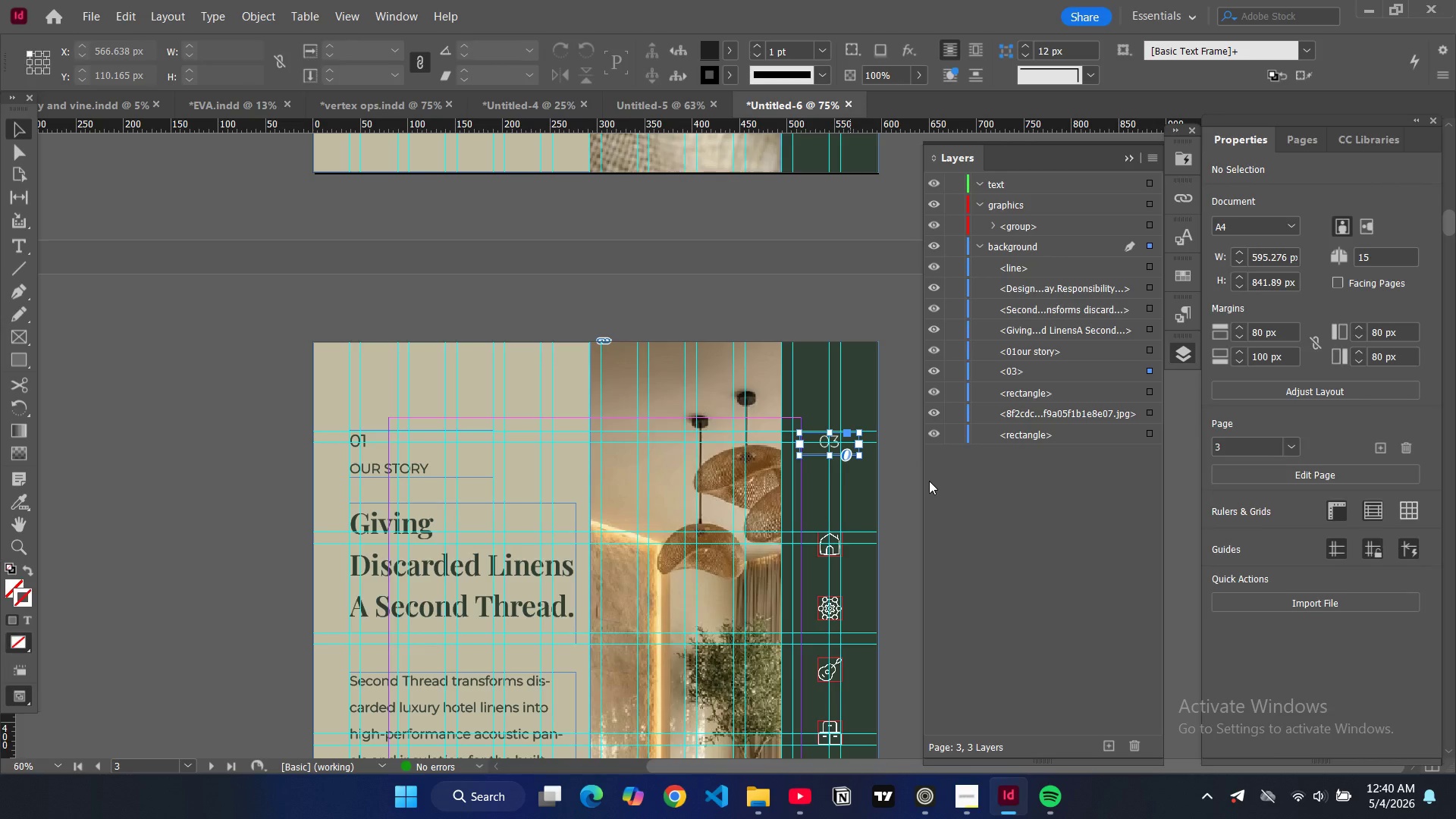 
scroll: coordinate [892, 491], scroll_direction: down, amount: 24.0
 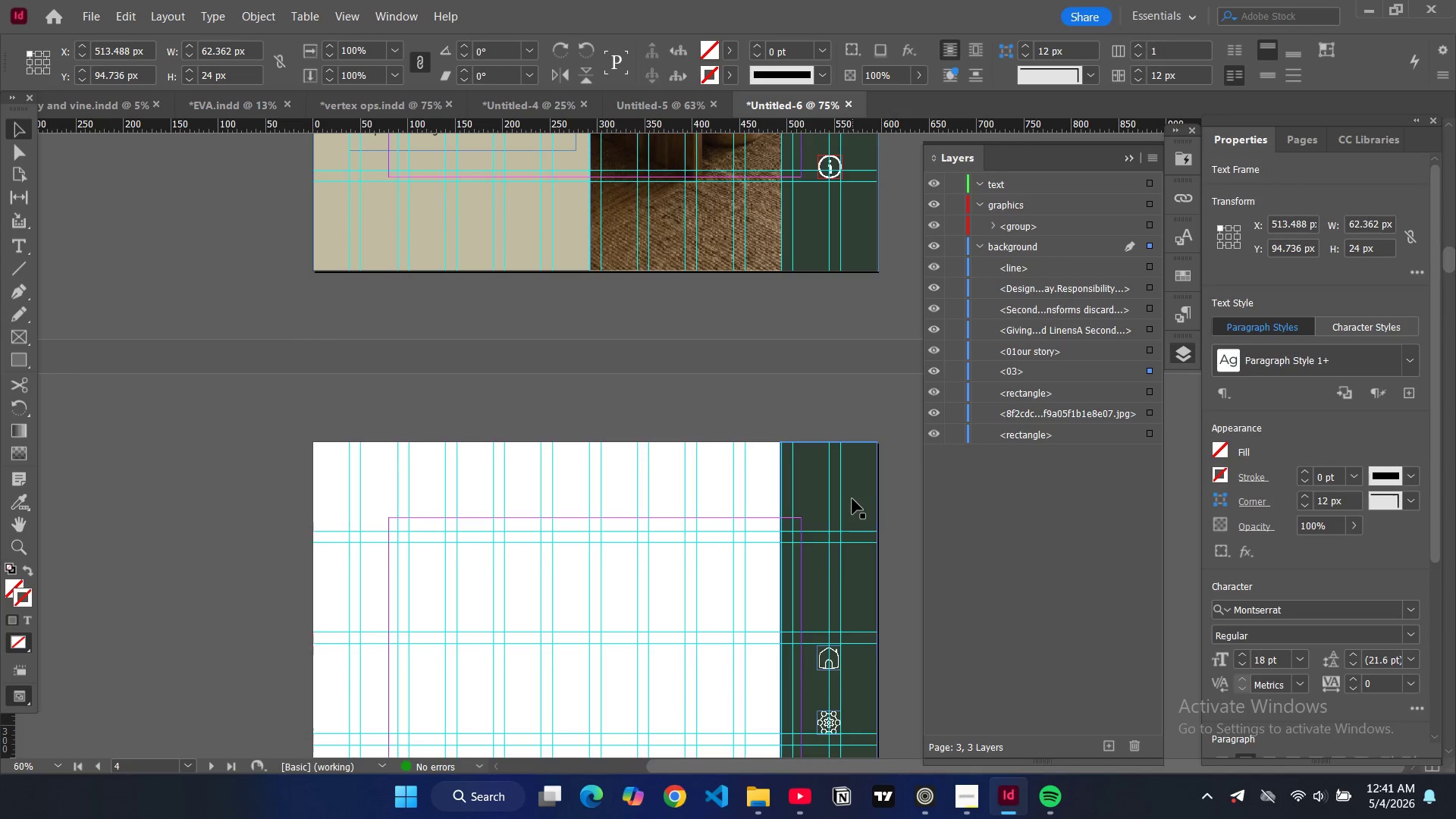 
left_click([852, 499])
 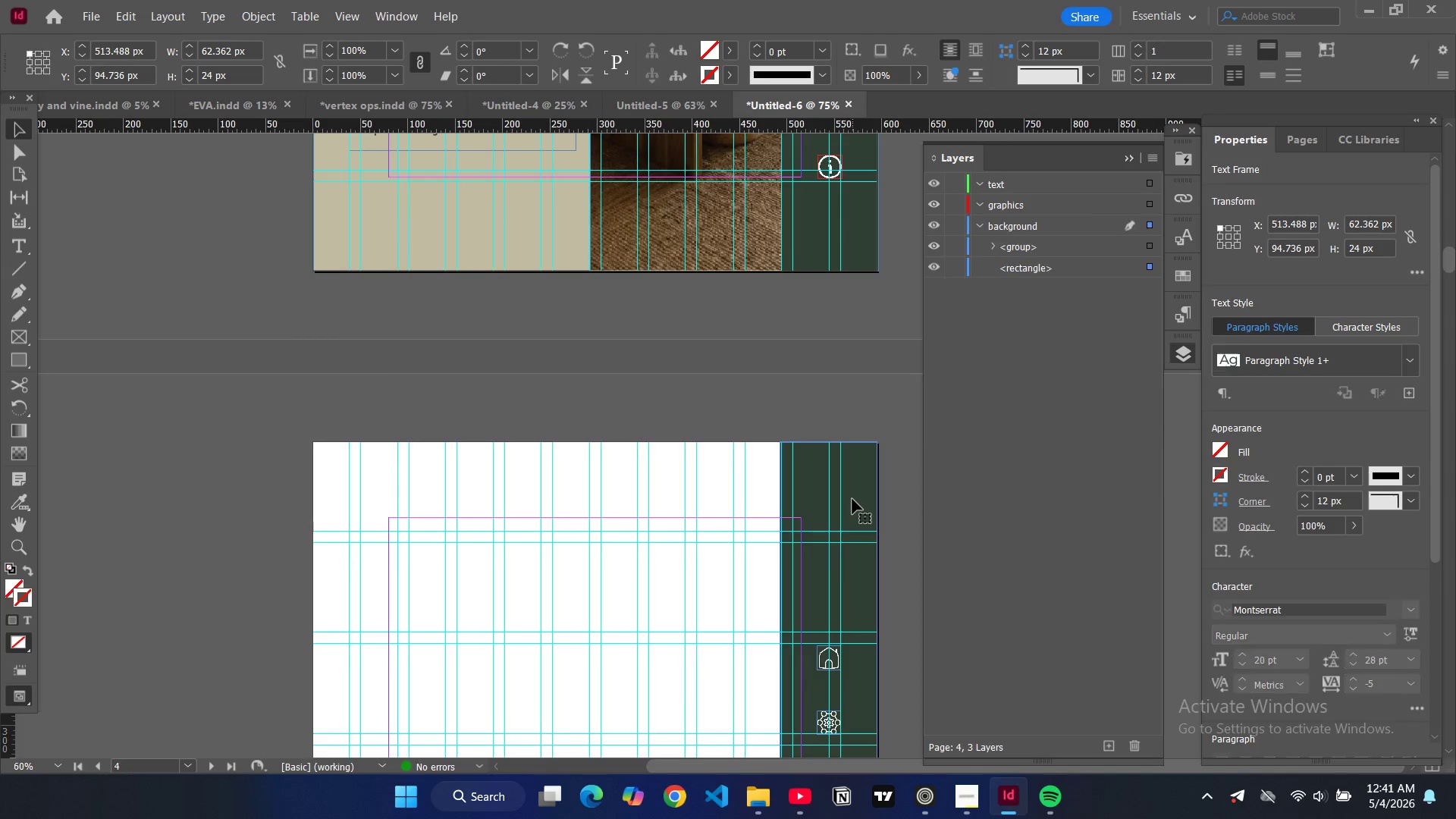 
key(Control+V)
 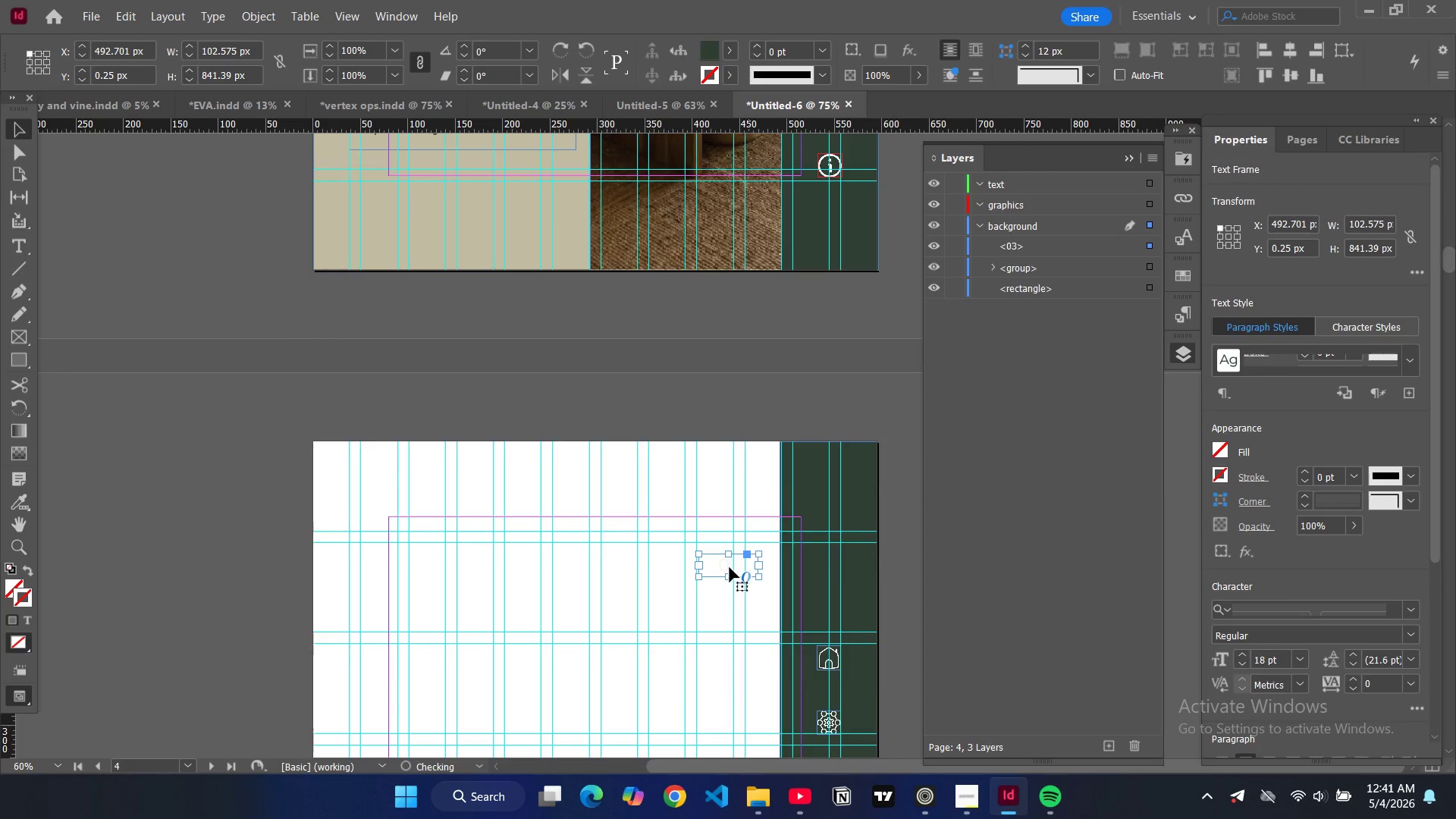 
left_click_drag(start_coordinate=[730, 567], to_coordinate=[817, 552])
 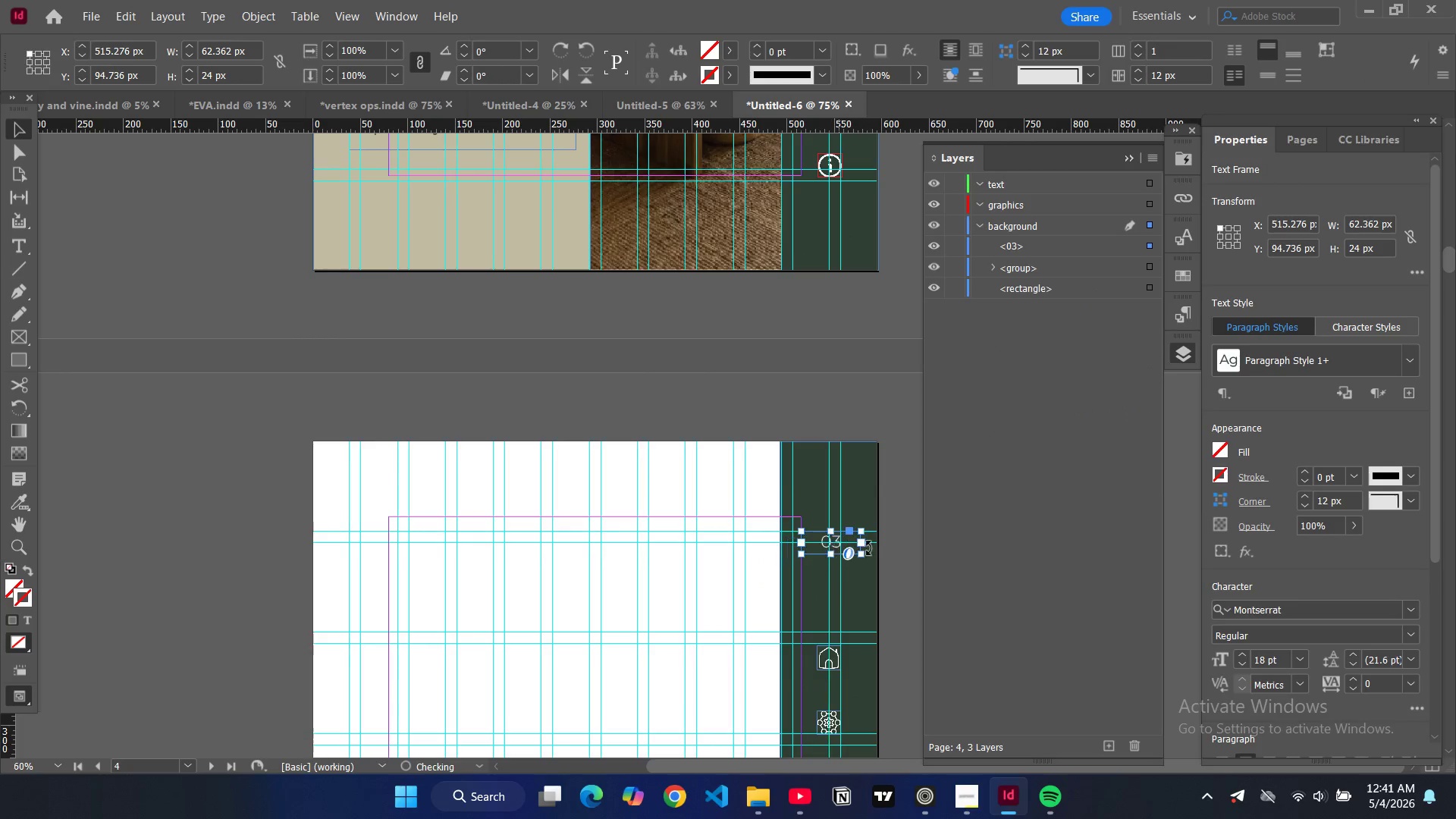 
left_click([901, 524])
 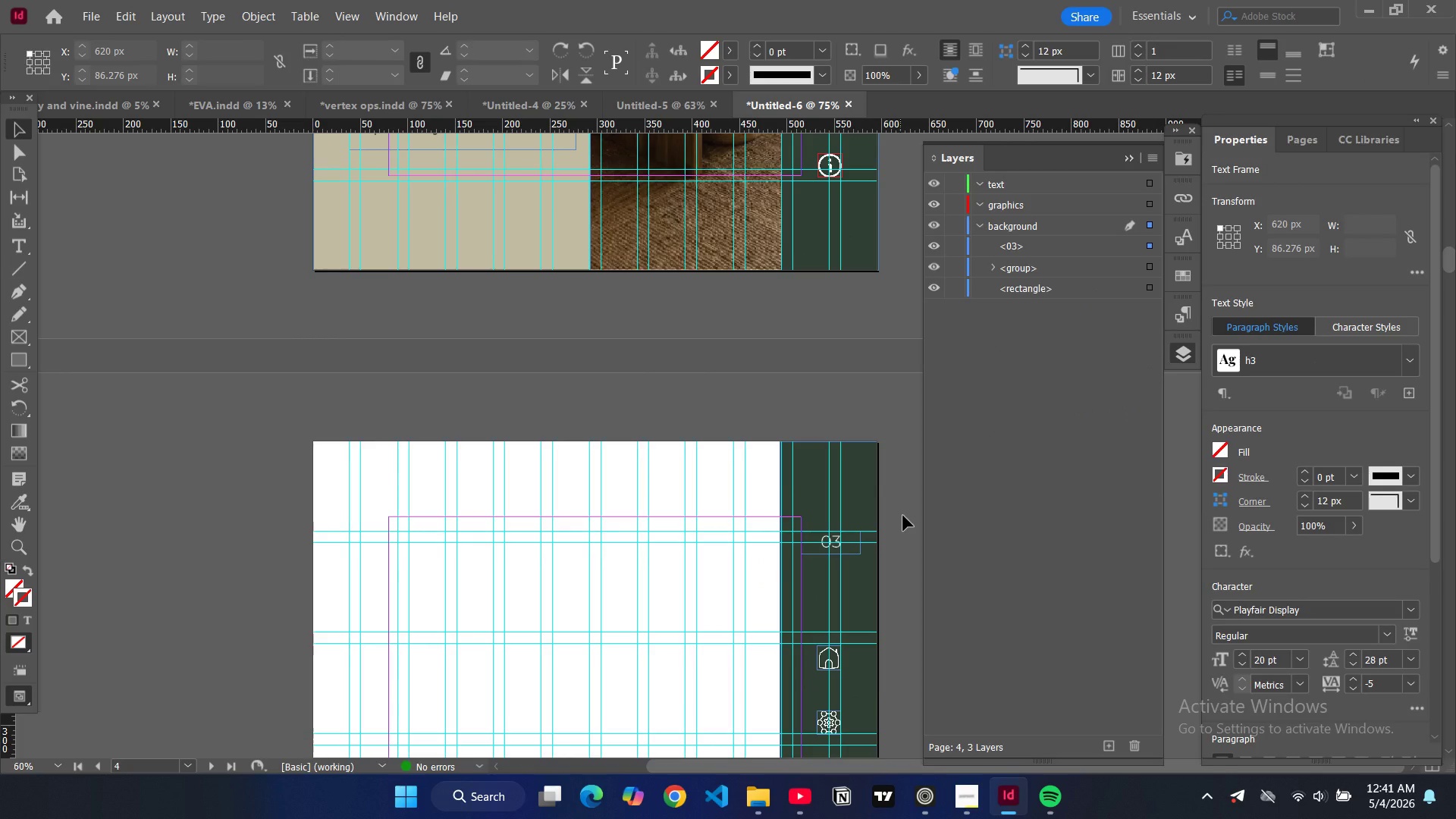 
scroll: coordinate [903, 515], scroll_direction: down, amount: 1.0
 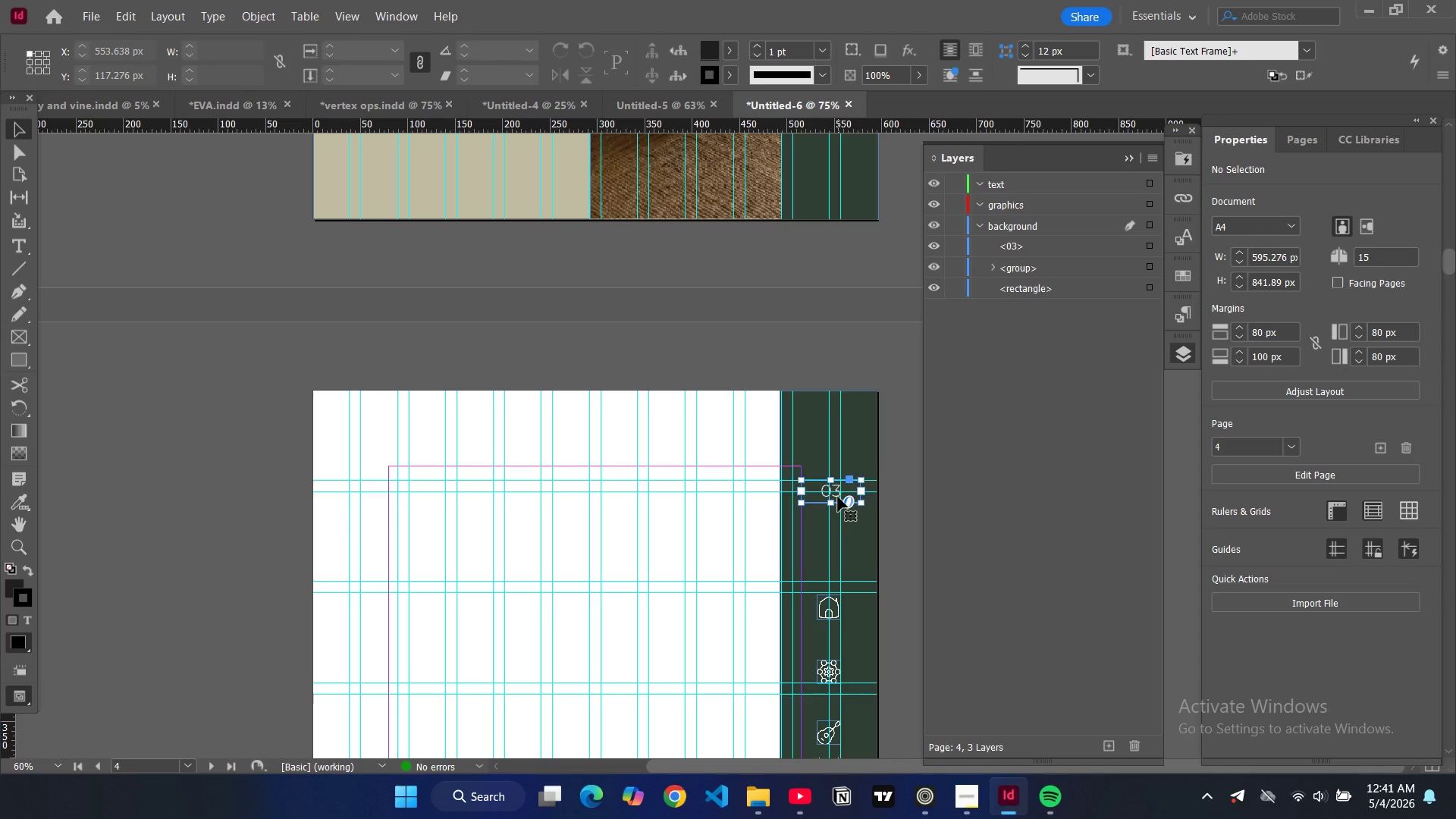 
double_click([838, 497])
 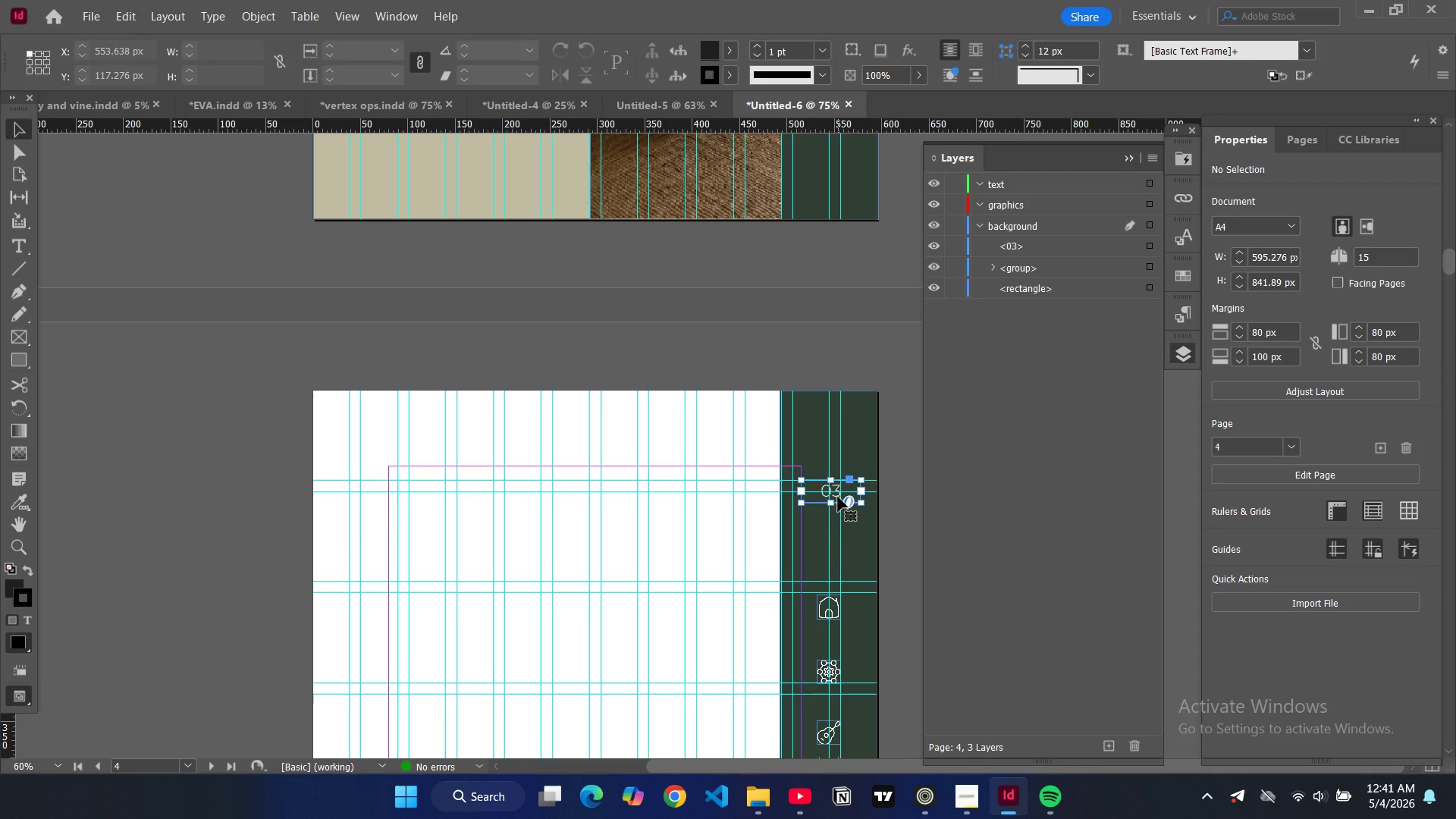 
triple_click([838, 497])
 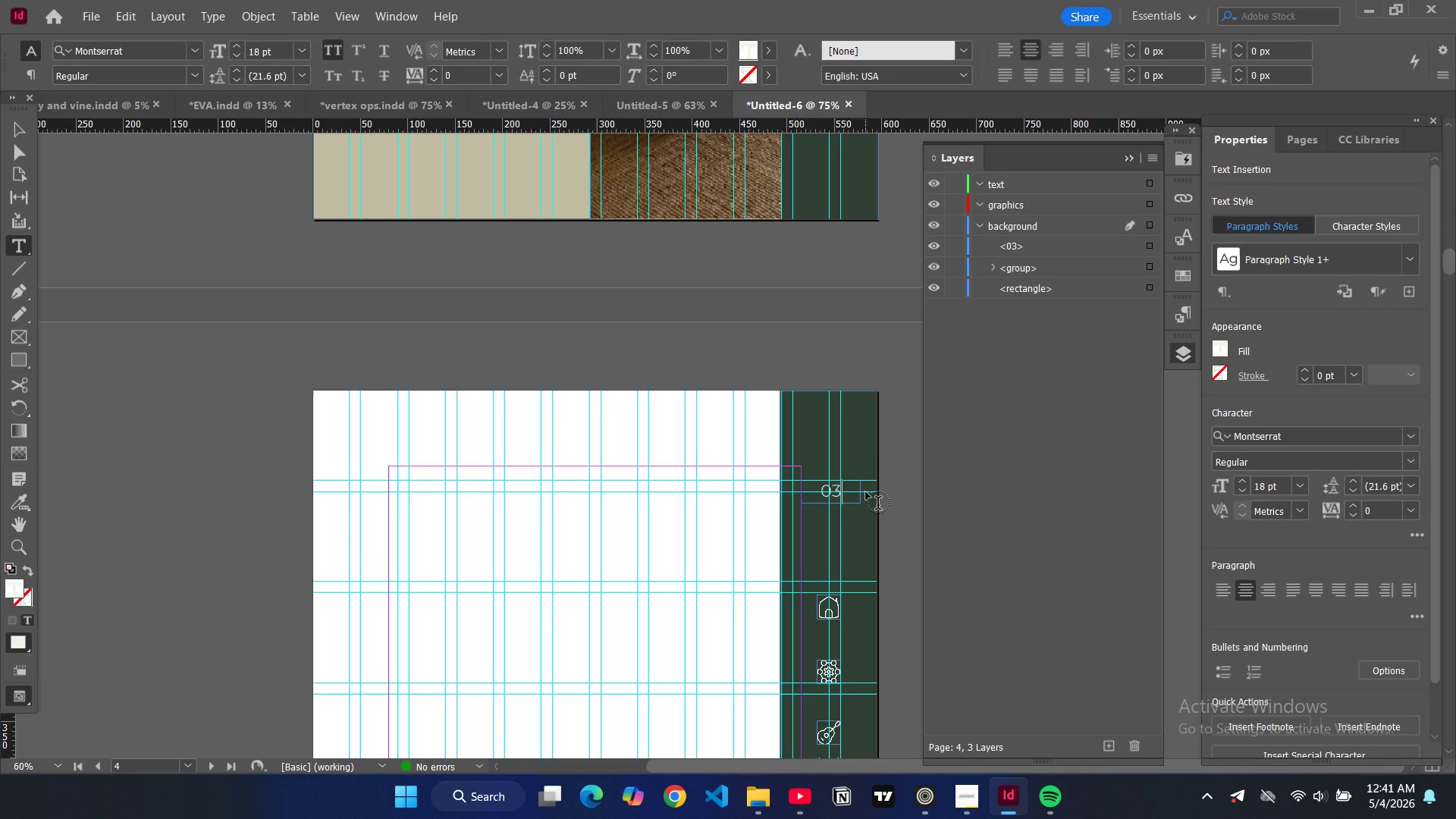 
key(Backspace)
 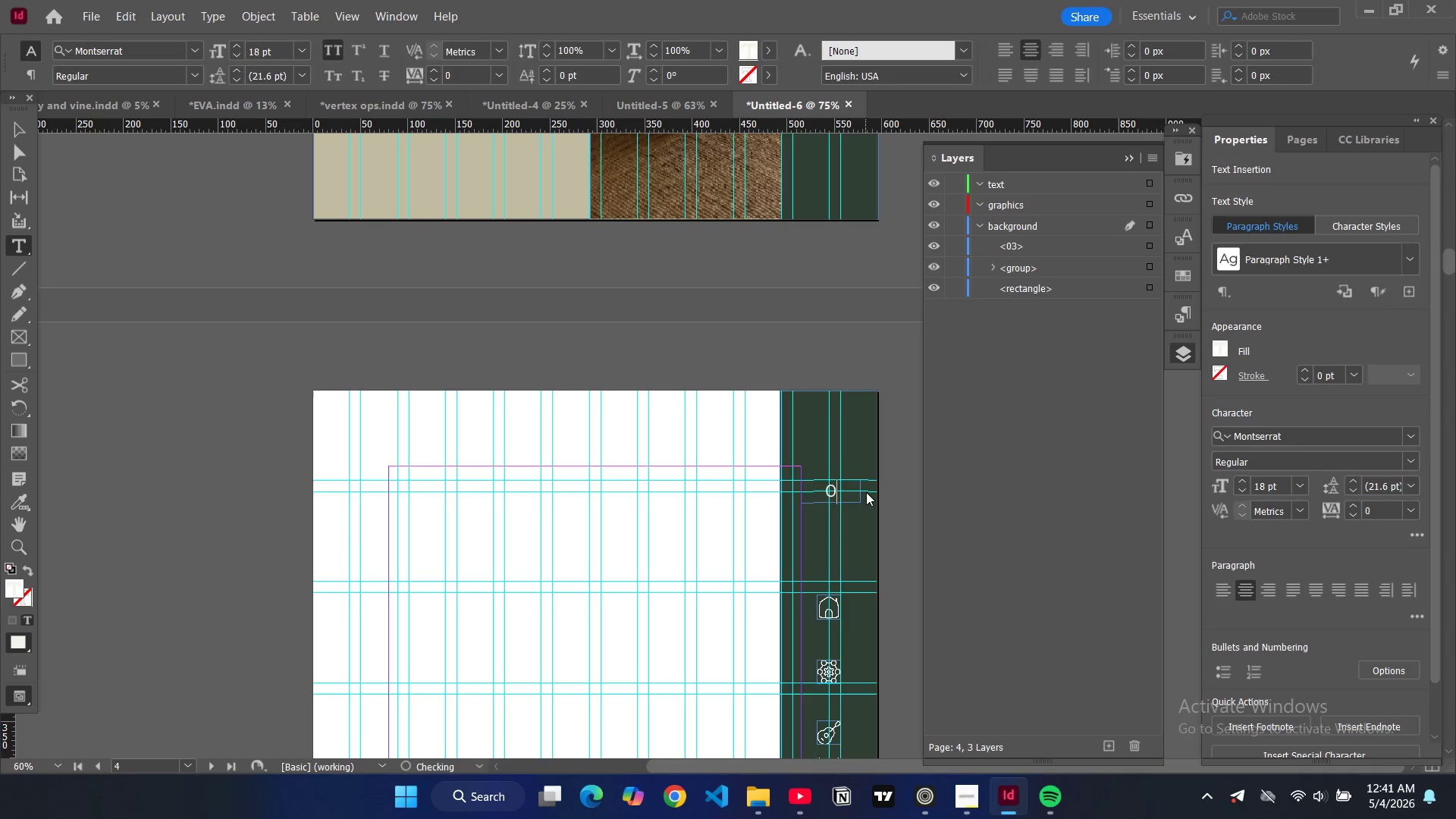 
key(4)
 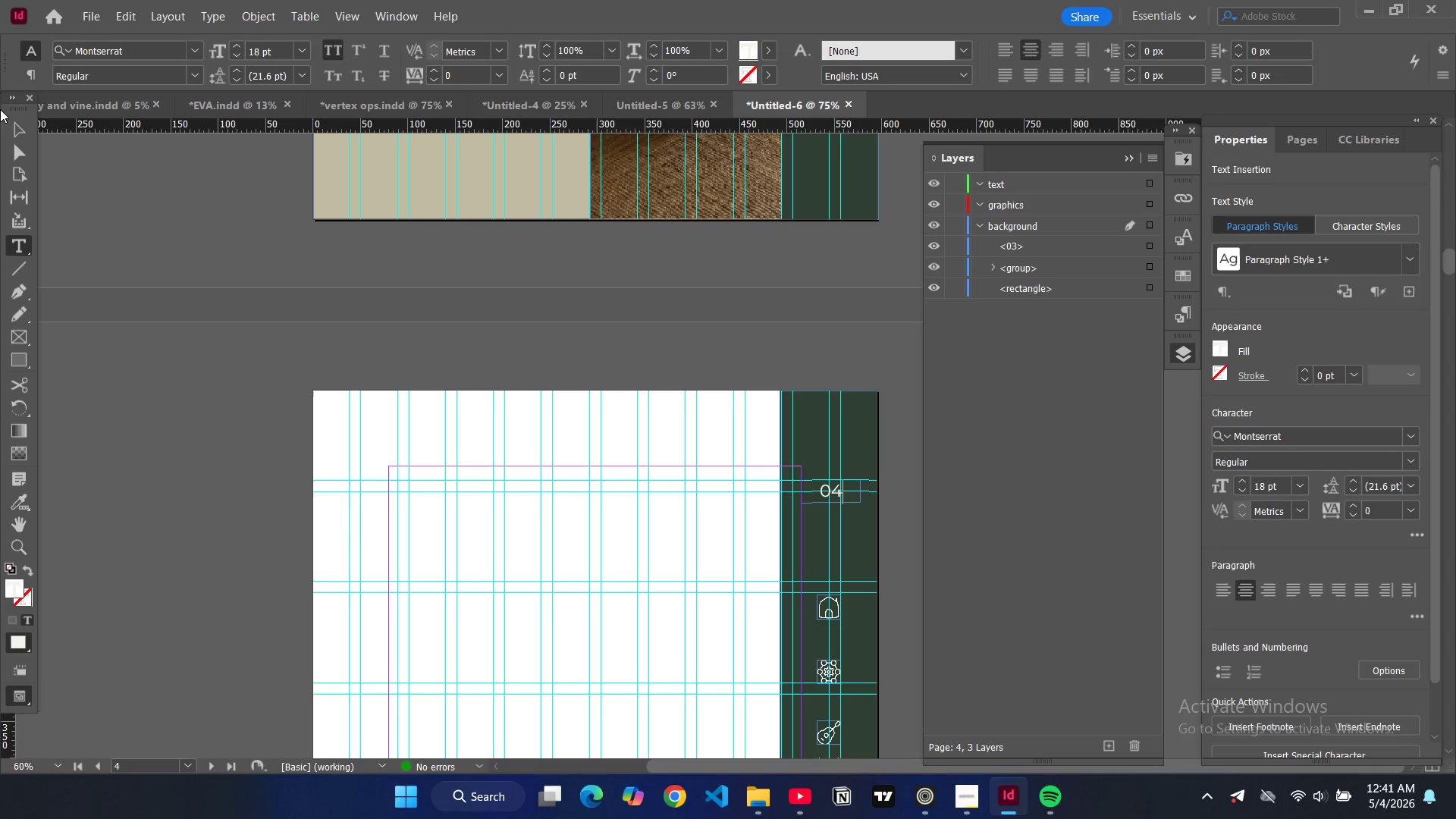 
left_click([21, 133])
 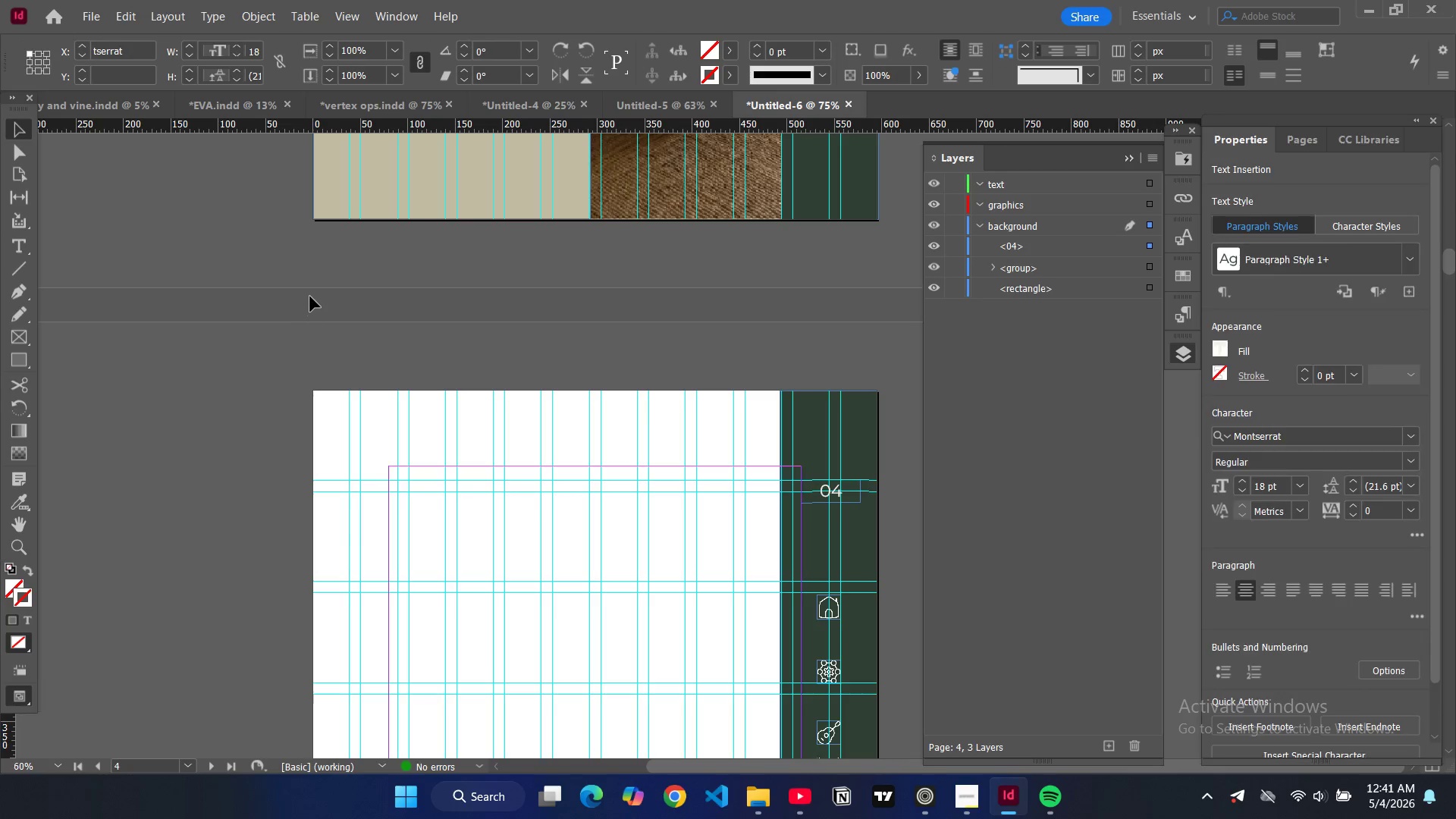 
left_click([310, 297])
 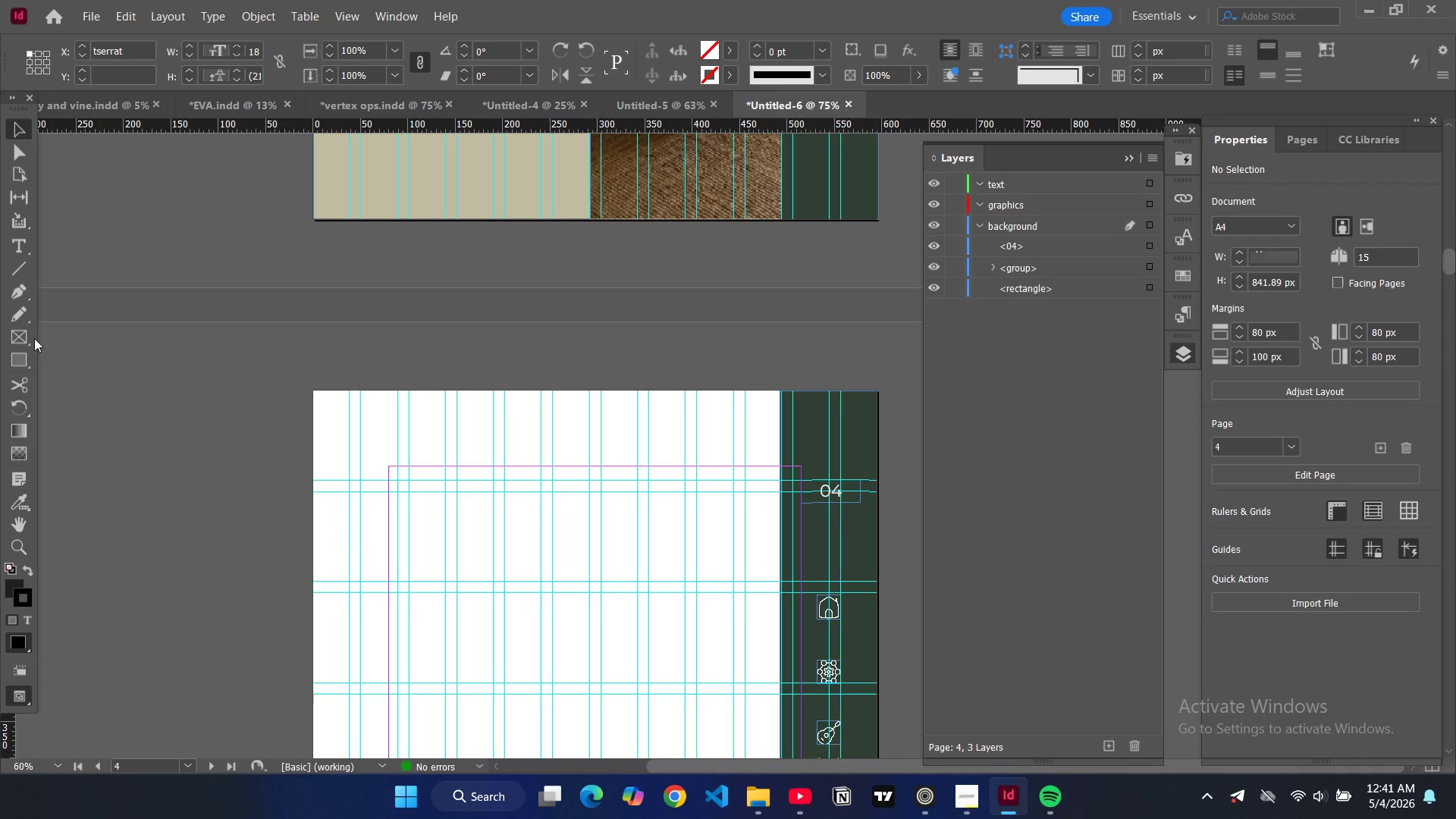 
left_click([21, 358])
 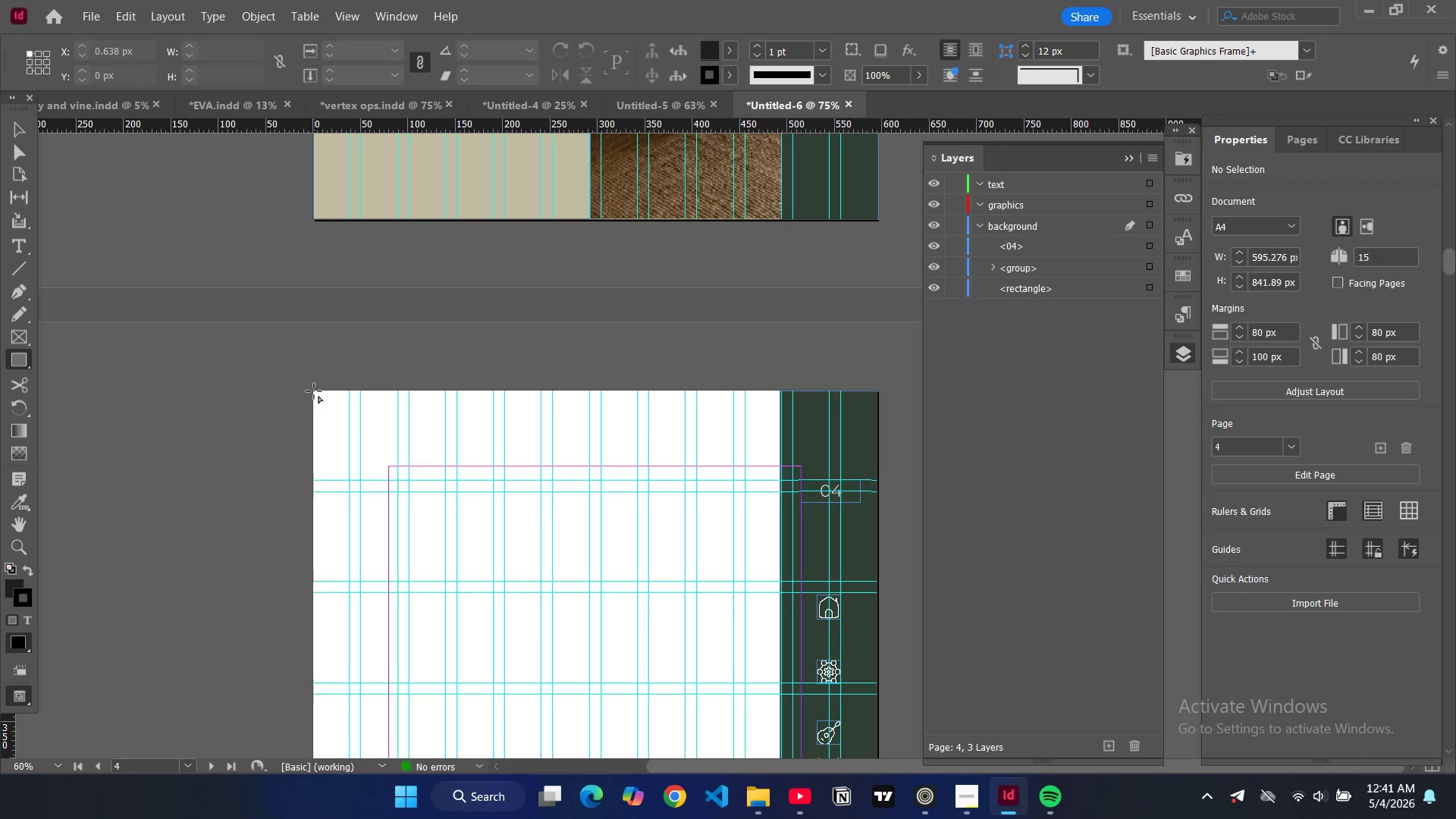 
left_click_drag(start_coordinate=[313, 391], to_coordinate=[878, 622])
 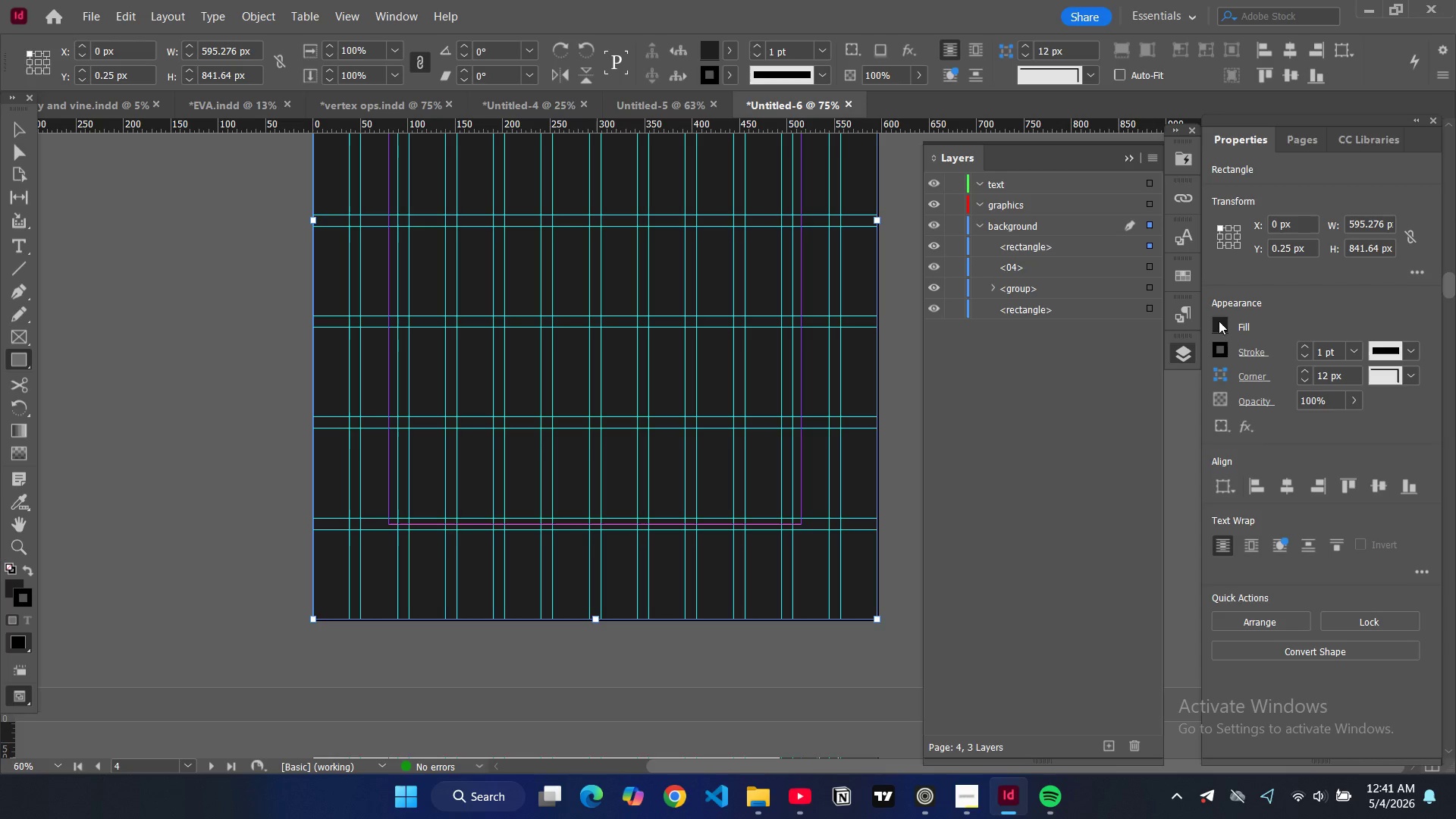 
wait(7.69)
 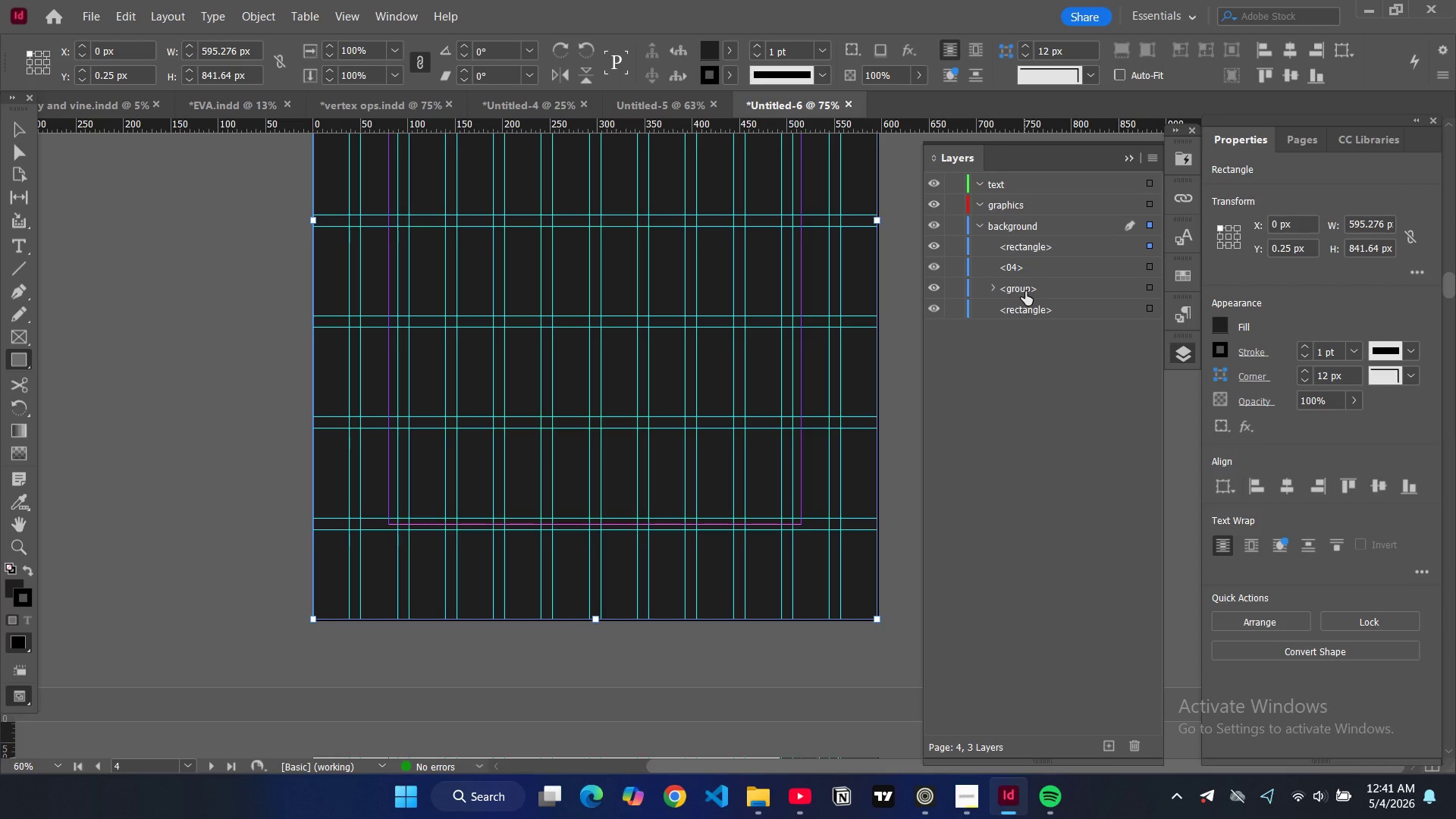 
left_click_drag(start_coordinate=[1092, 246], to_coordinate=[1087, 300])
 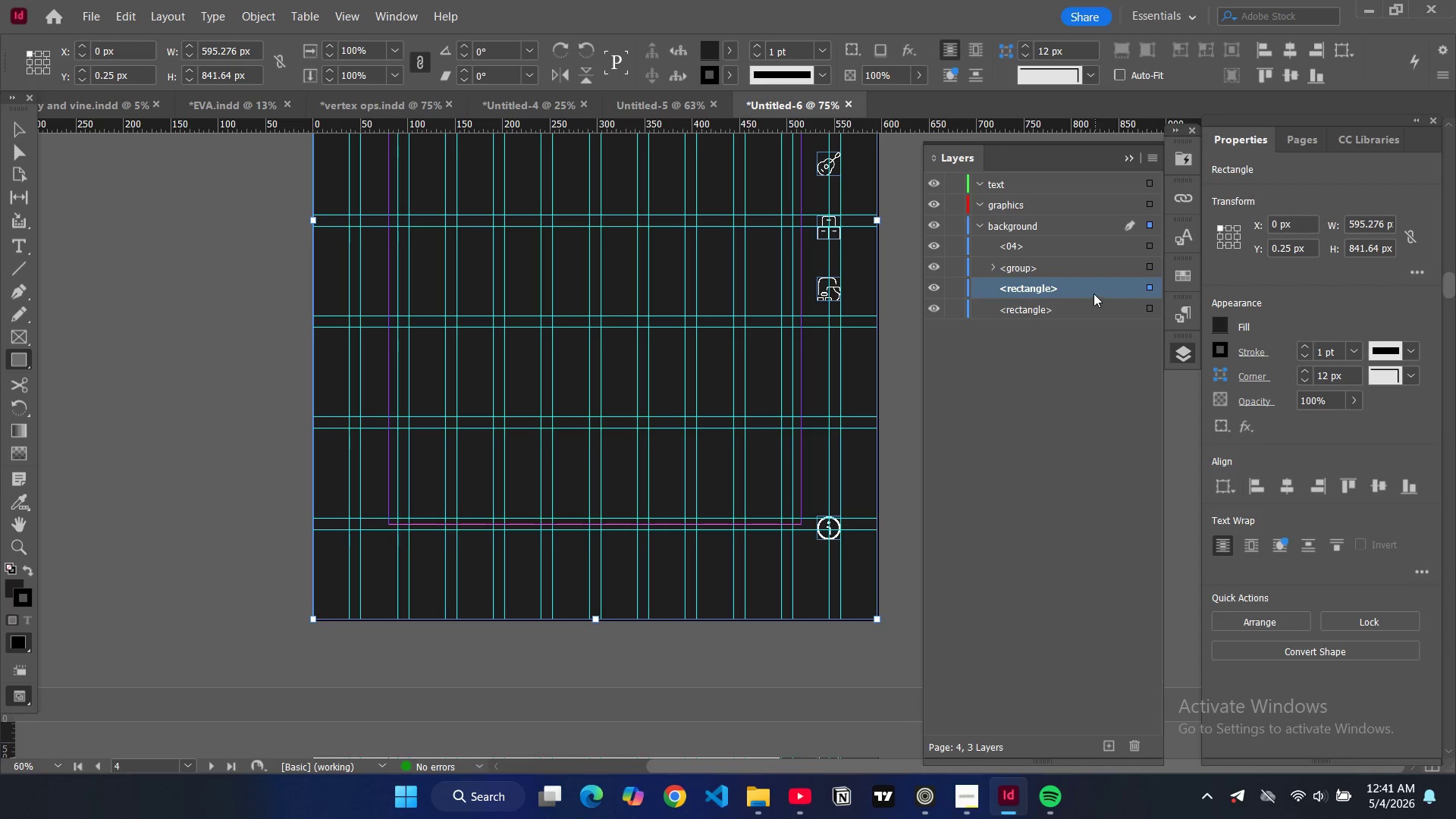 
left_click_drag(start_coordinate=[1091, 289], to_coordinate=[1085, 315])
 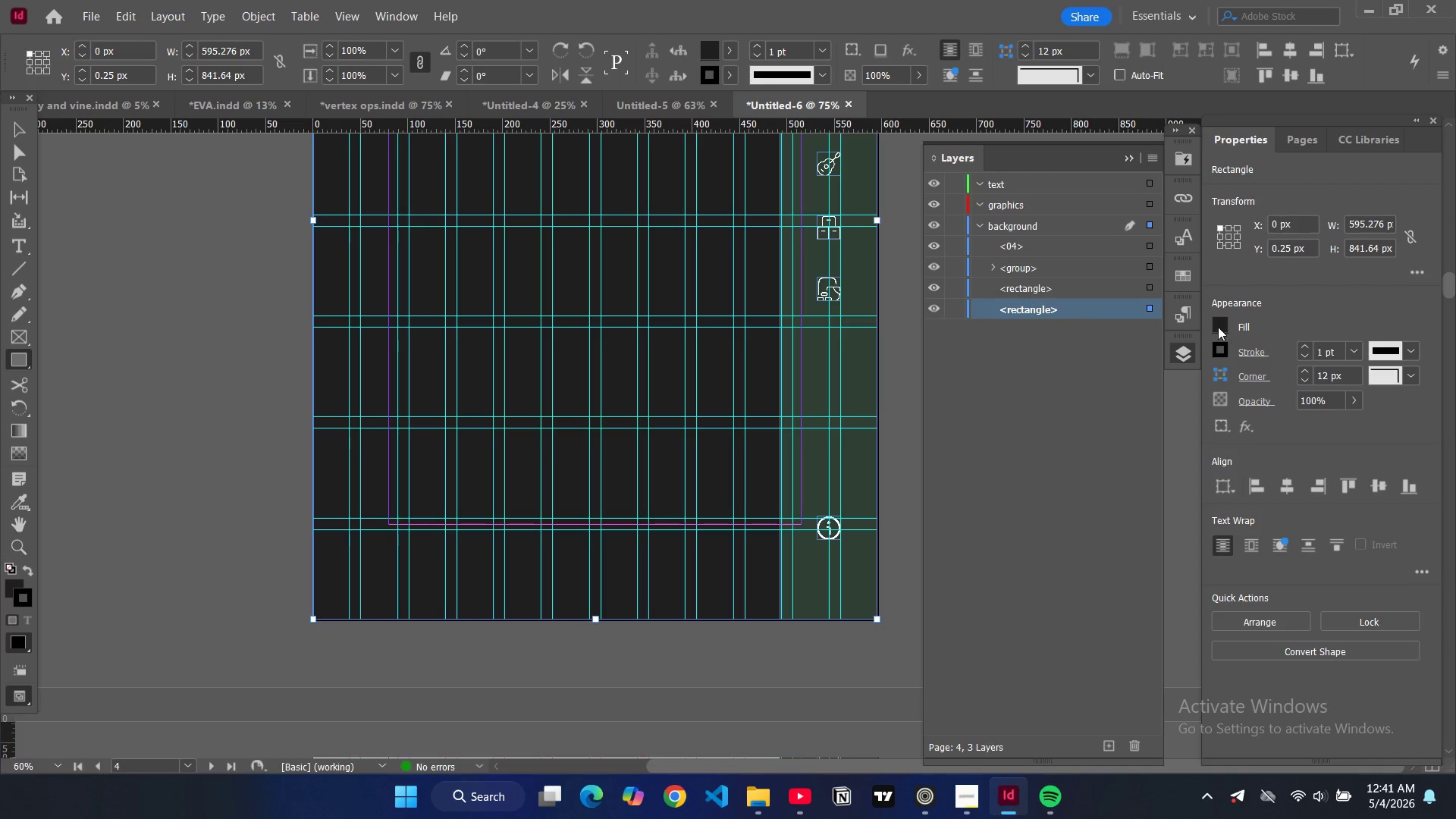 
left_click([1220, 327])
 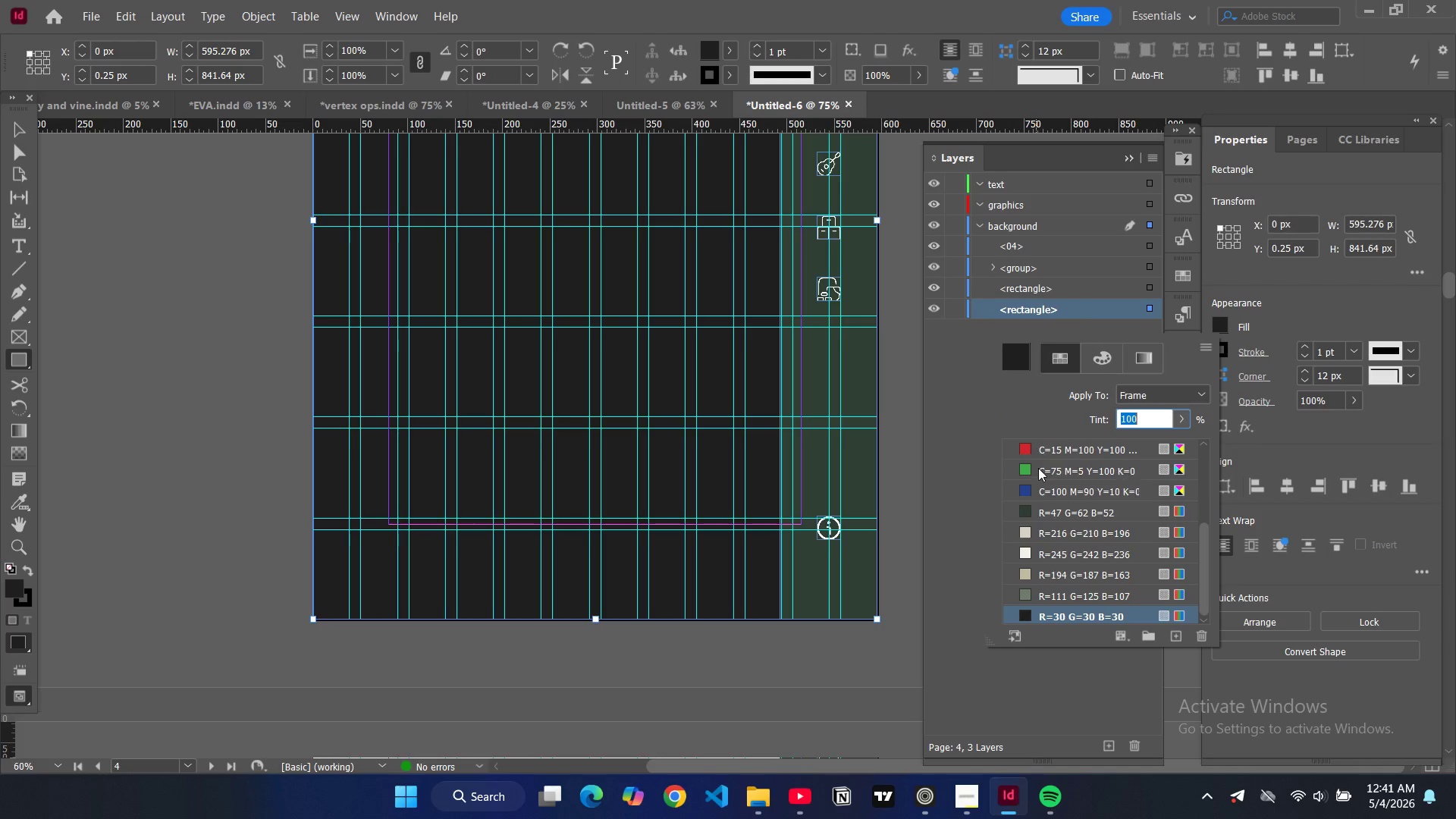 
scroll: coordinate [1054, 591], scroll_direction: down, amount: 5.0
 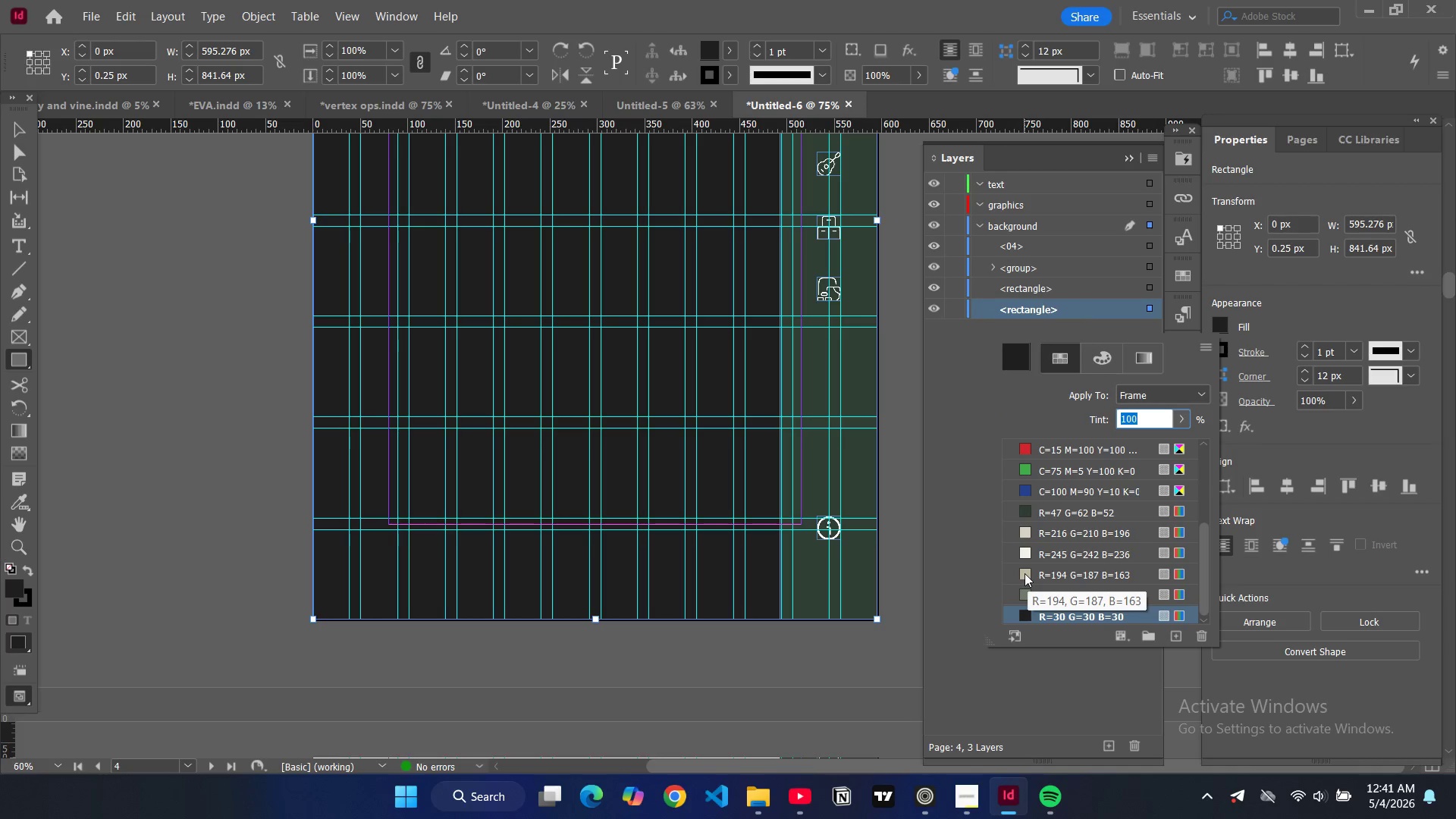 
left_click([1025, 573])
 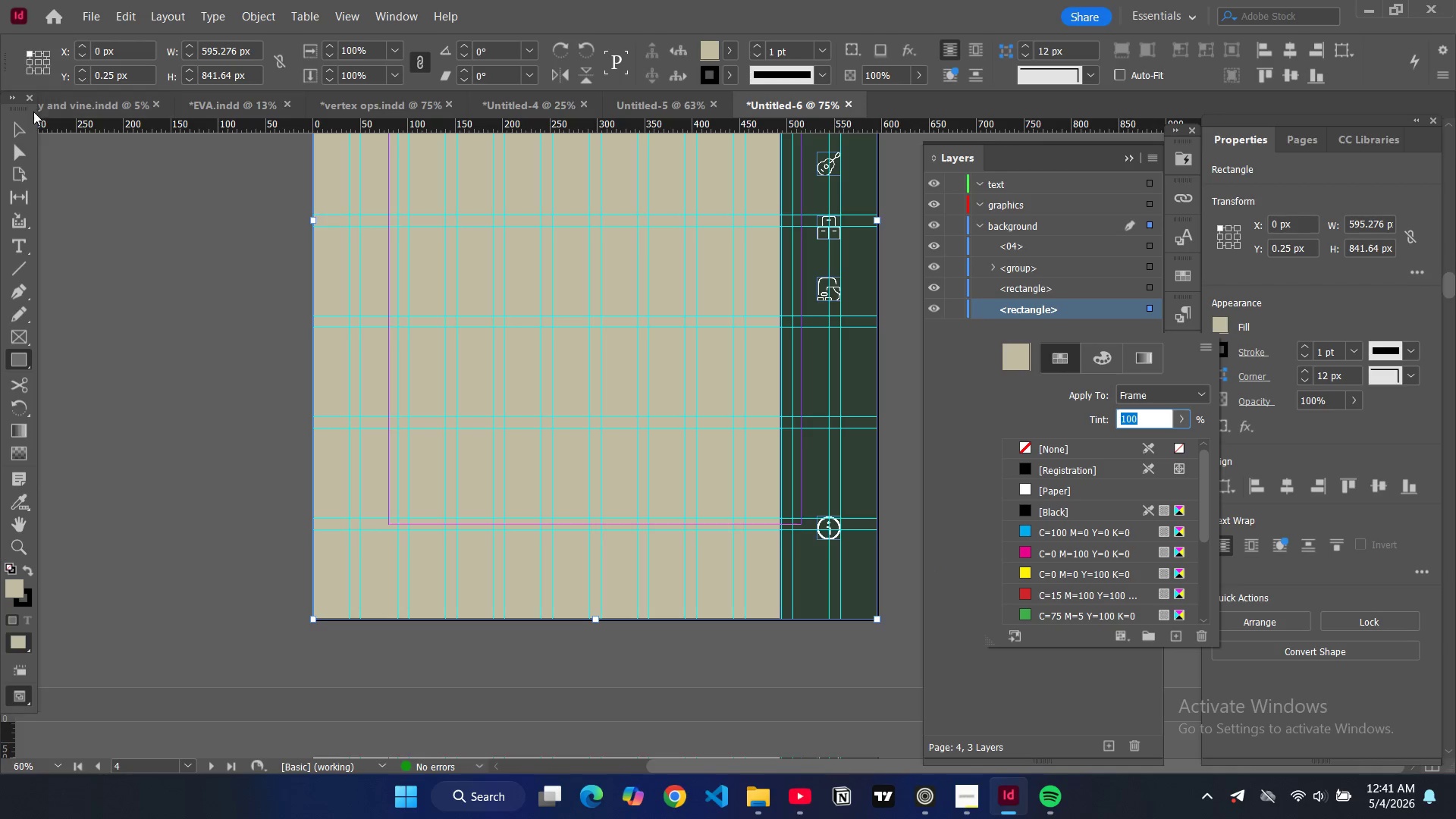 
left_click([16, 134])
 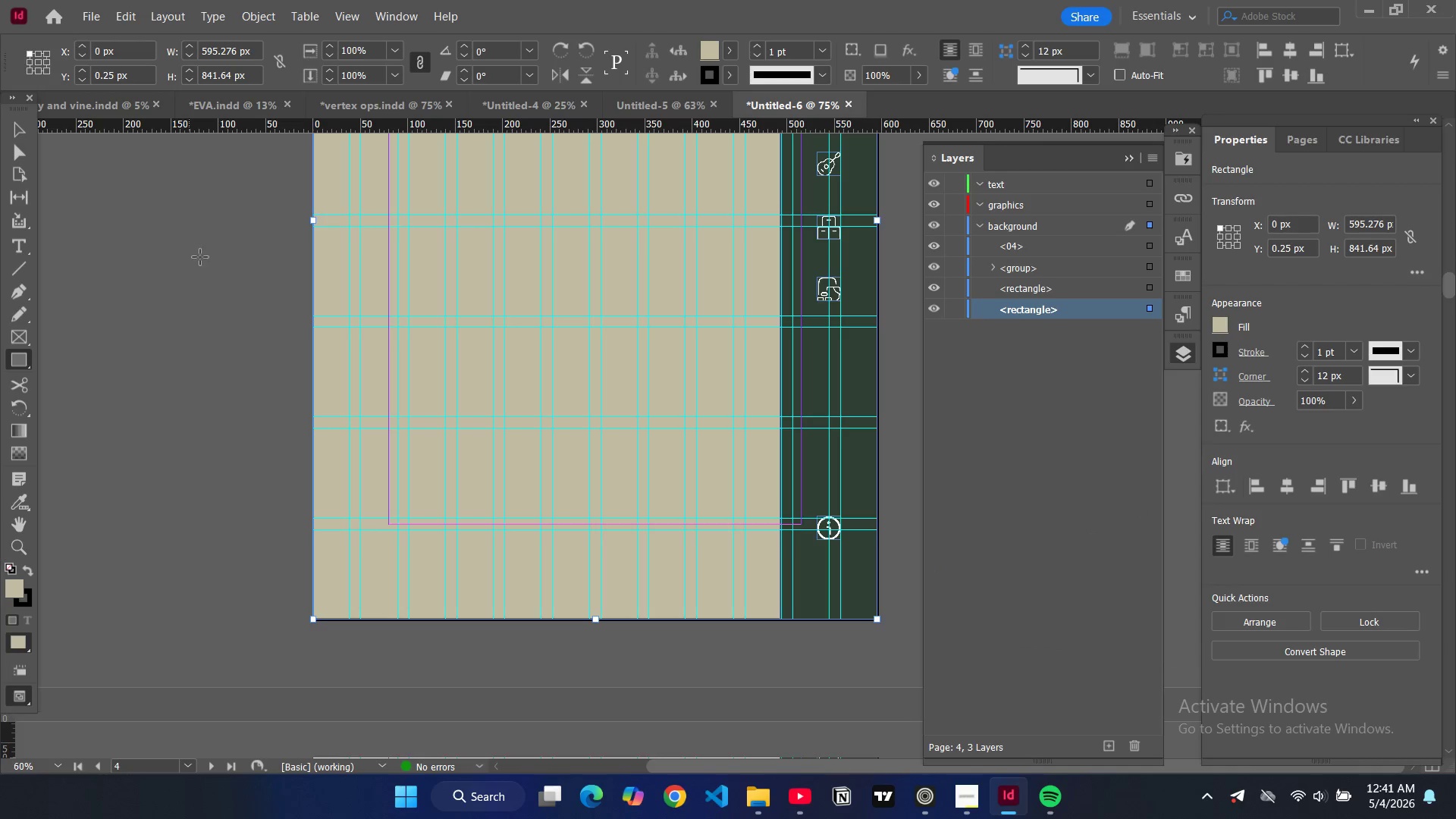 
left_click([200, 258])
 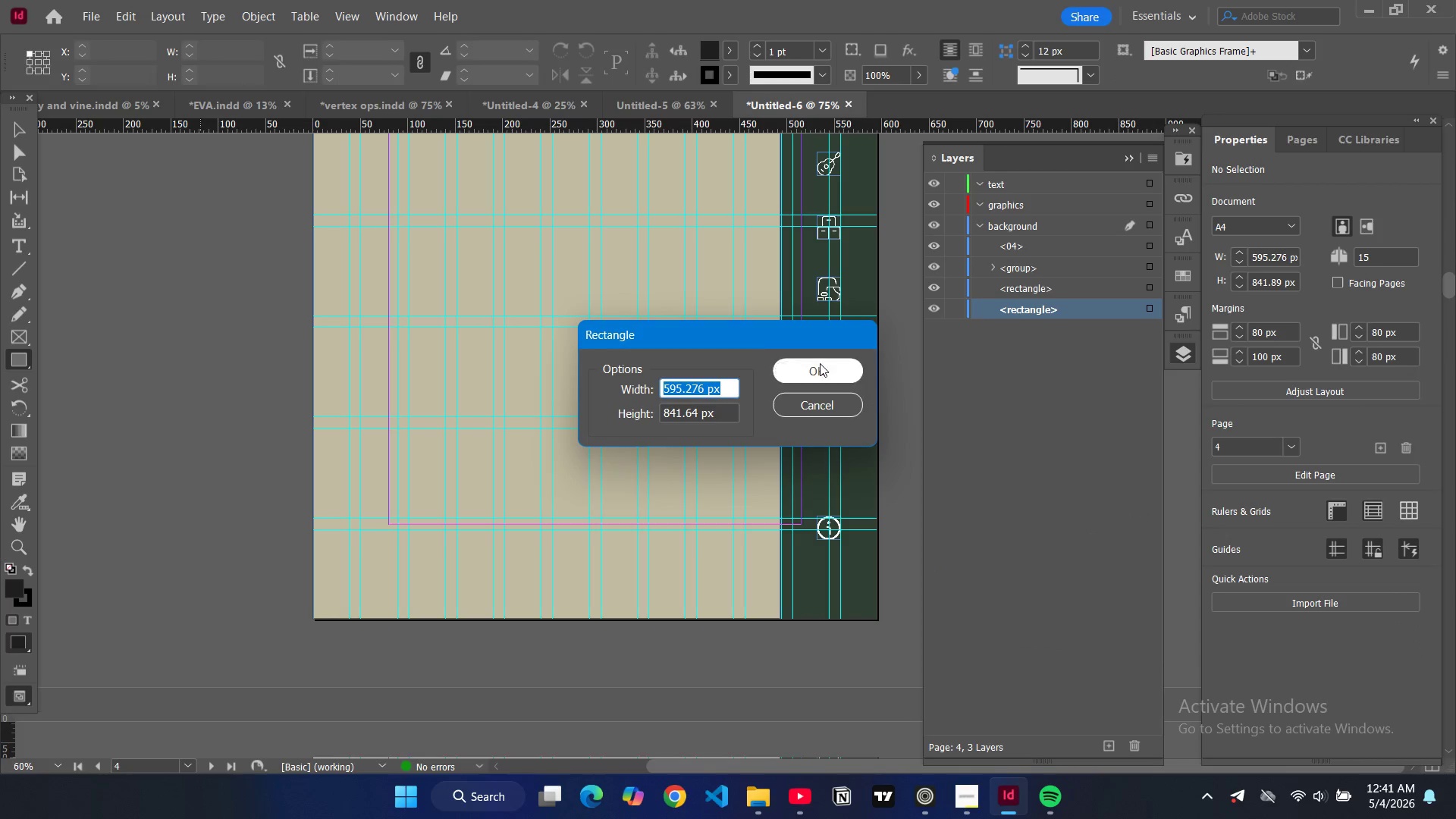 
left_click([804, 409])
 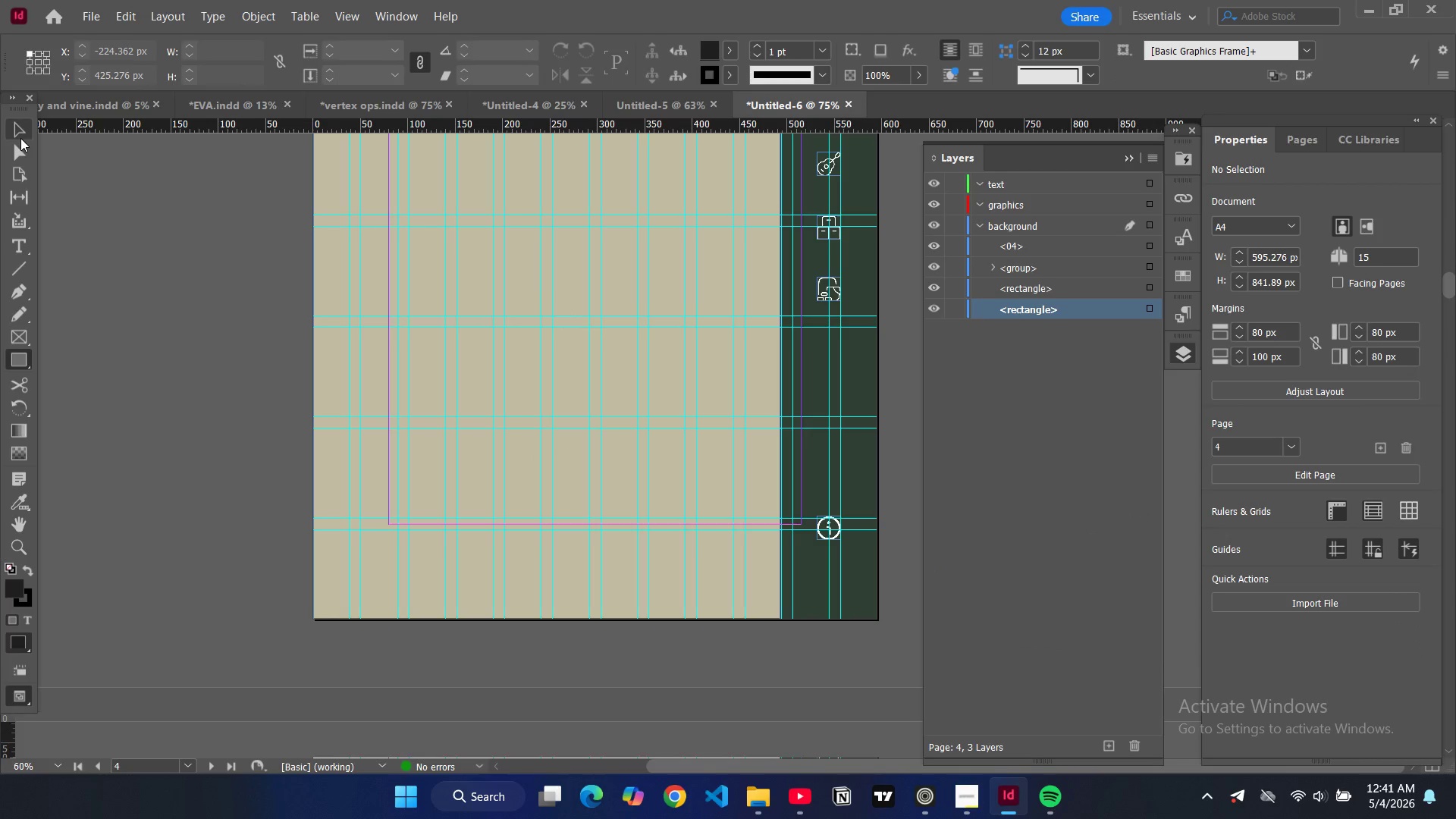 
left_click([20, 136])
 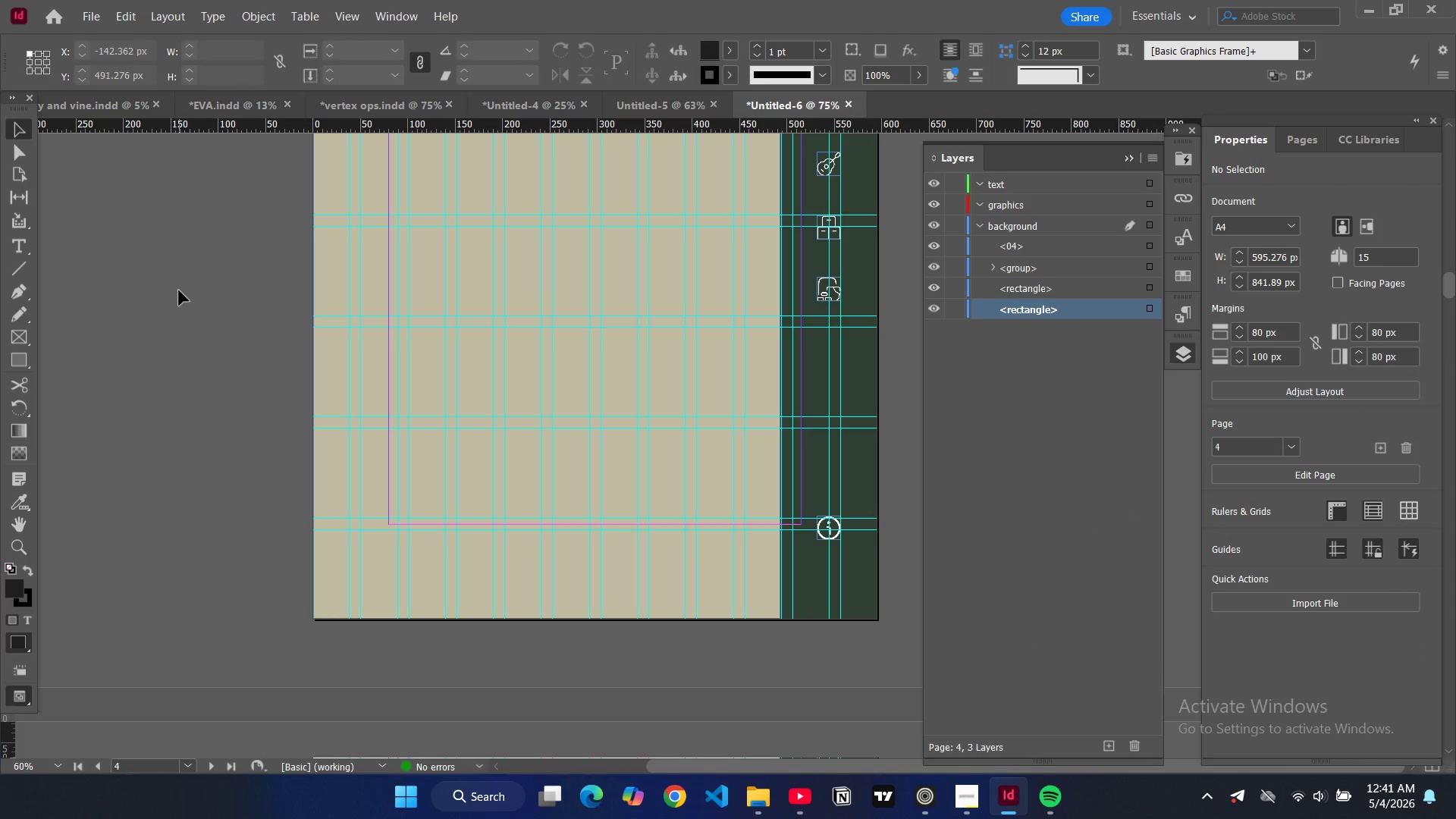 
left_click([179, 290])
 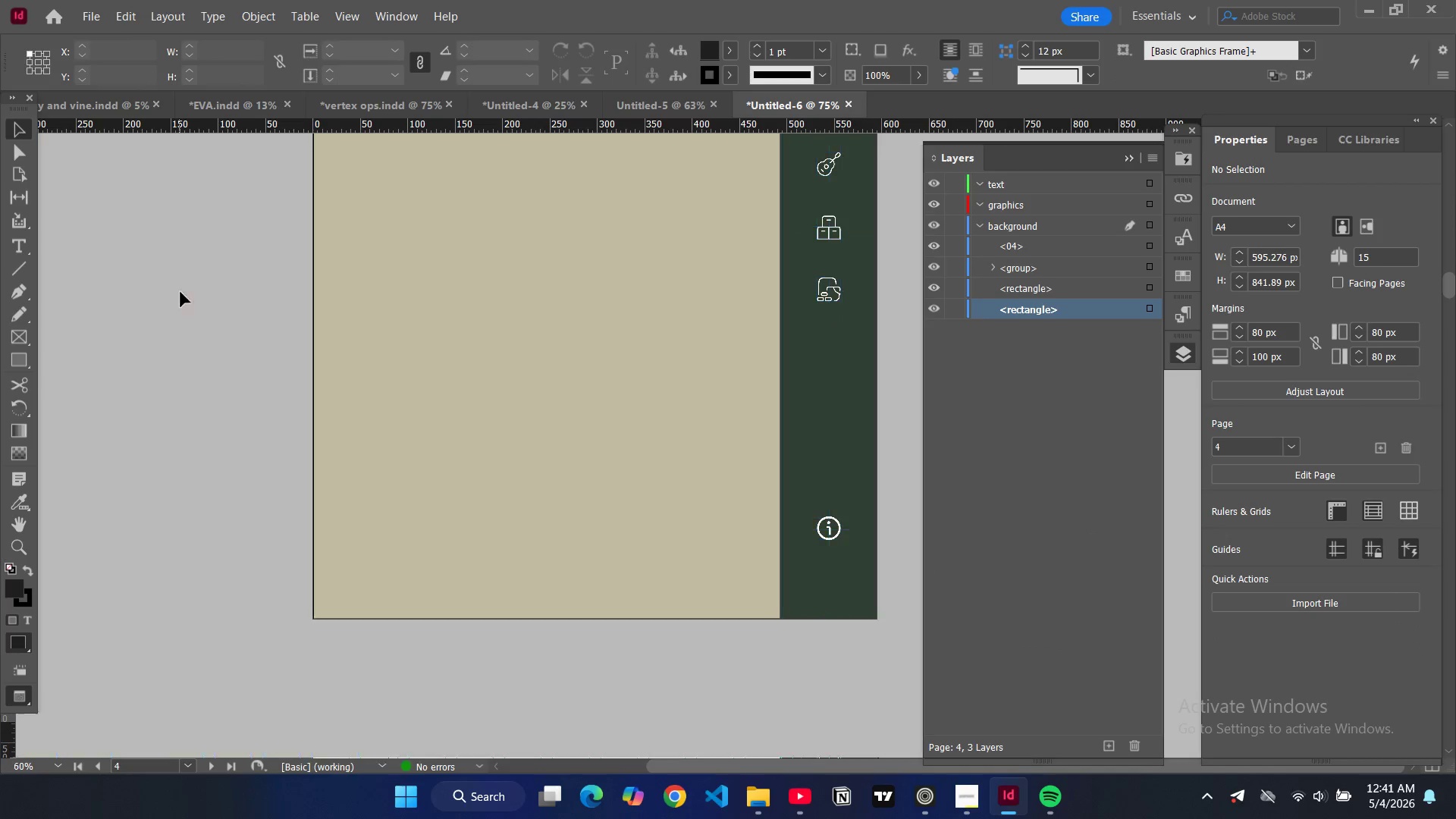 
key(W)
 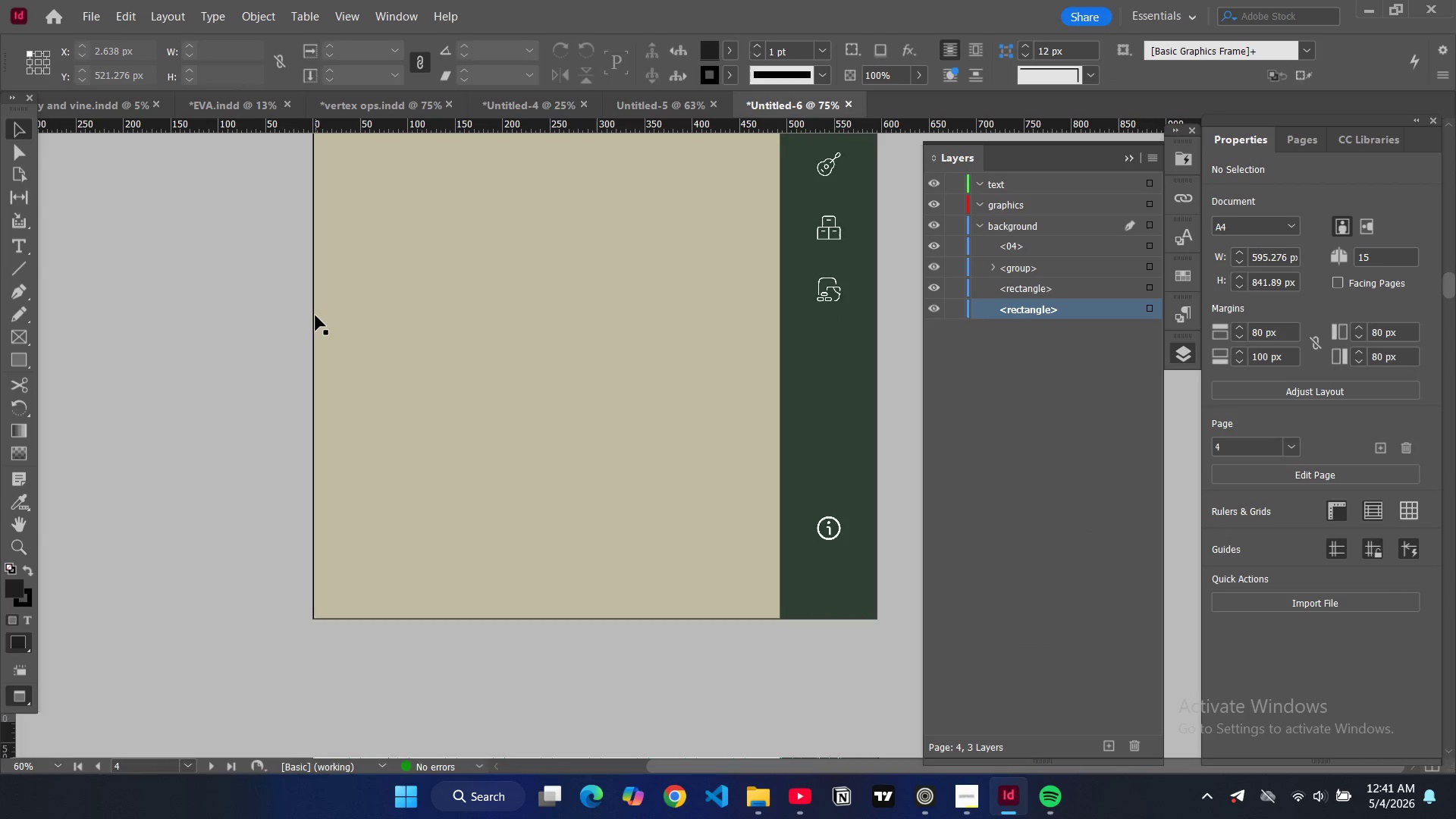 
scroll: coordinate [315, 315], scroll_direction: up, amount: 10.0
 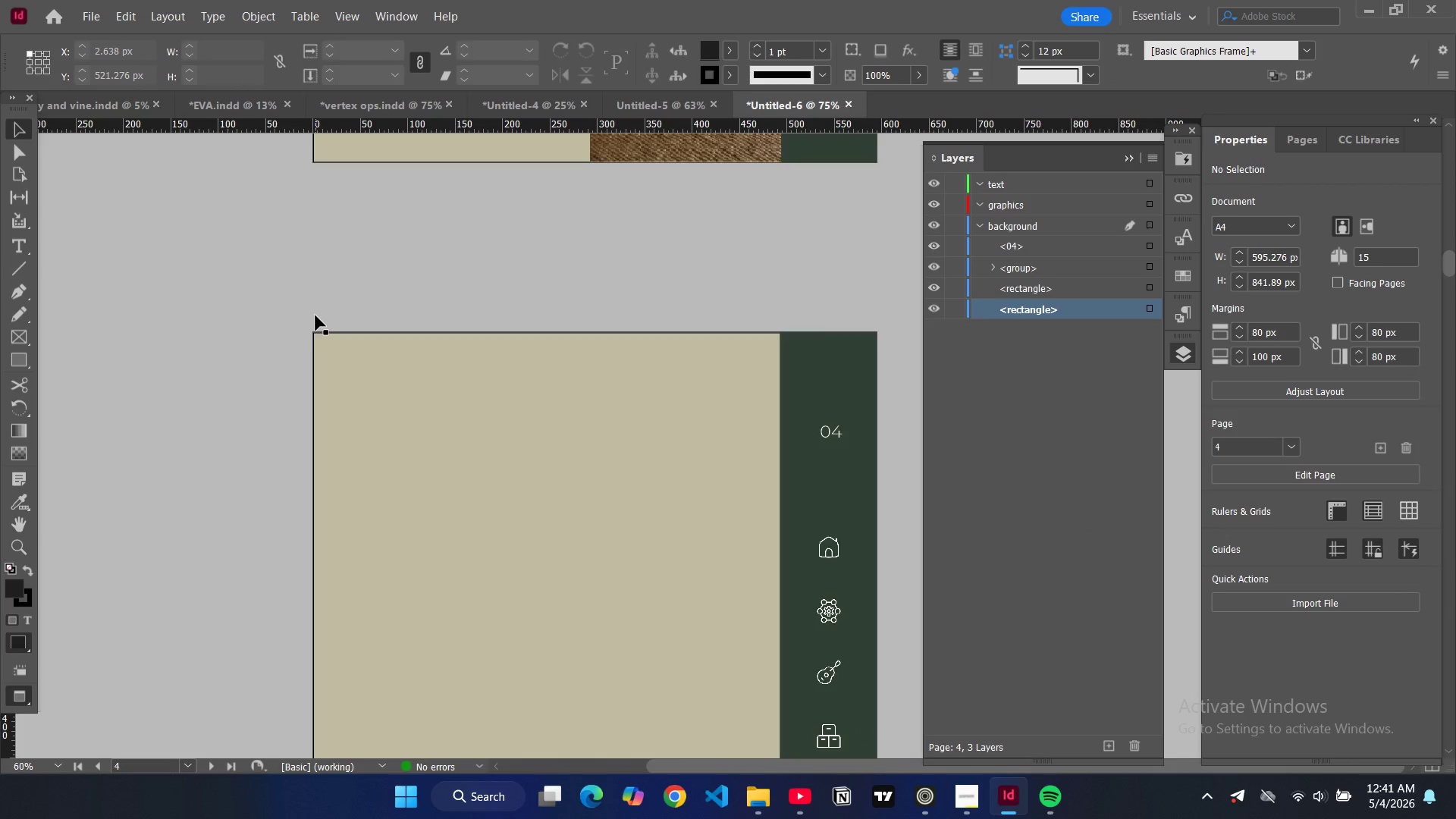 
scroll: coordinate [315, 315], scroll_direction: down, amount: 8.0
 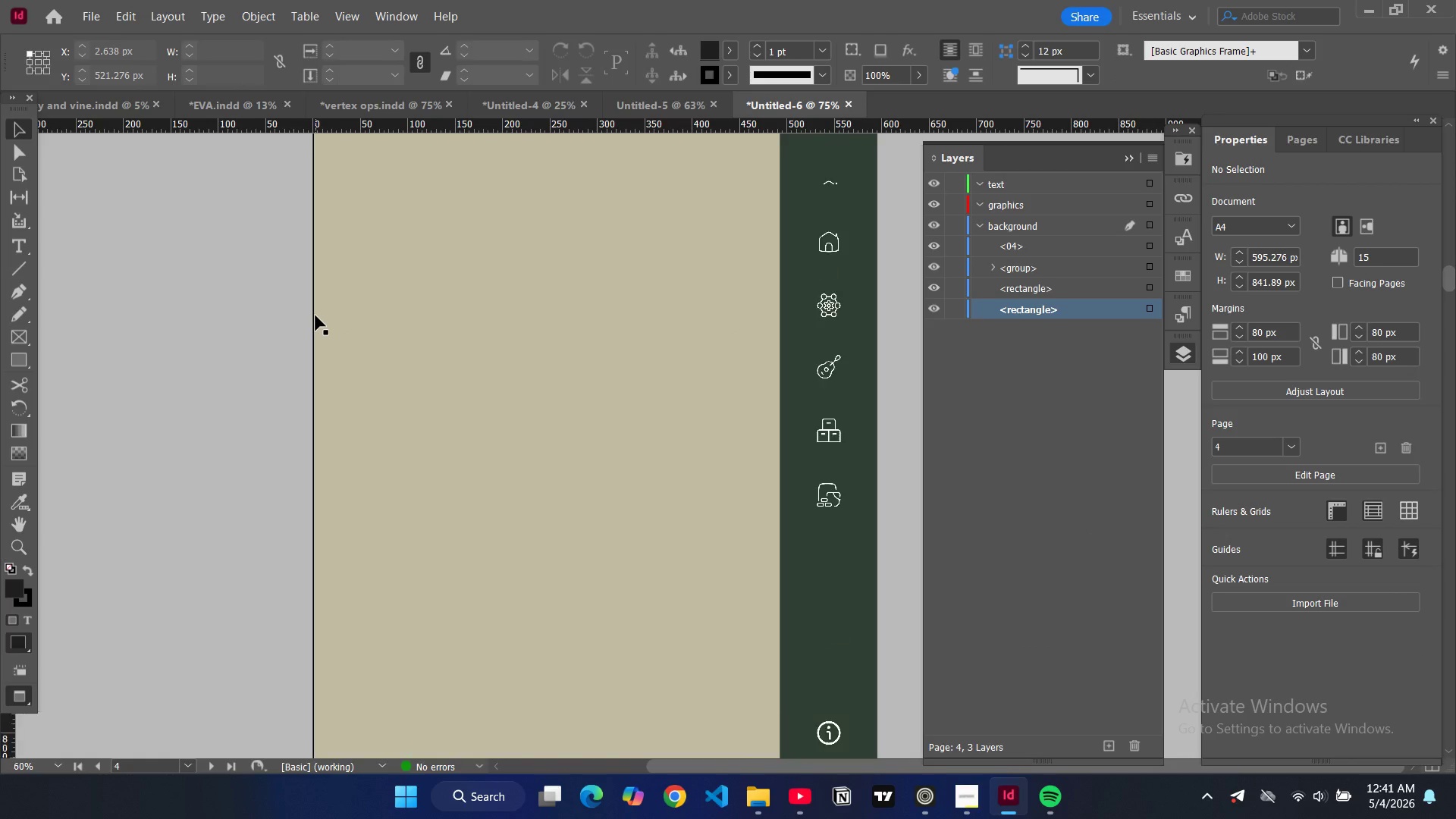 
scroll: coordinate [315, 315], scroll_direction: up, amount: 21.0
 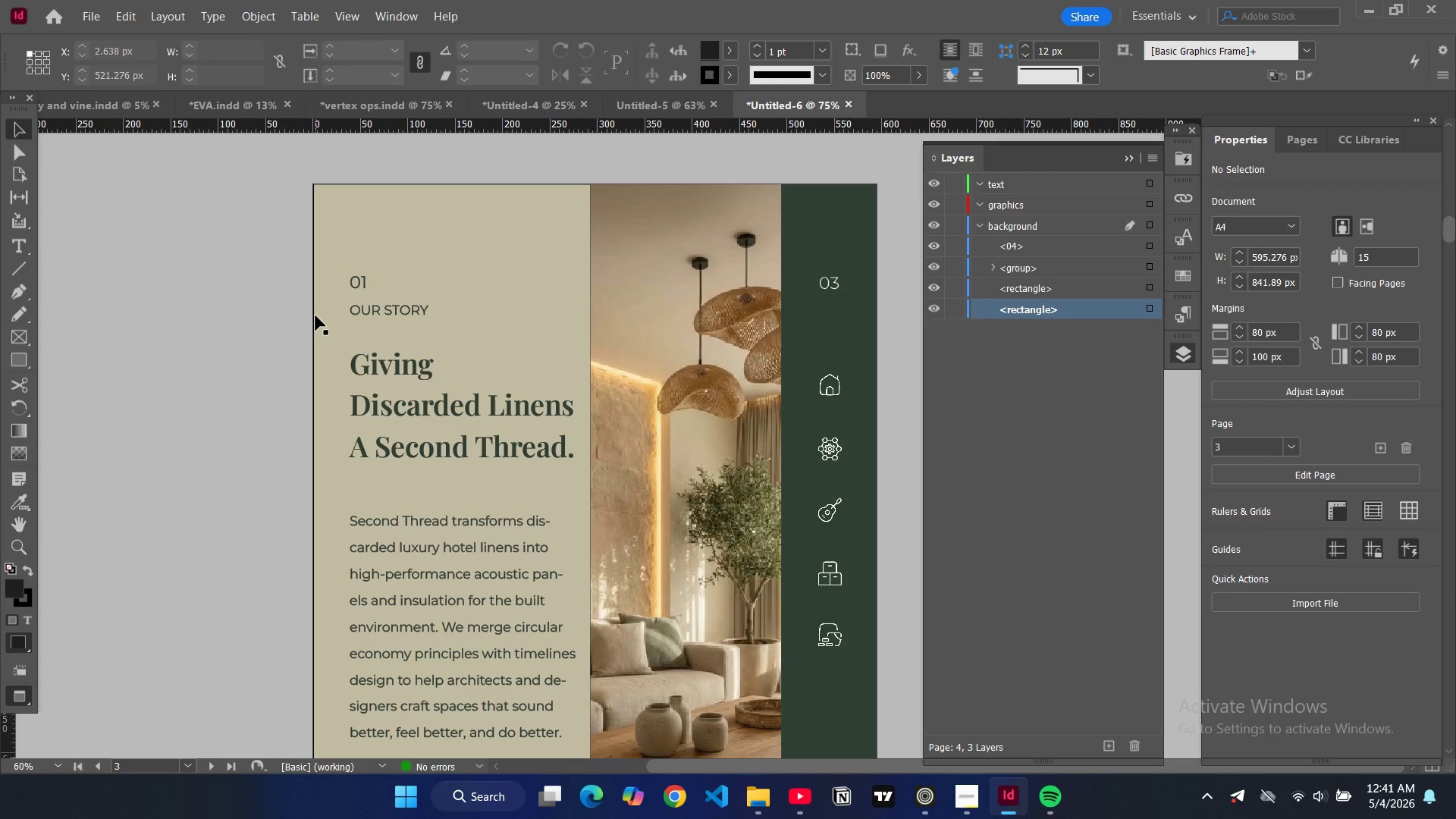 
key(W)
 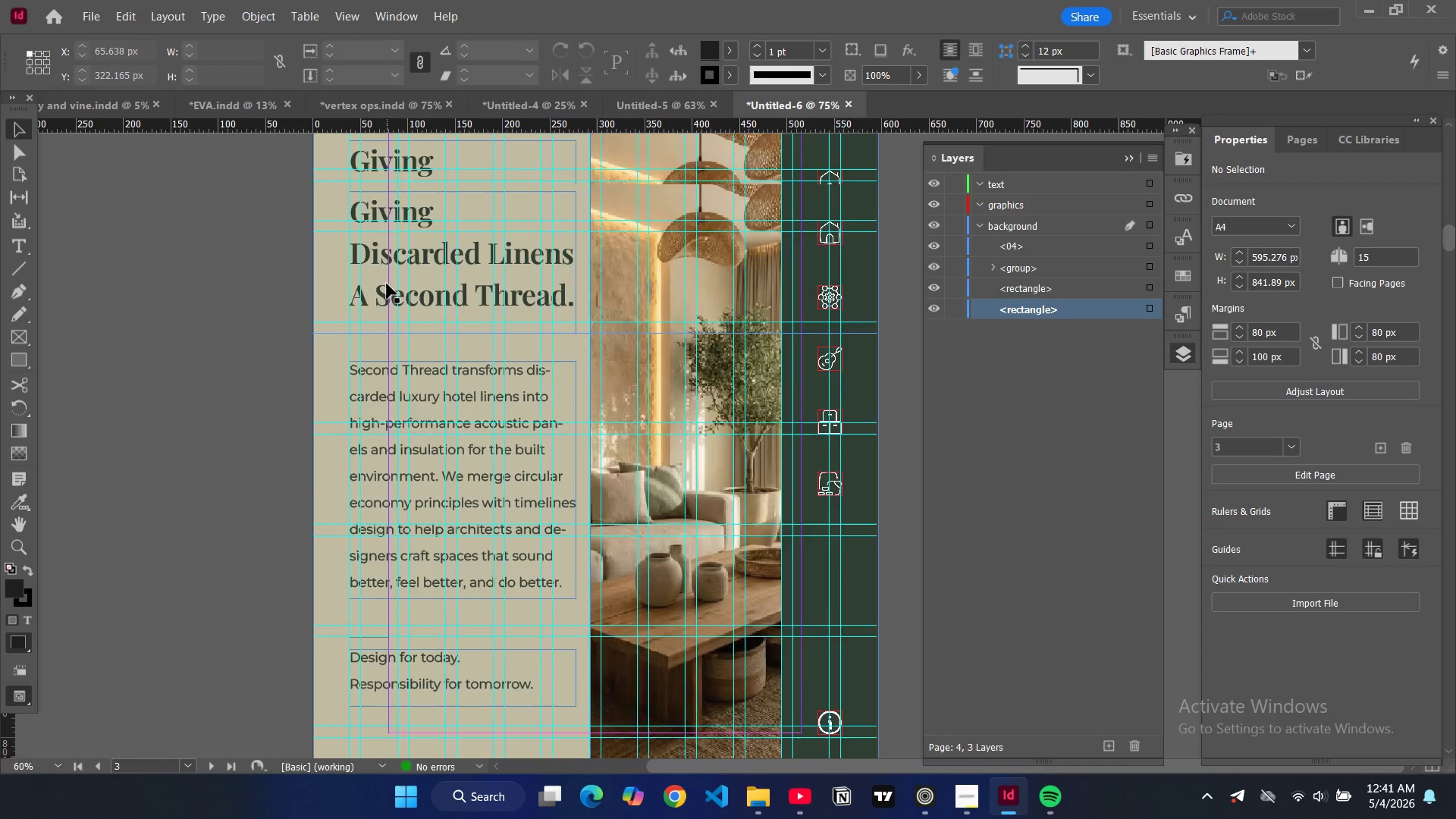 
scroll: coordinate [315, 315], scroll_direction: down, amount: 4.0
 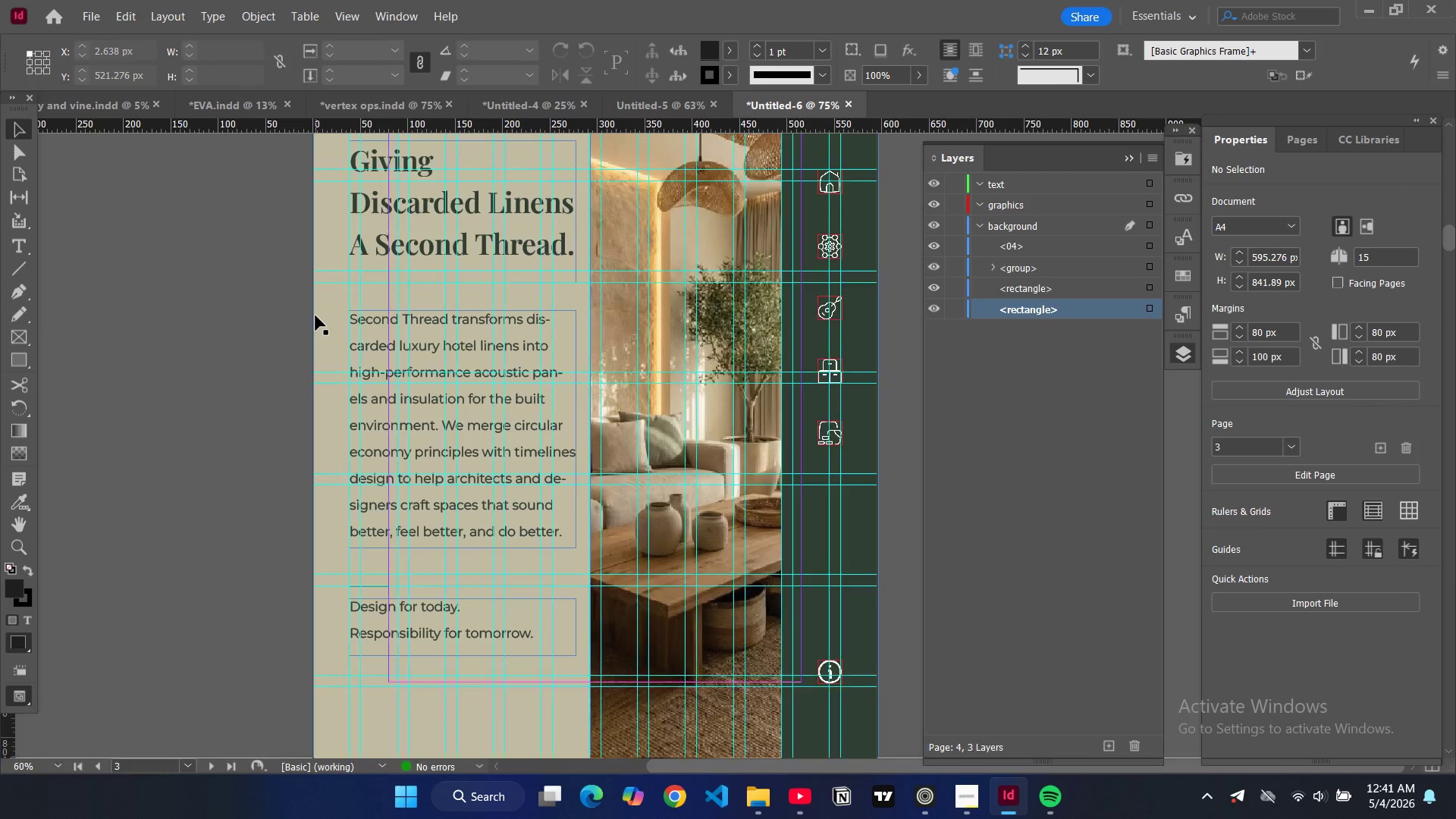 
scroll: coordinate [388, 283], scroll_direction: up, amount: 4.0
 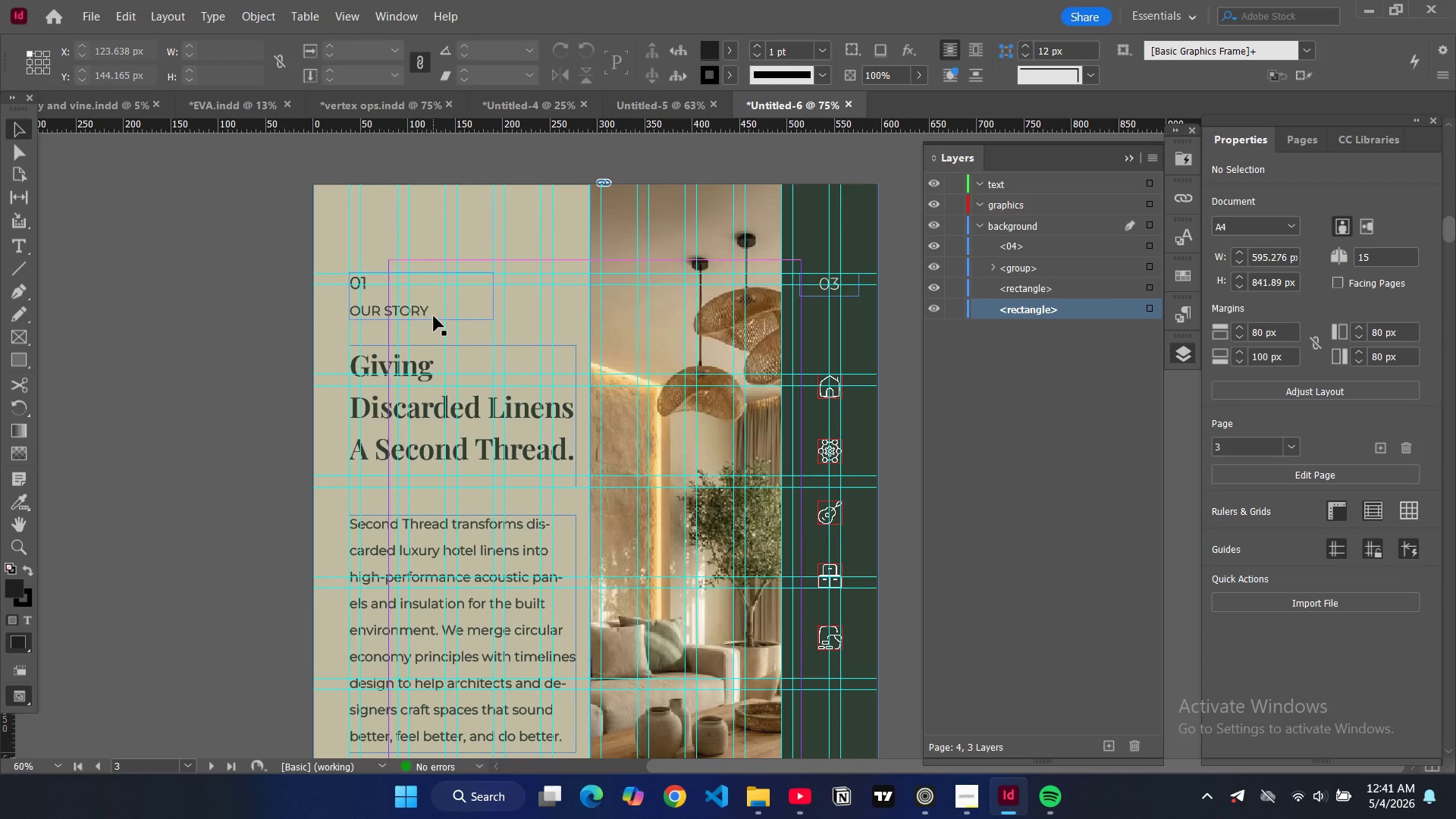 
left_click([434, 316])
 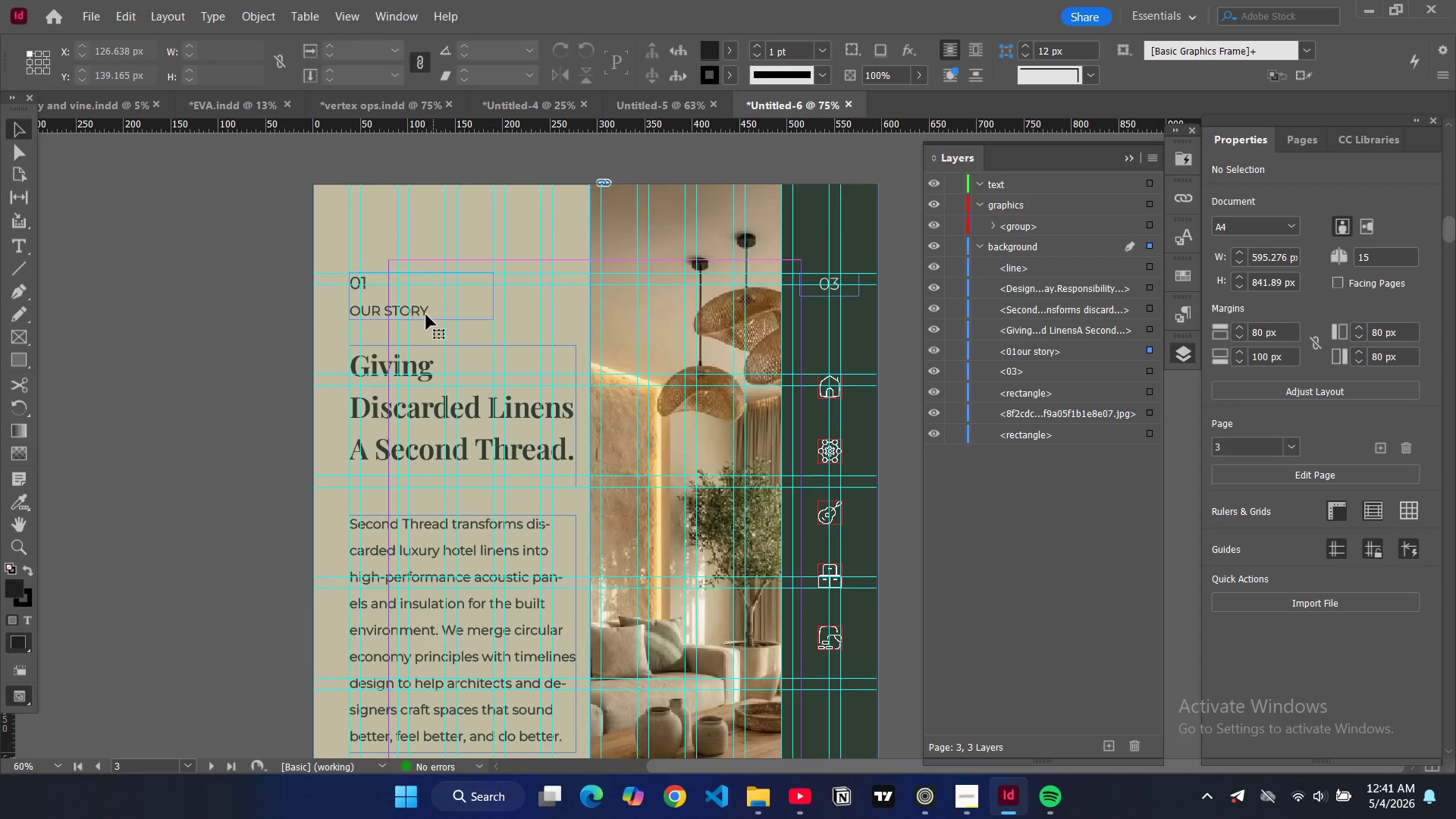 
hold_key(key=ControlLeft, duration=0.36)
 